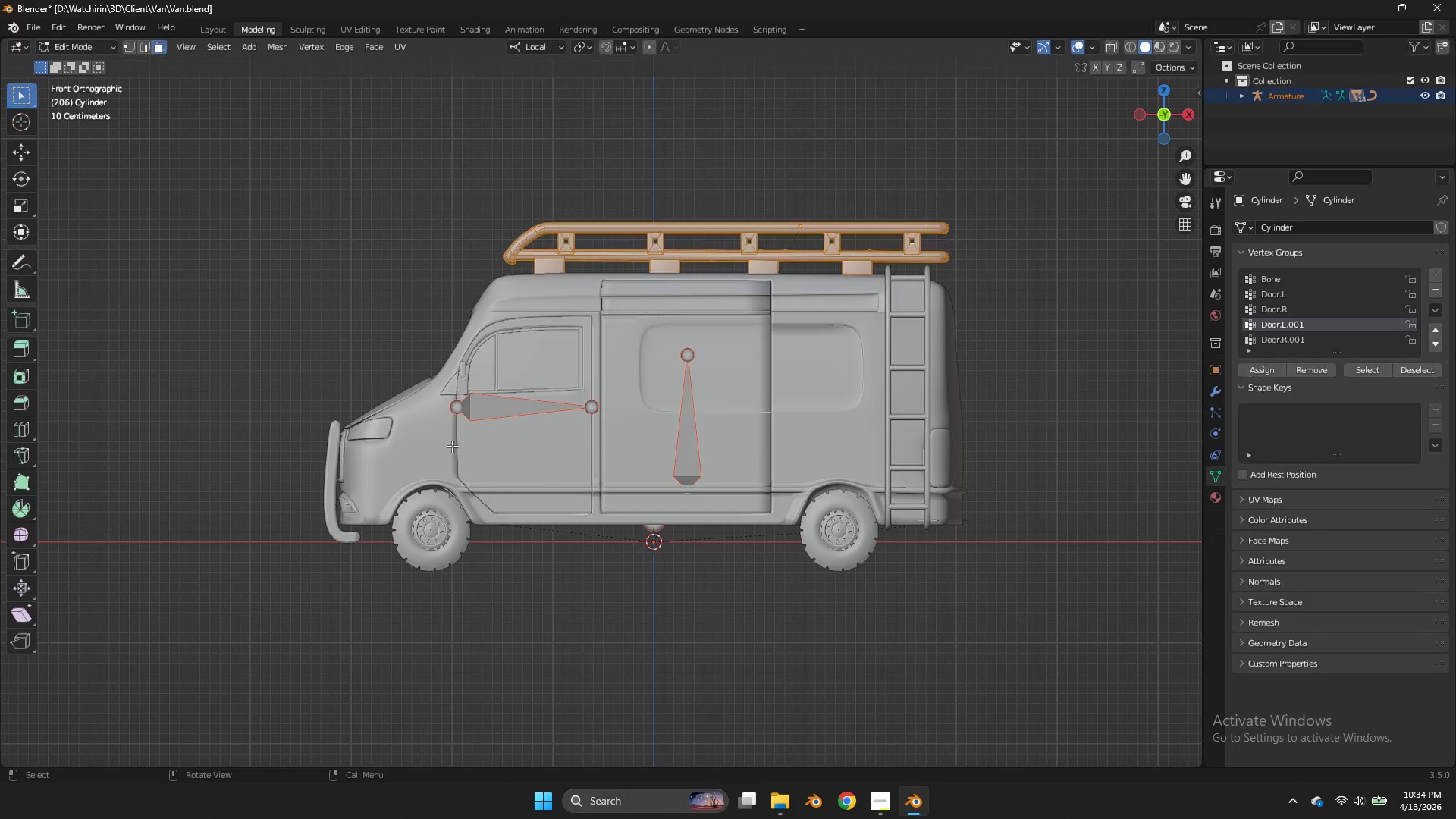 
key(Tab)
 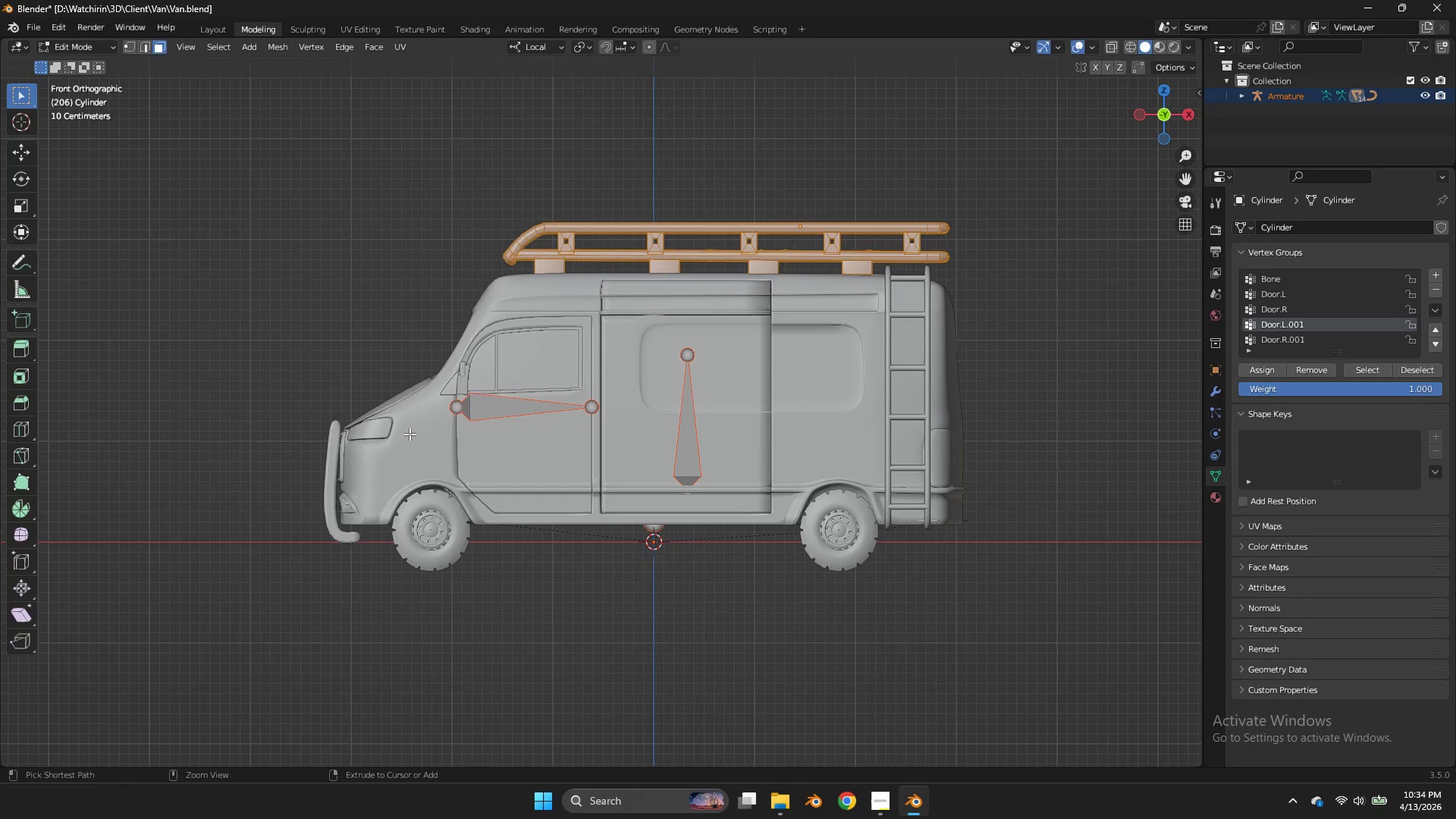 
key(Control+ControlLeft)
 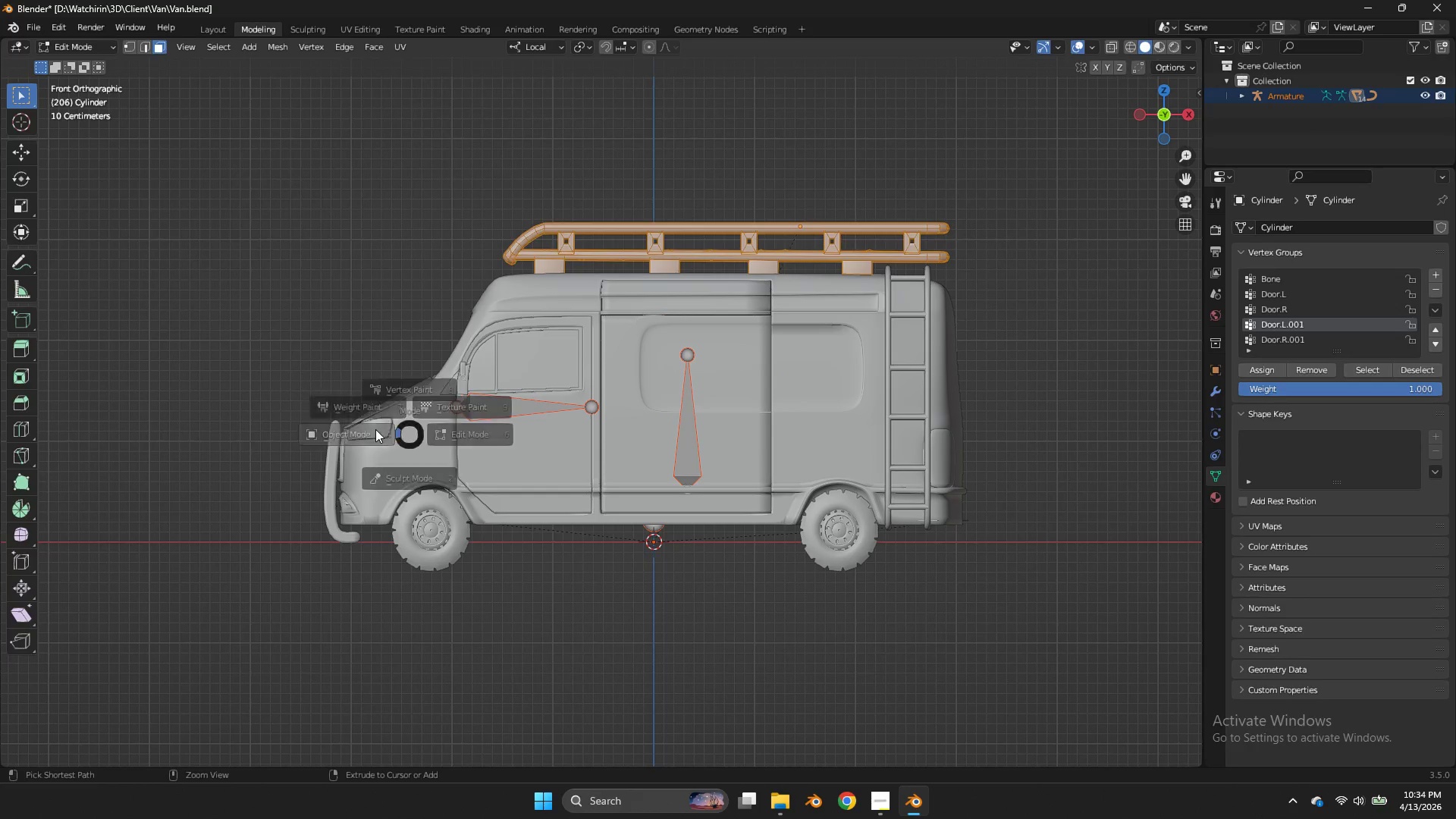 
key(Control+Tab)
 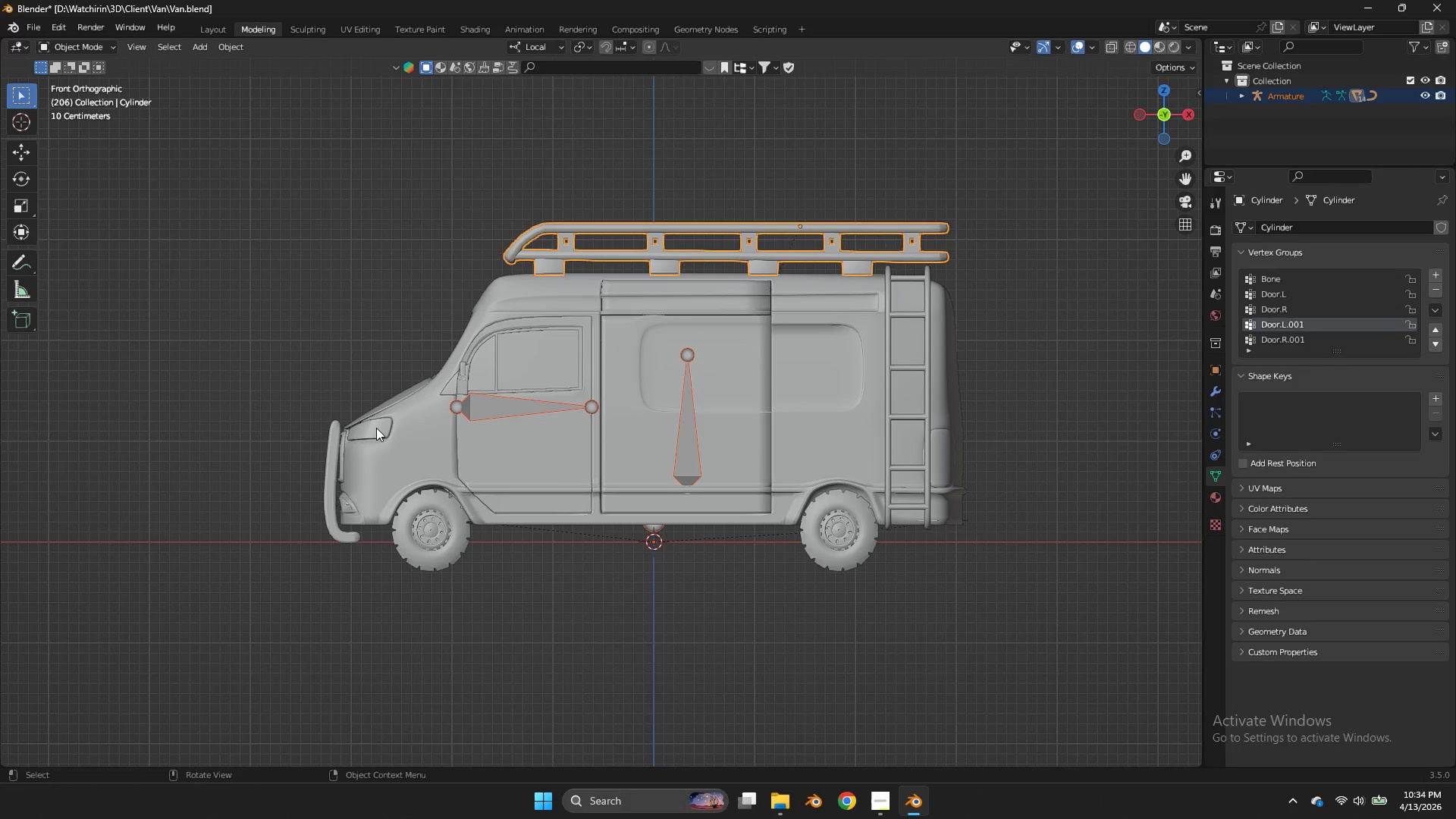 
left_click([376, 428])
 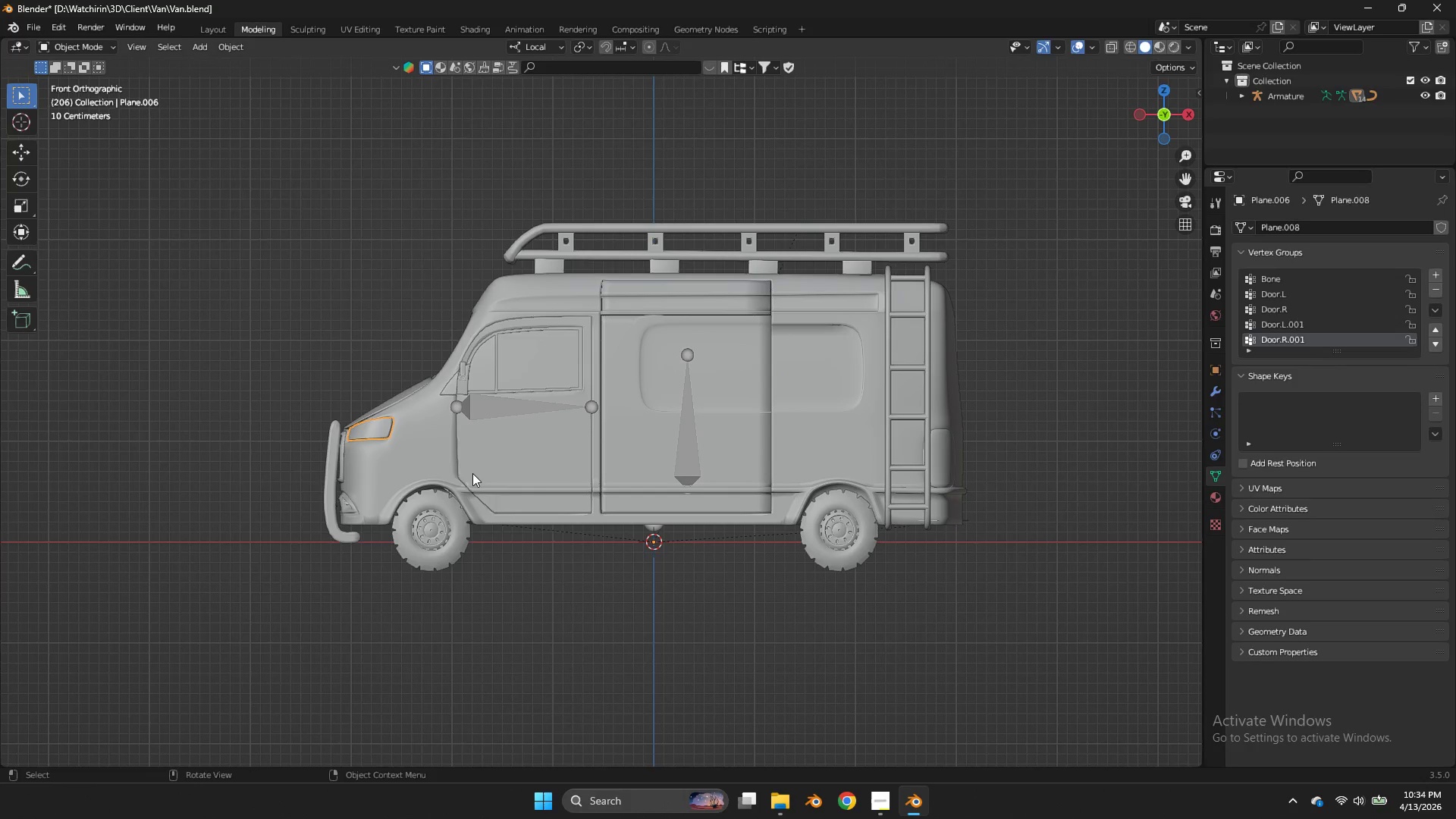 
double_click([453, 476])
 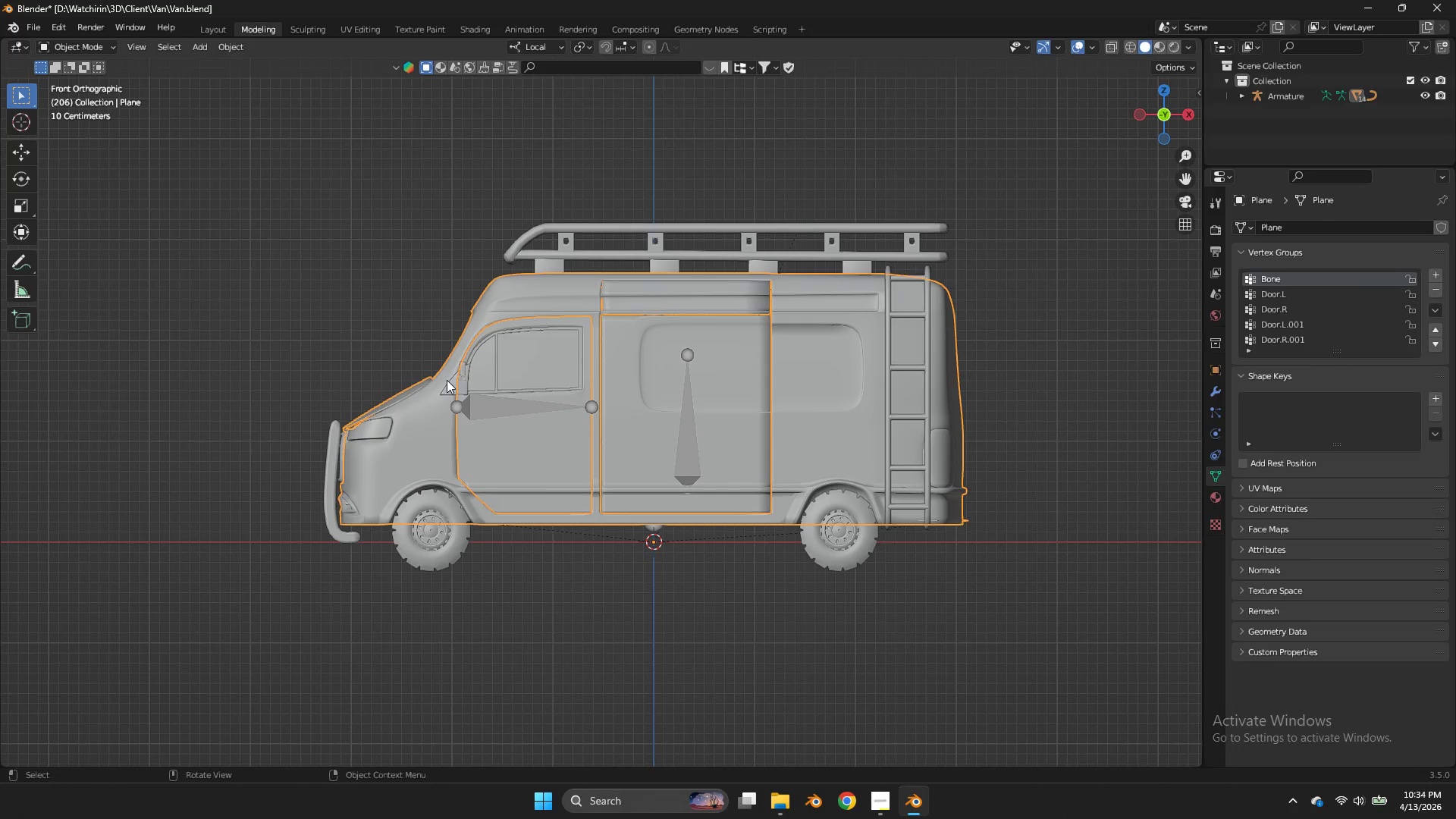 
double_click([449, 380])
 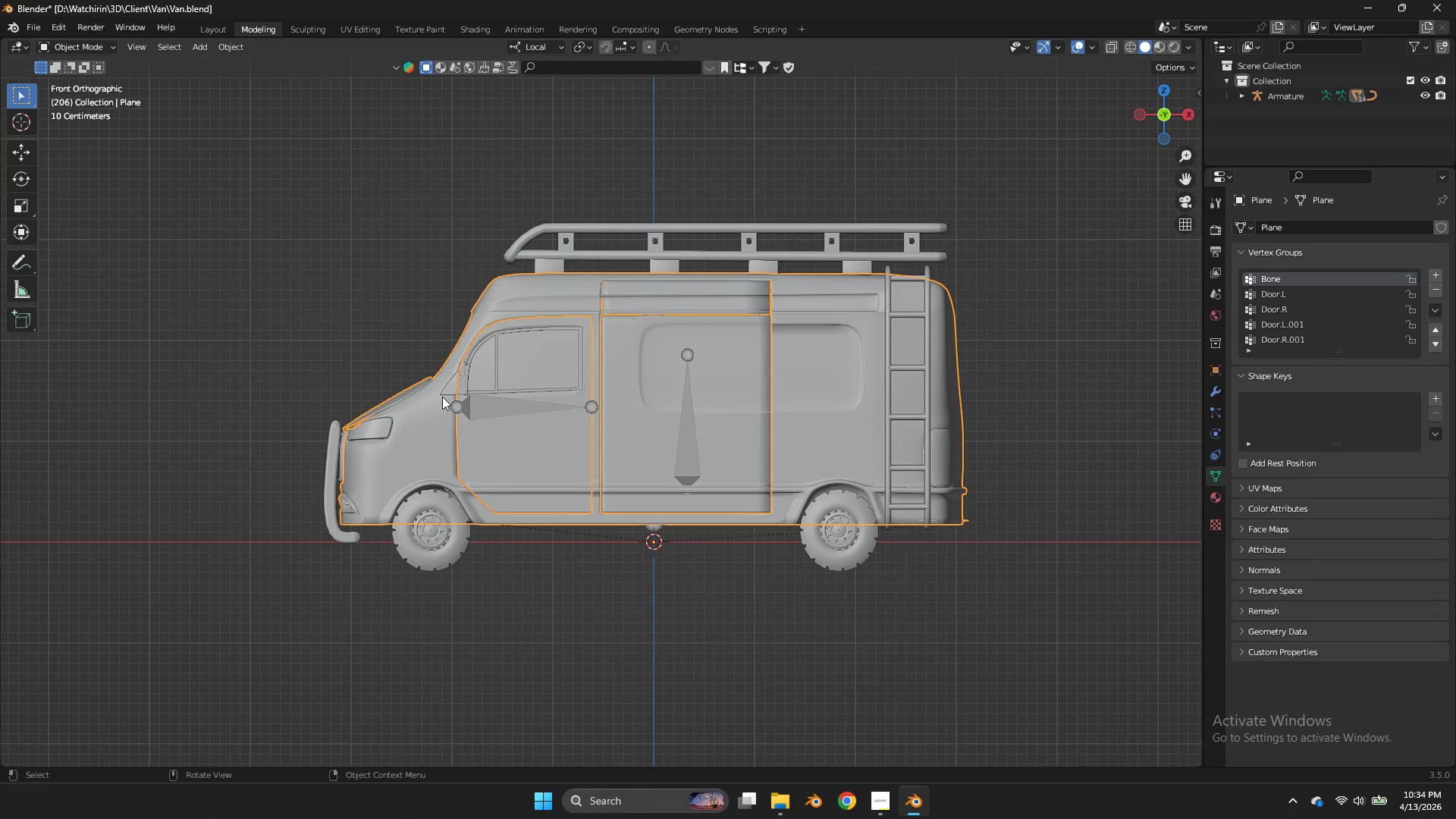 
triple_click([442, 397])
 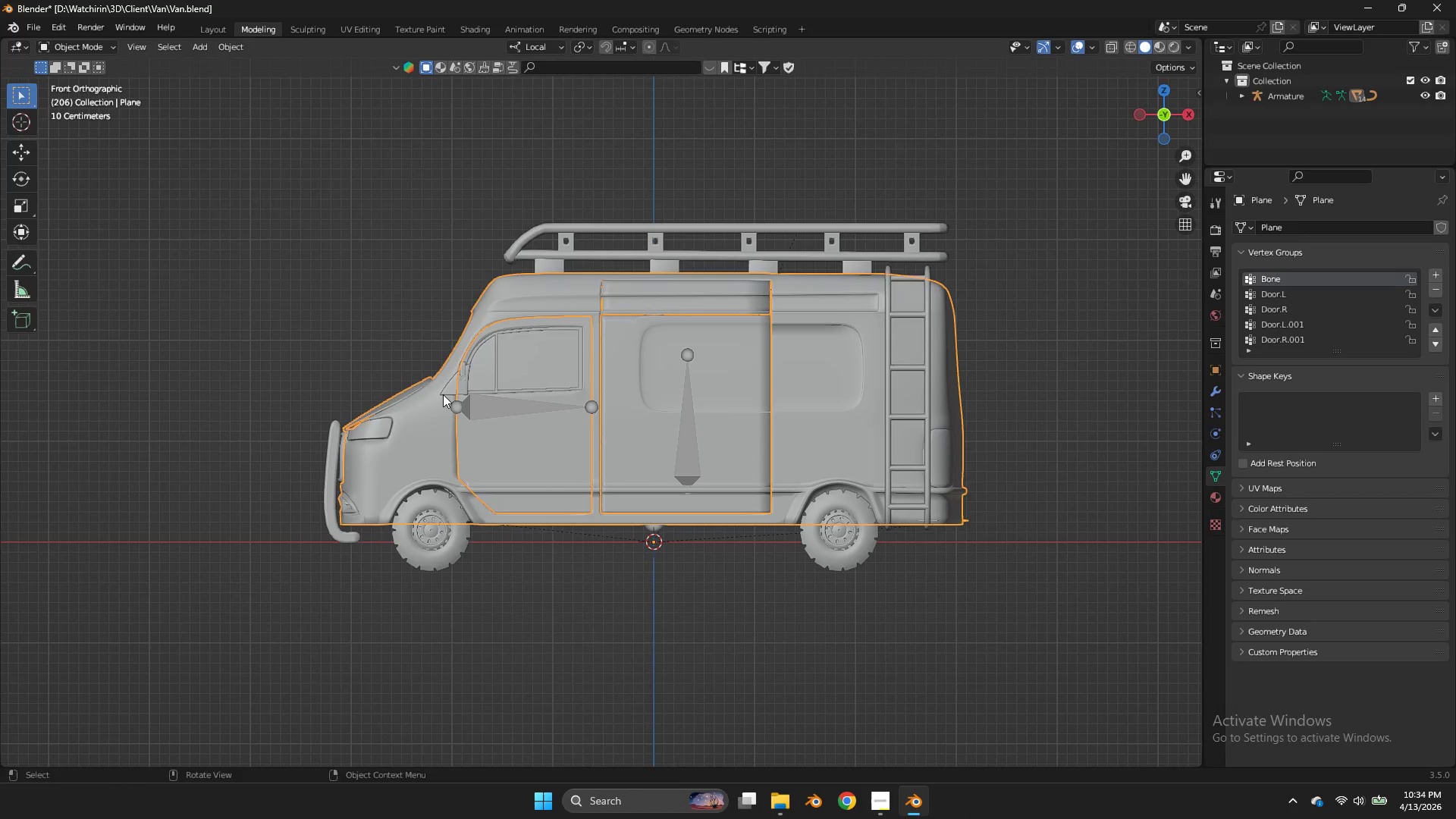 
triple_click([443, 394])
 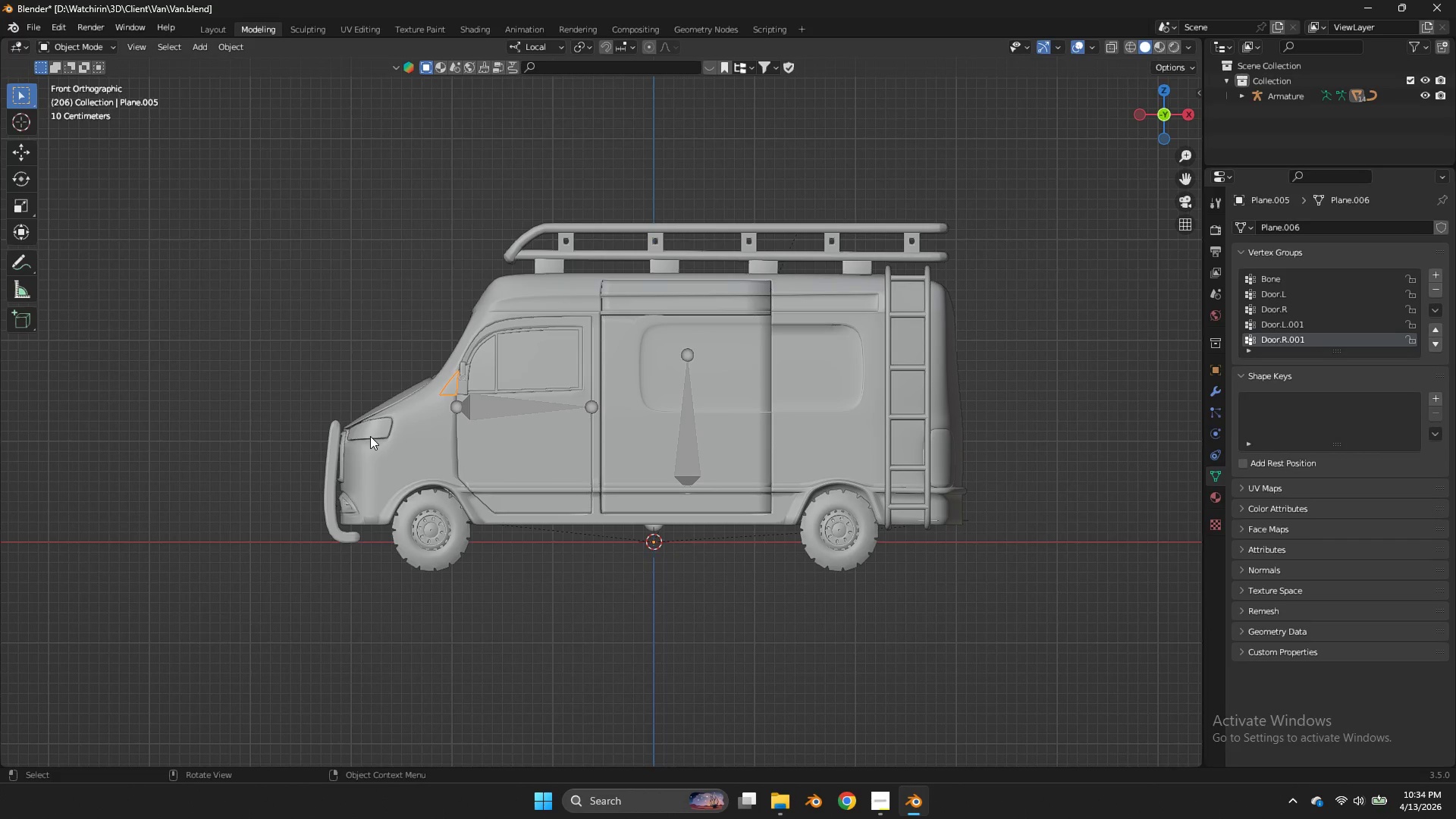 
double_click([370, 436])
 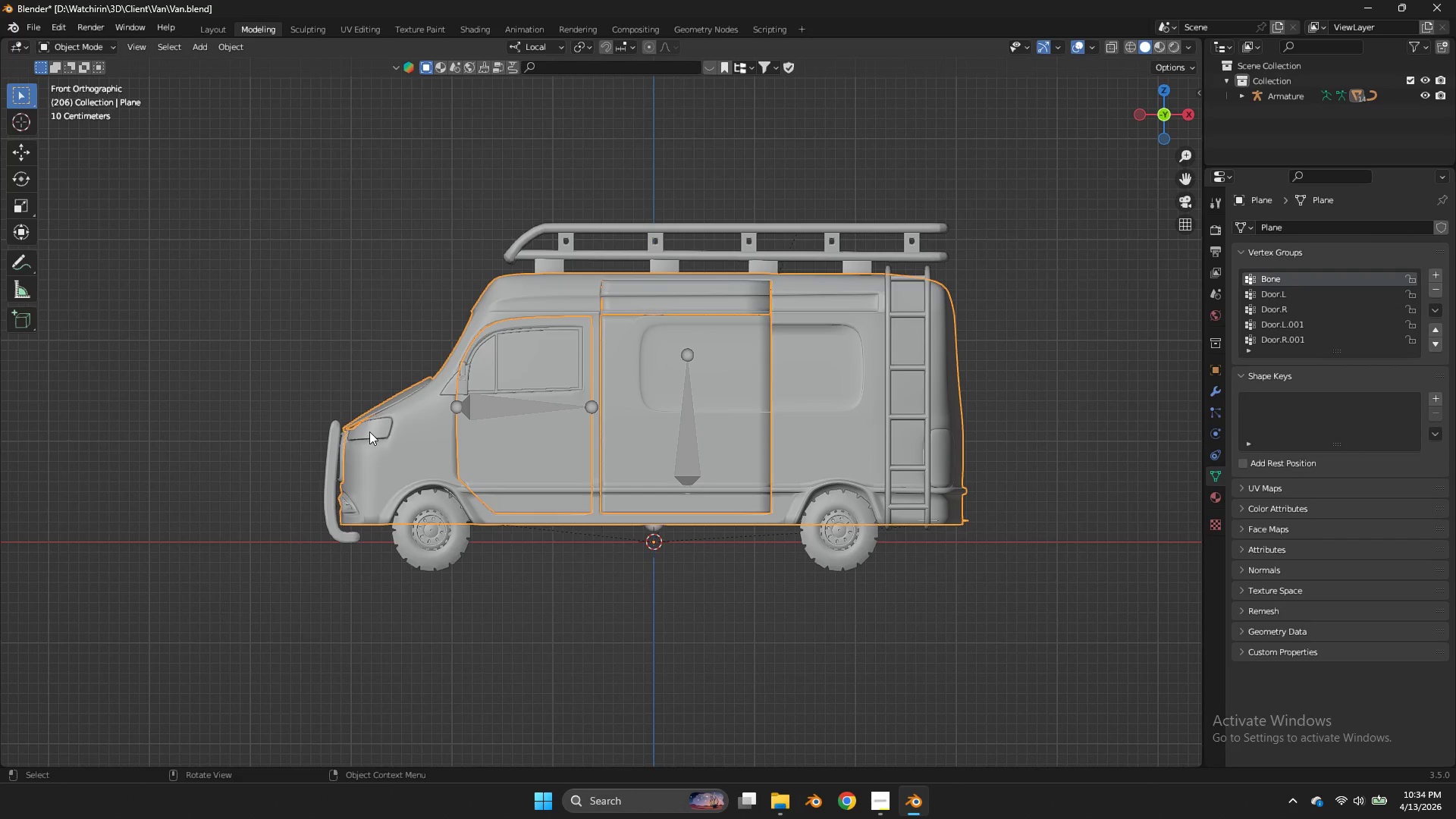 
left_click([369, 431])
 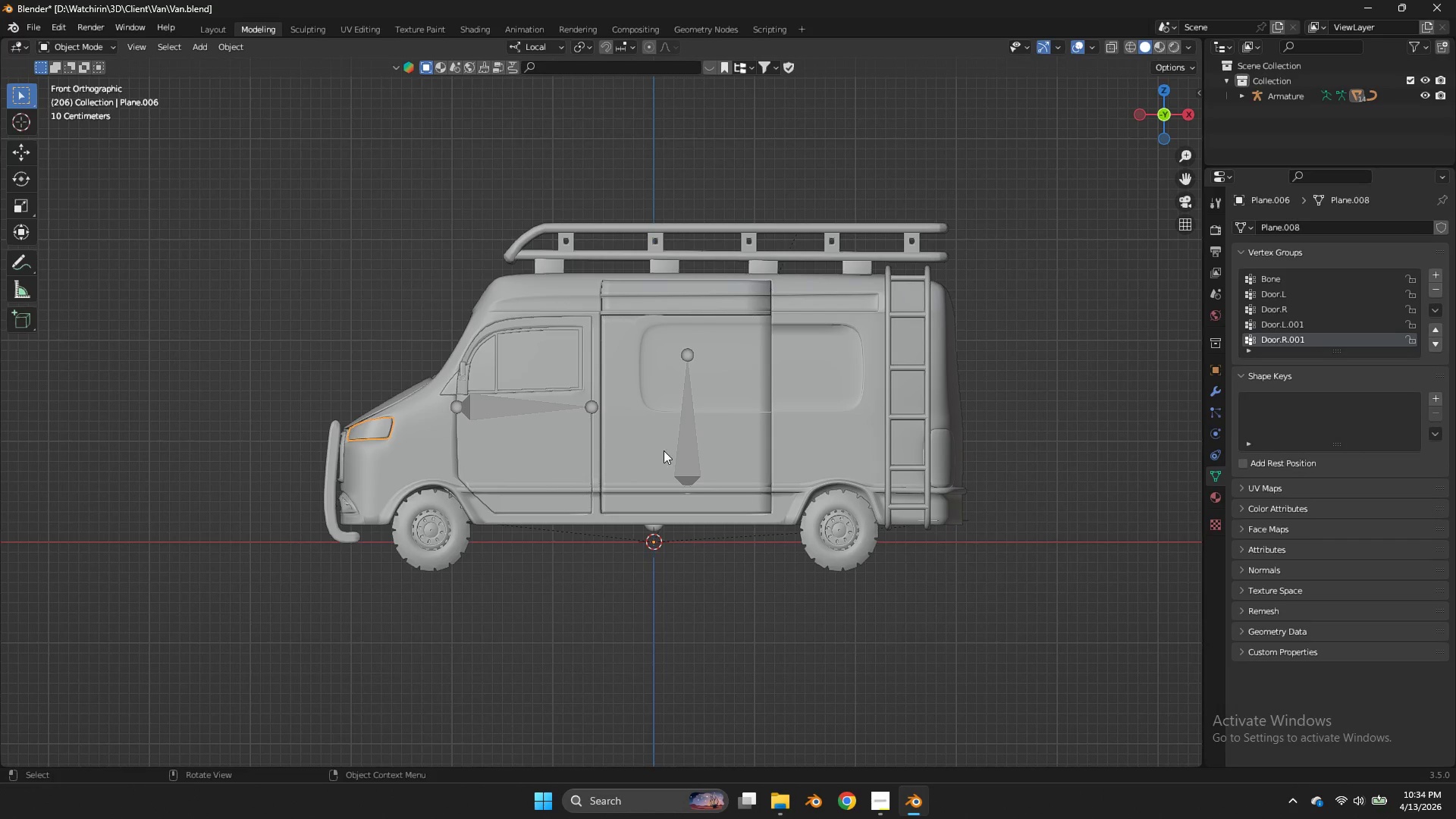 
hold_key(key=ShiftLeft, duration=0.58)
left_click([685, 452])
 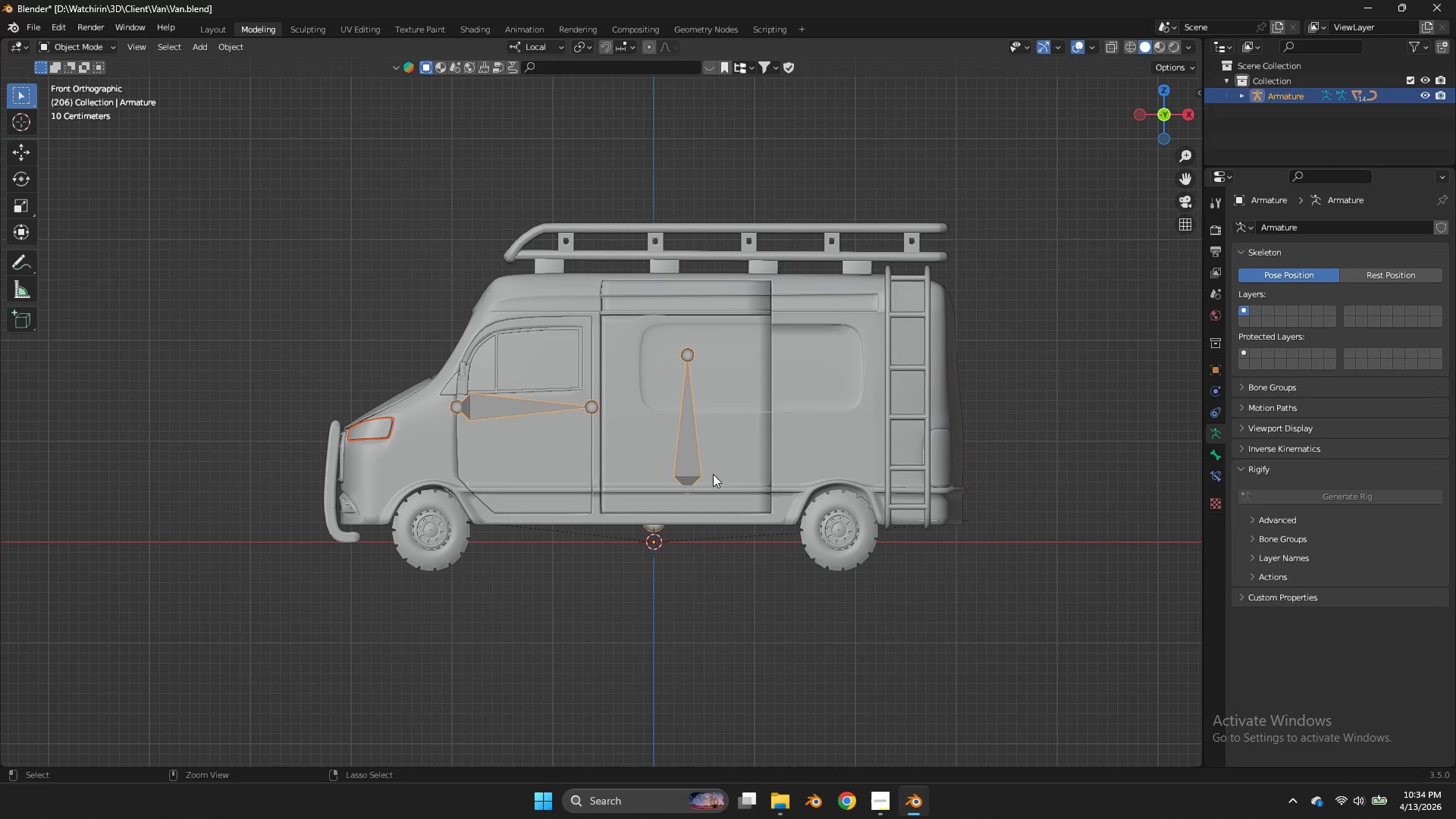 
key(Control+Tab)
 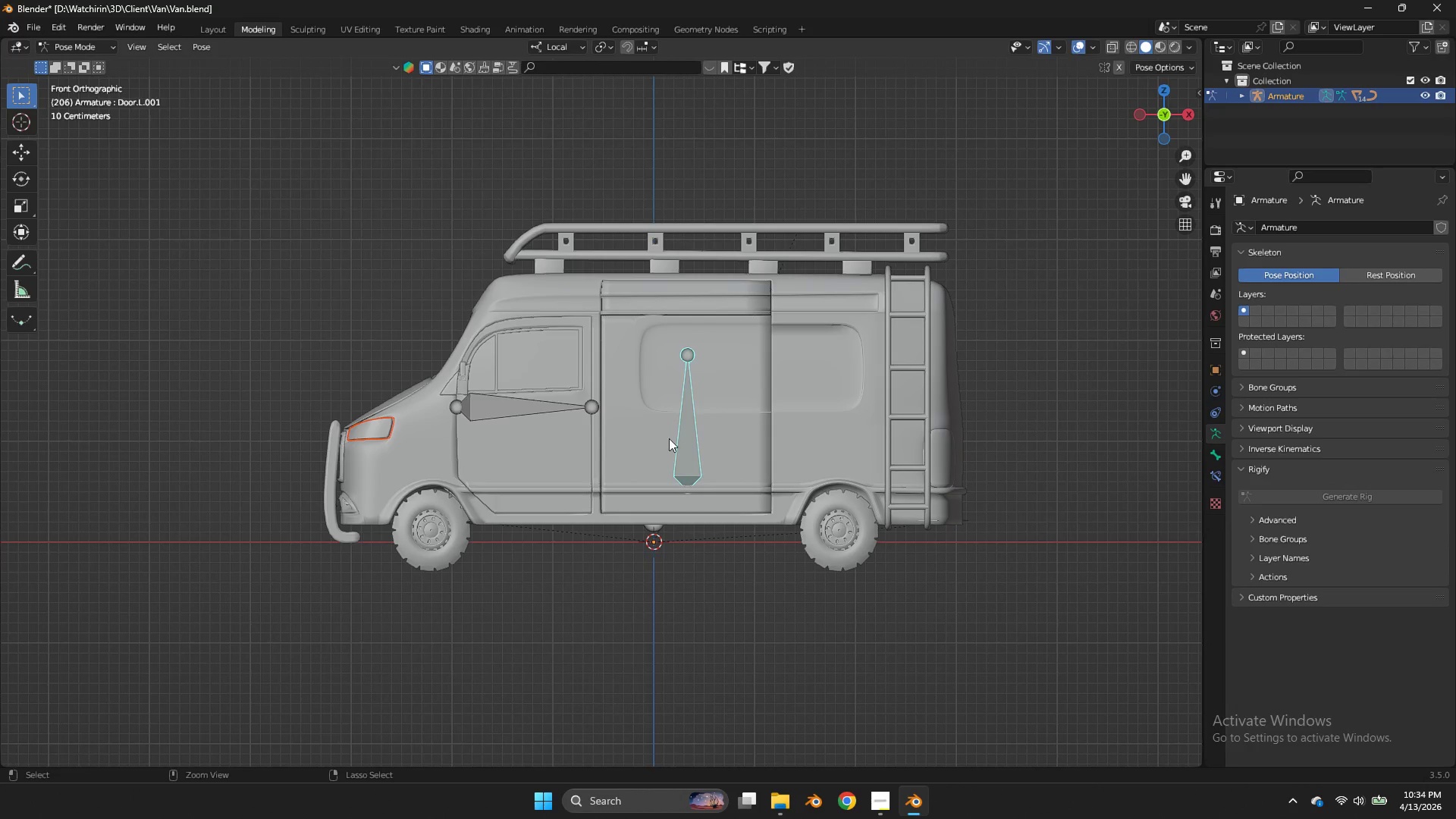 
key(Control+Tab)
 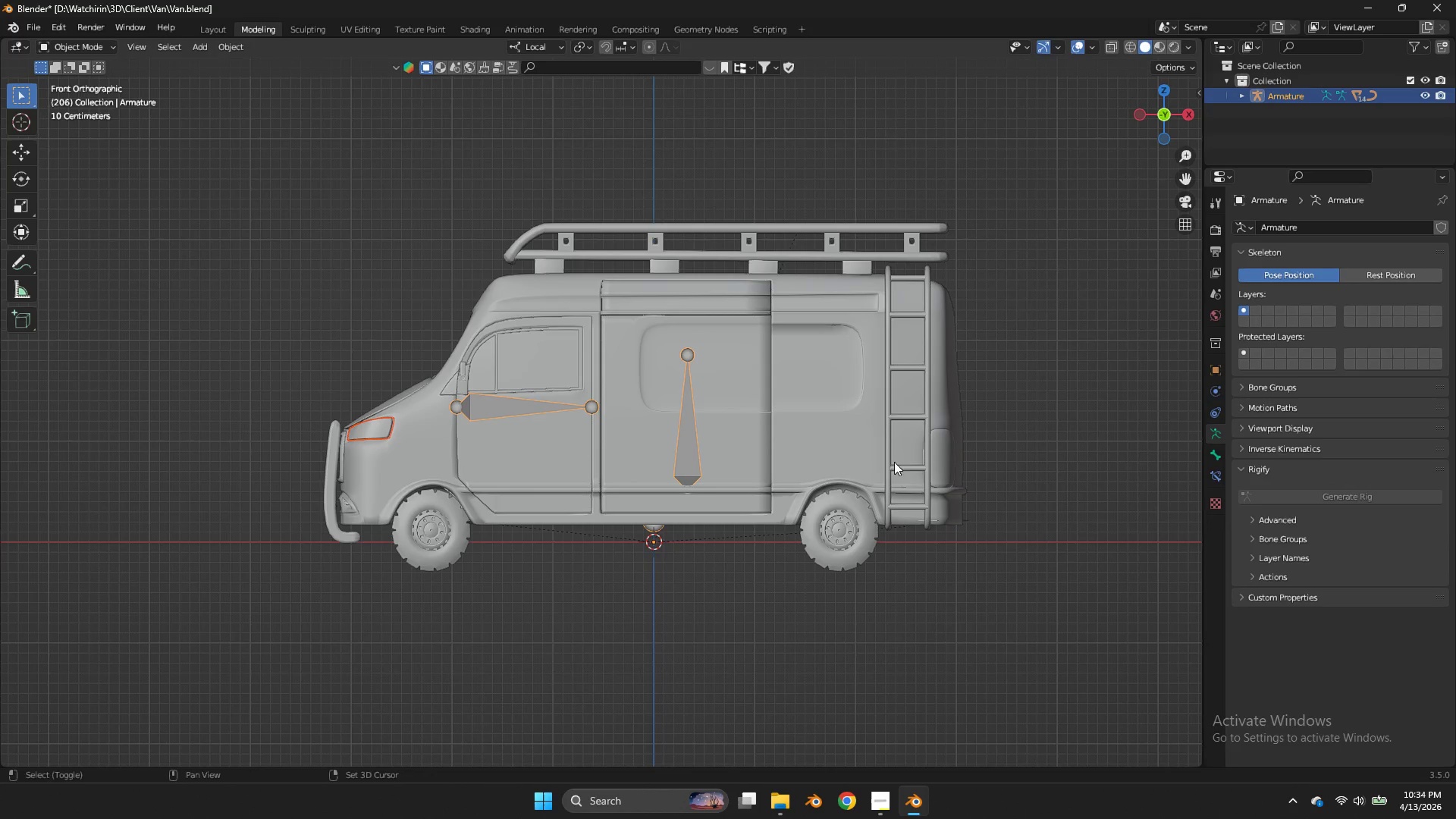 
hold_key(key=ShiftLeft, duration=2.06)
left_click([378, 424])
 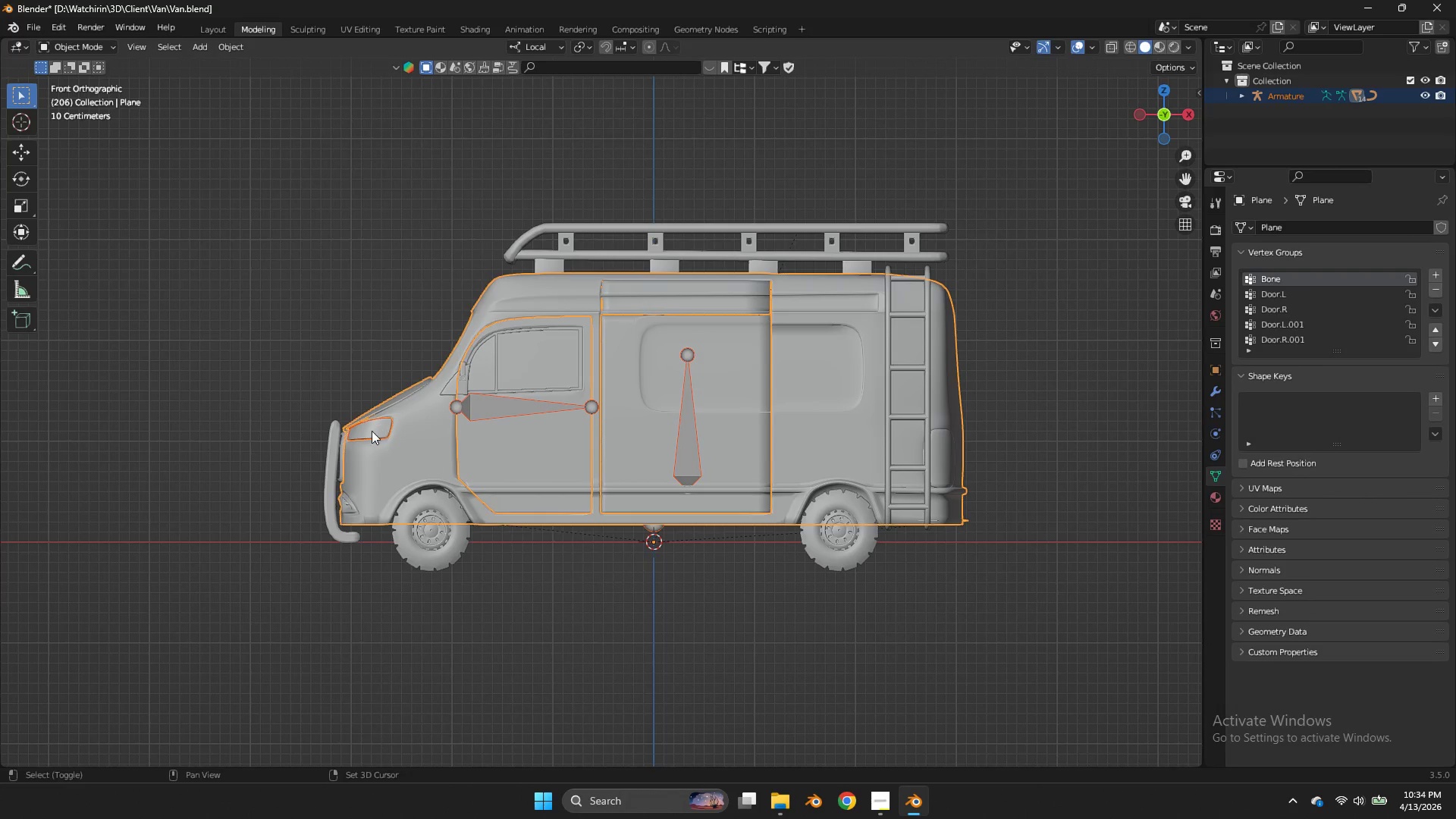 
double_click([378, 424])
 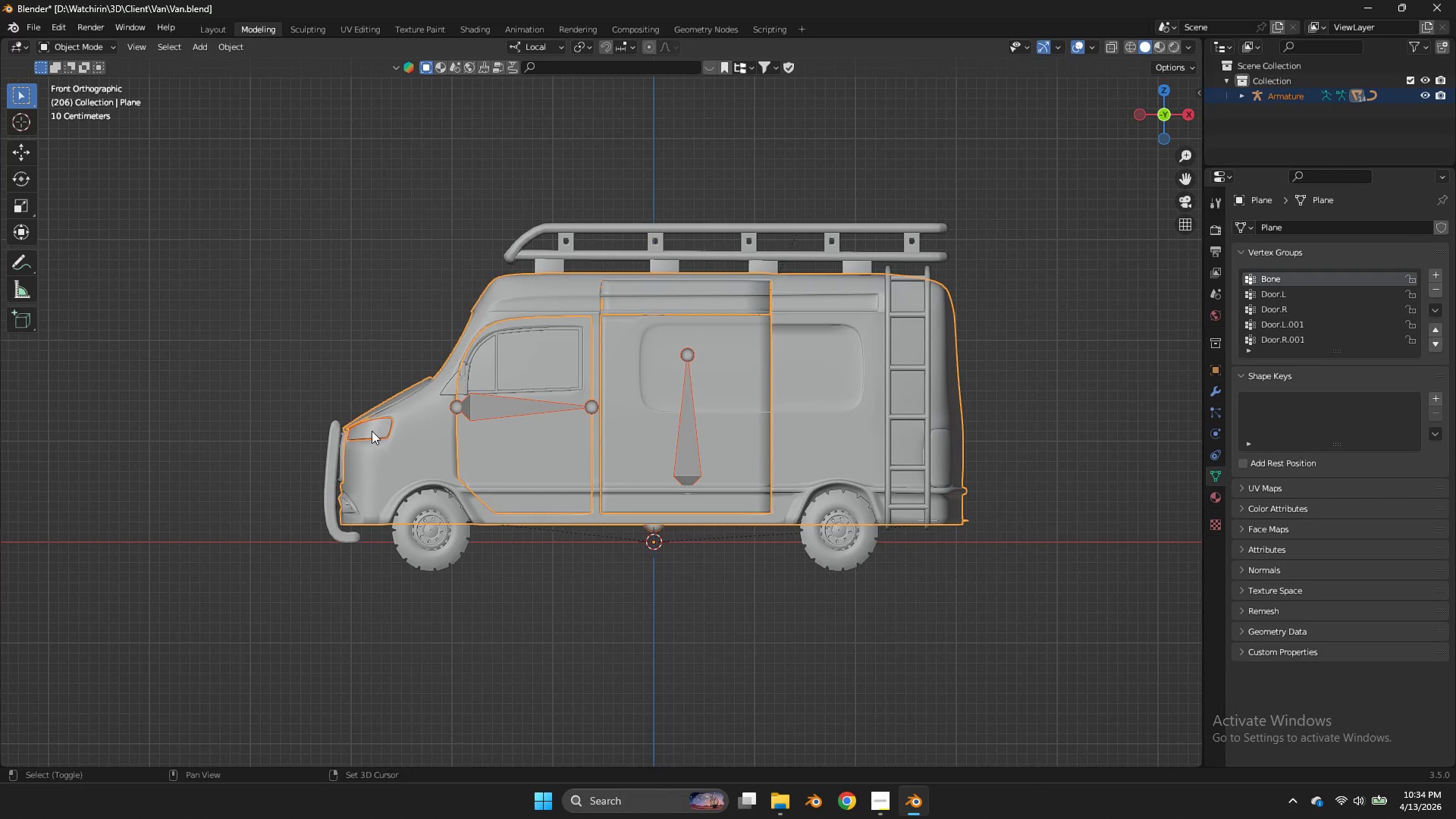 
left_click([372, 431])
 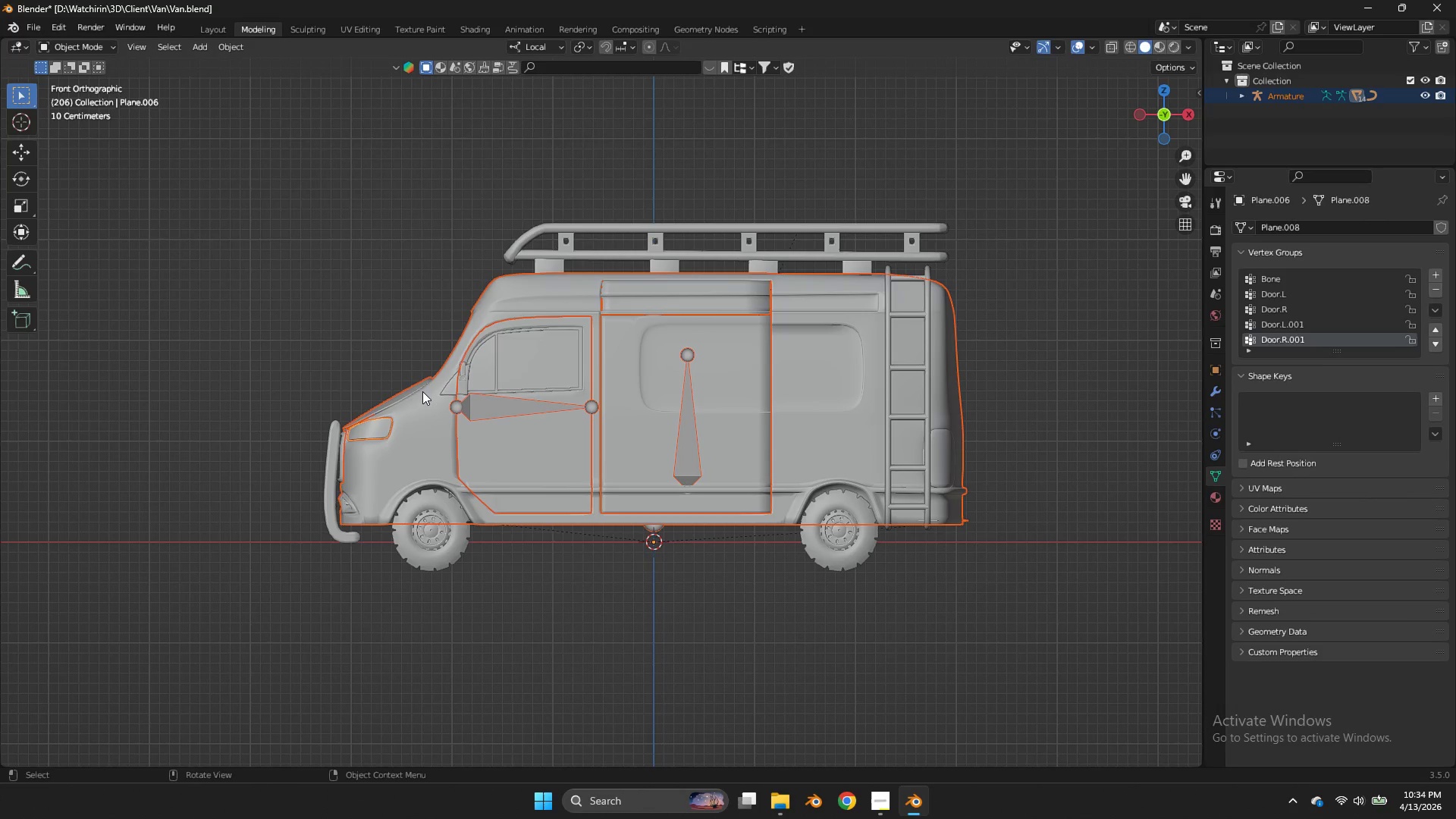 
hold_key(key=ControlLeft, duration=0.7)
left_click_drag(start_coordinate=[434, 375], to_coordinate=[421, 413])
 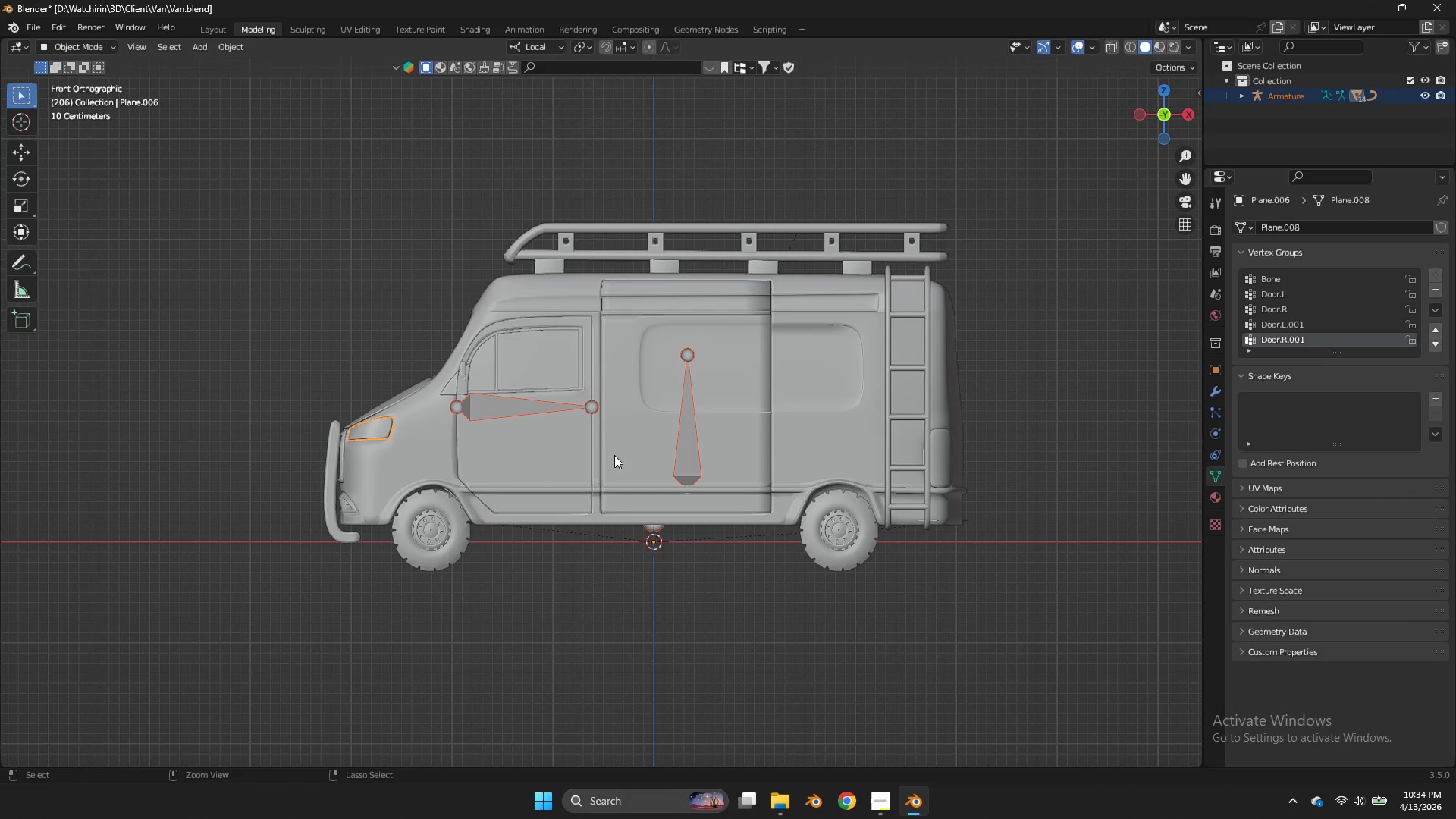 
key(Control+Tab)
 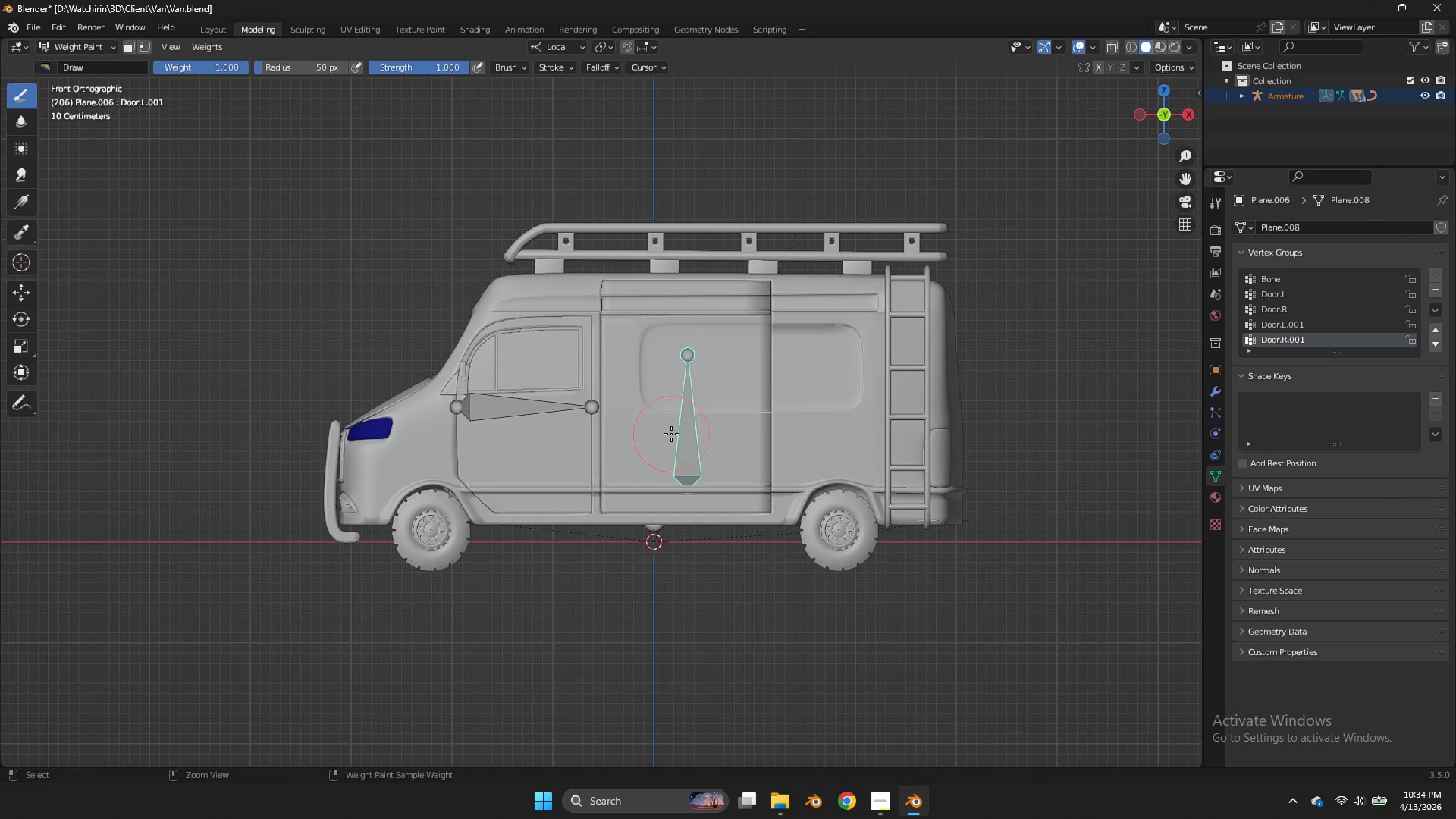 
left_click([678, 438])
 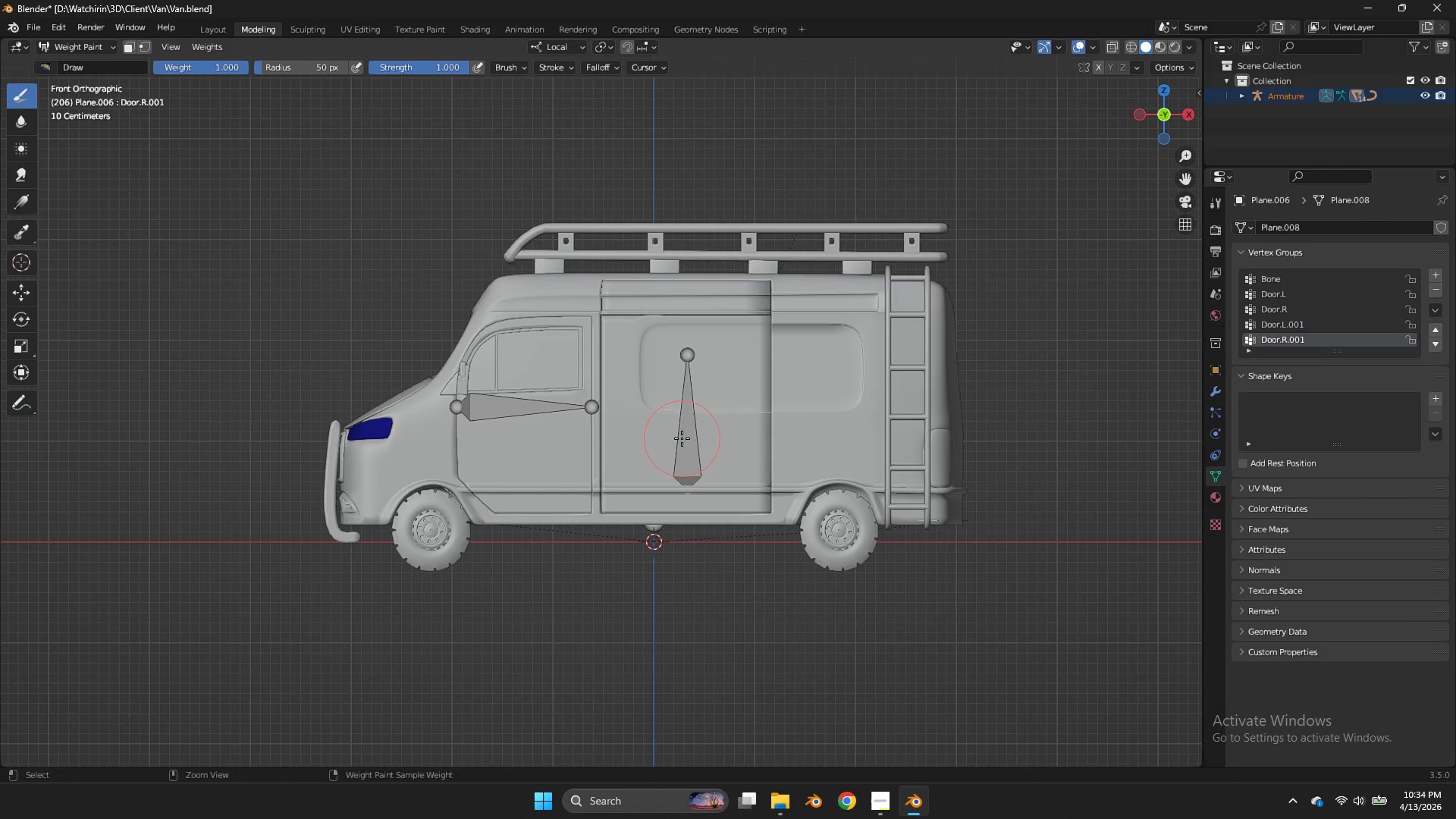 
hold_key(key=ControlLeft, duration=0.39)
double_click([684, 440])
 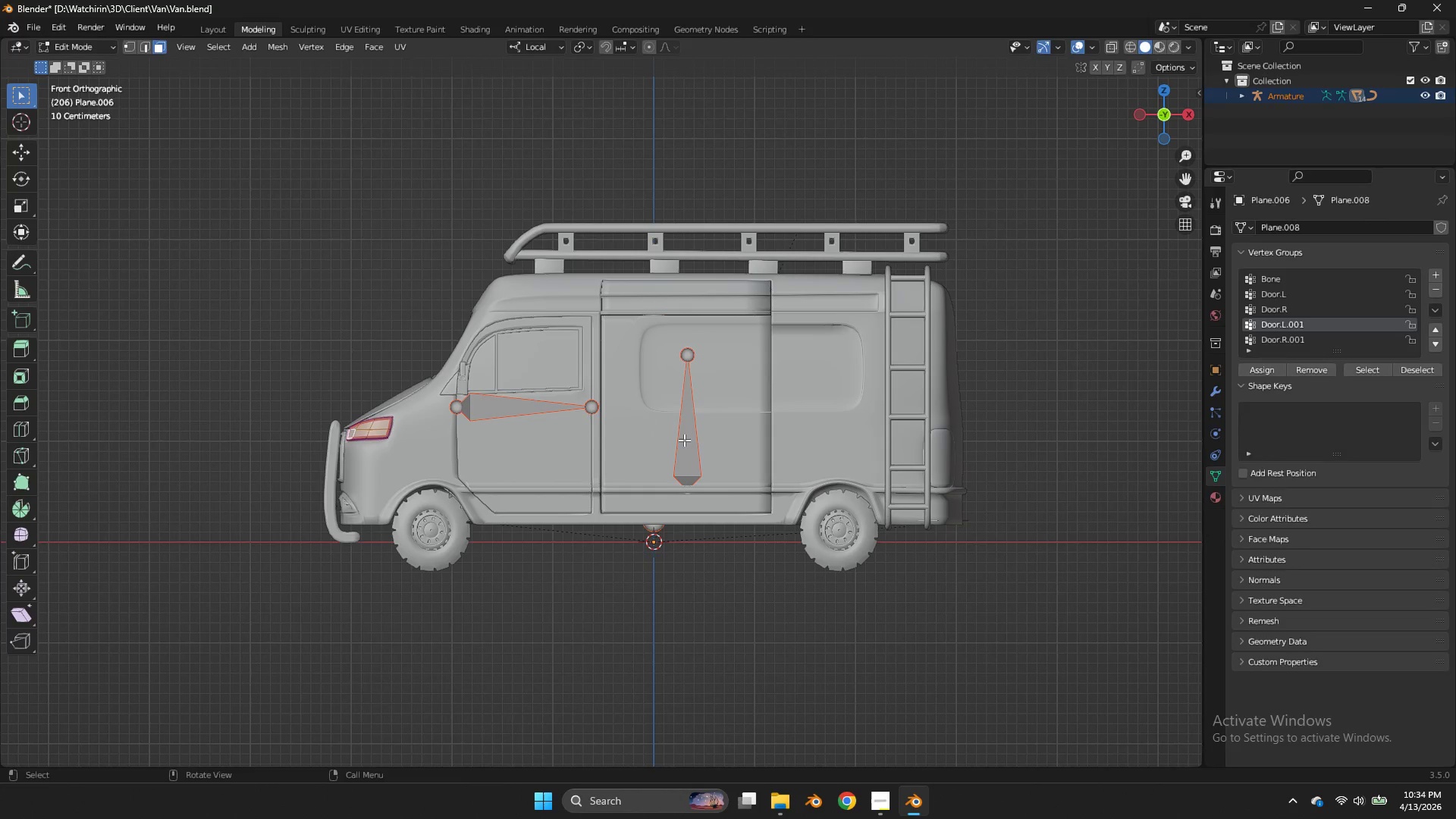 
key(Tab)
 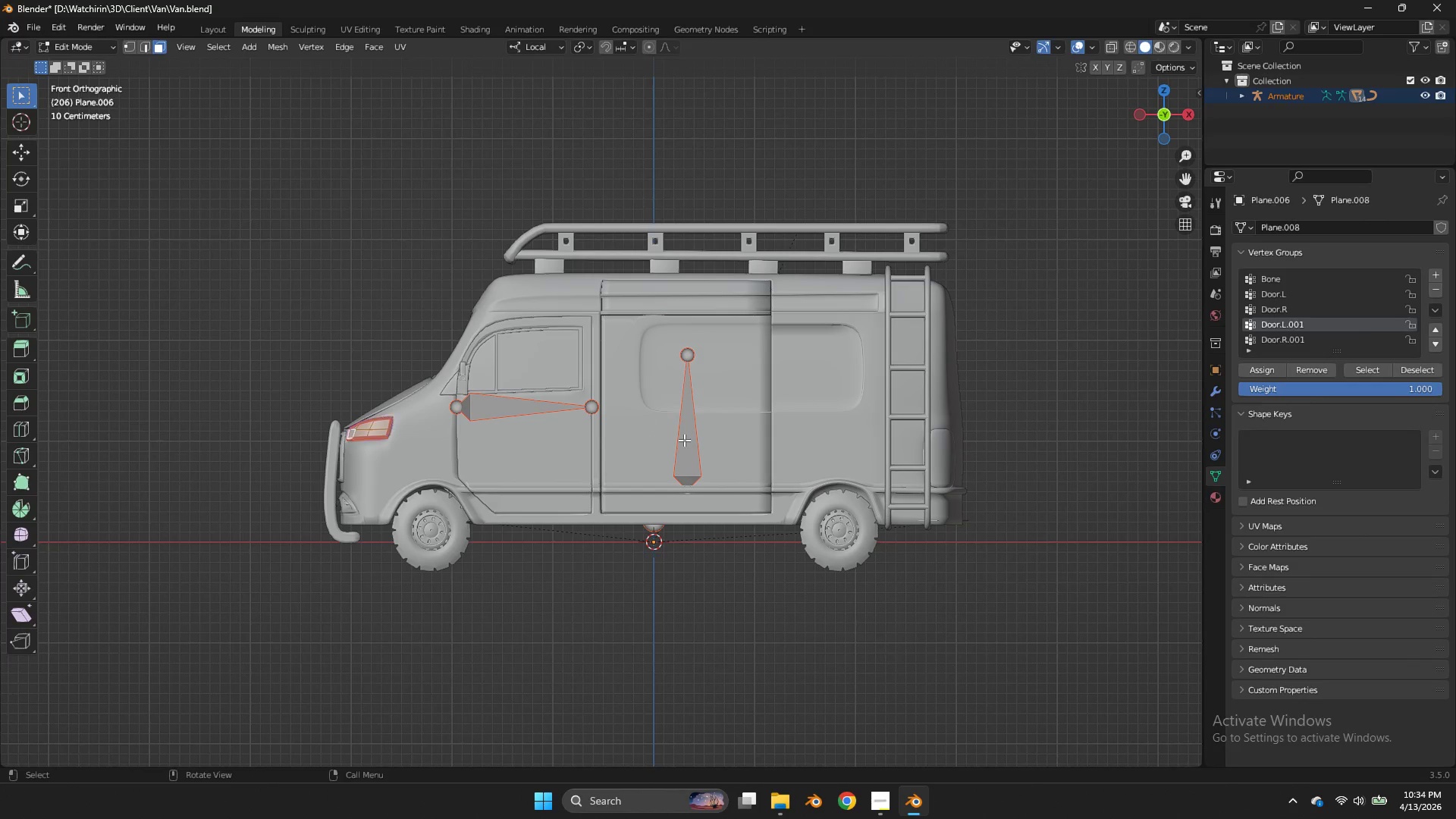 
key(A)
 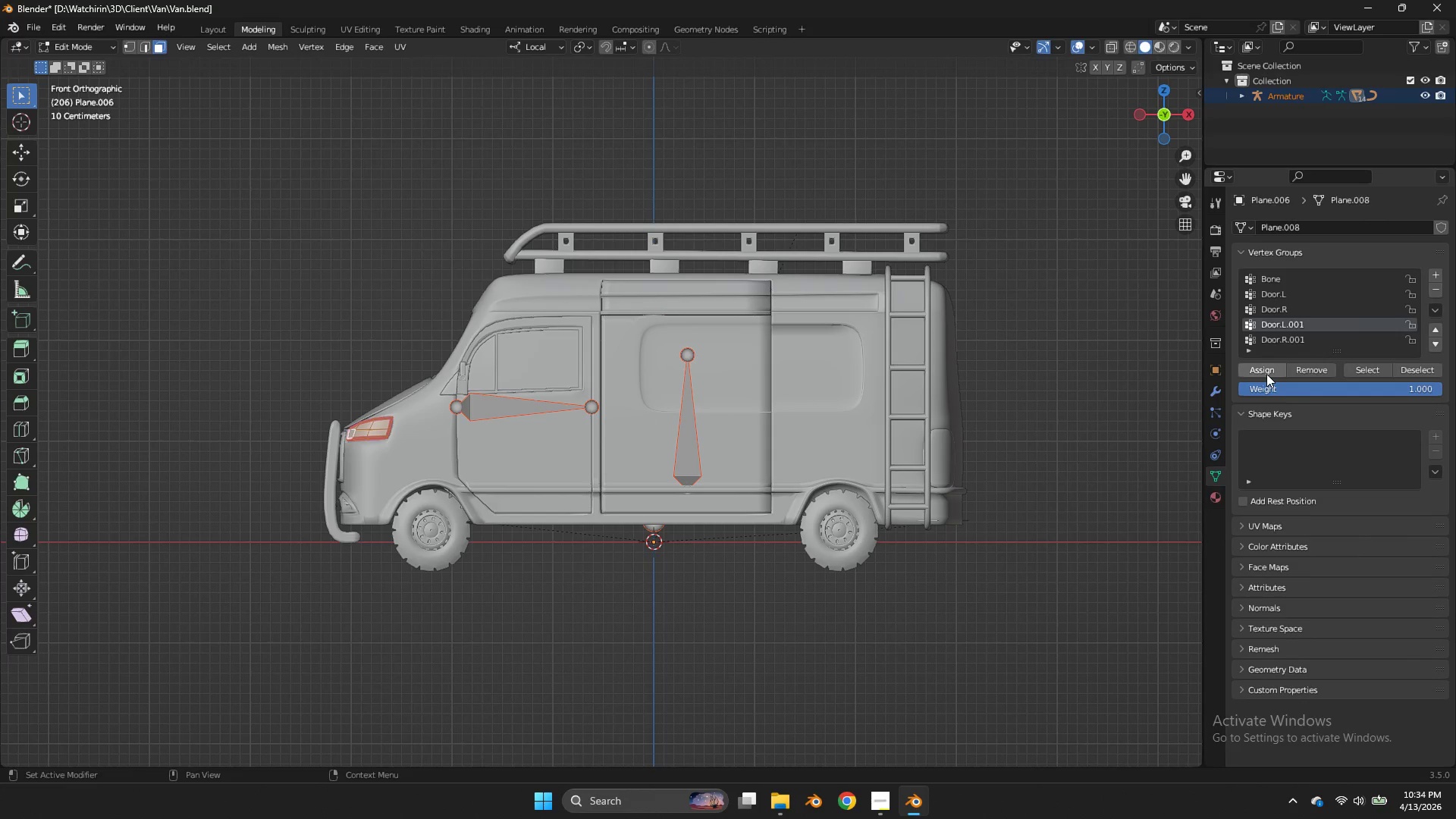 
left_click([1261, 369])
 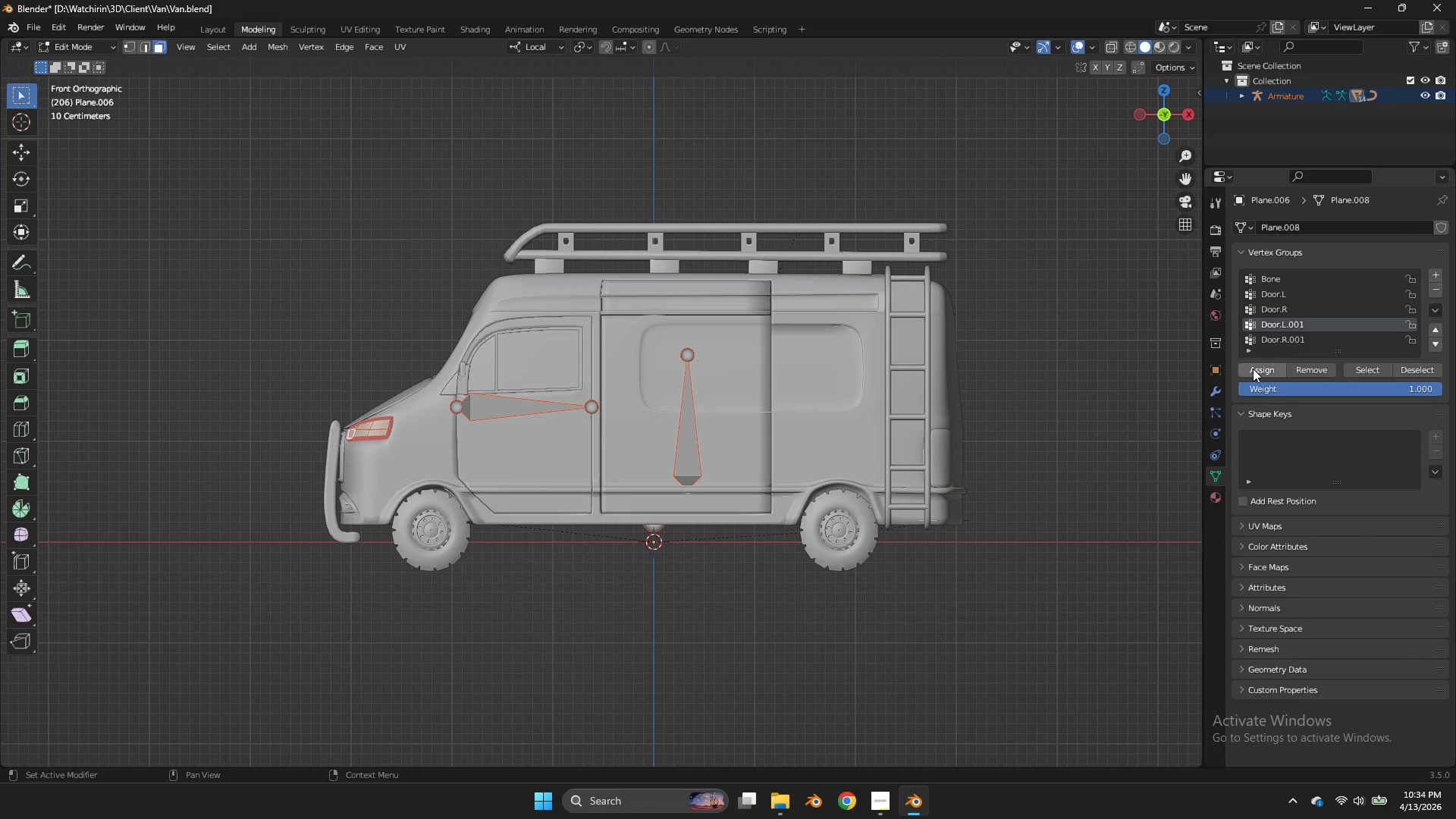 
double_click([1261, 369])
 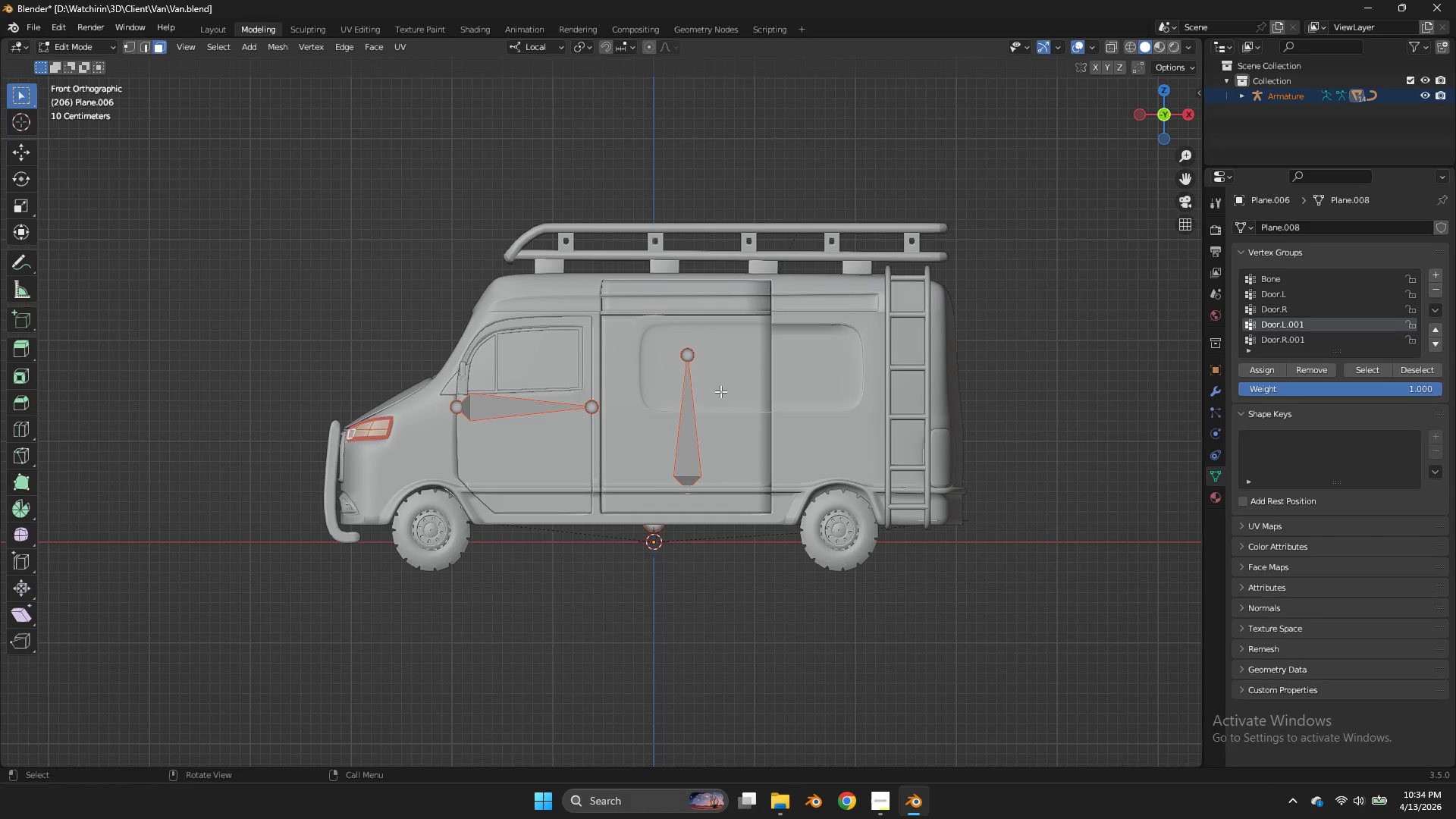 
key(Tab)
 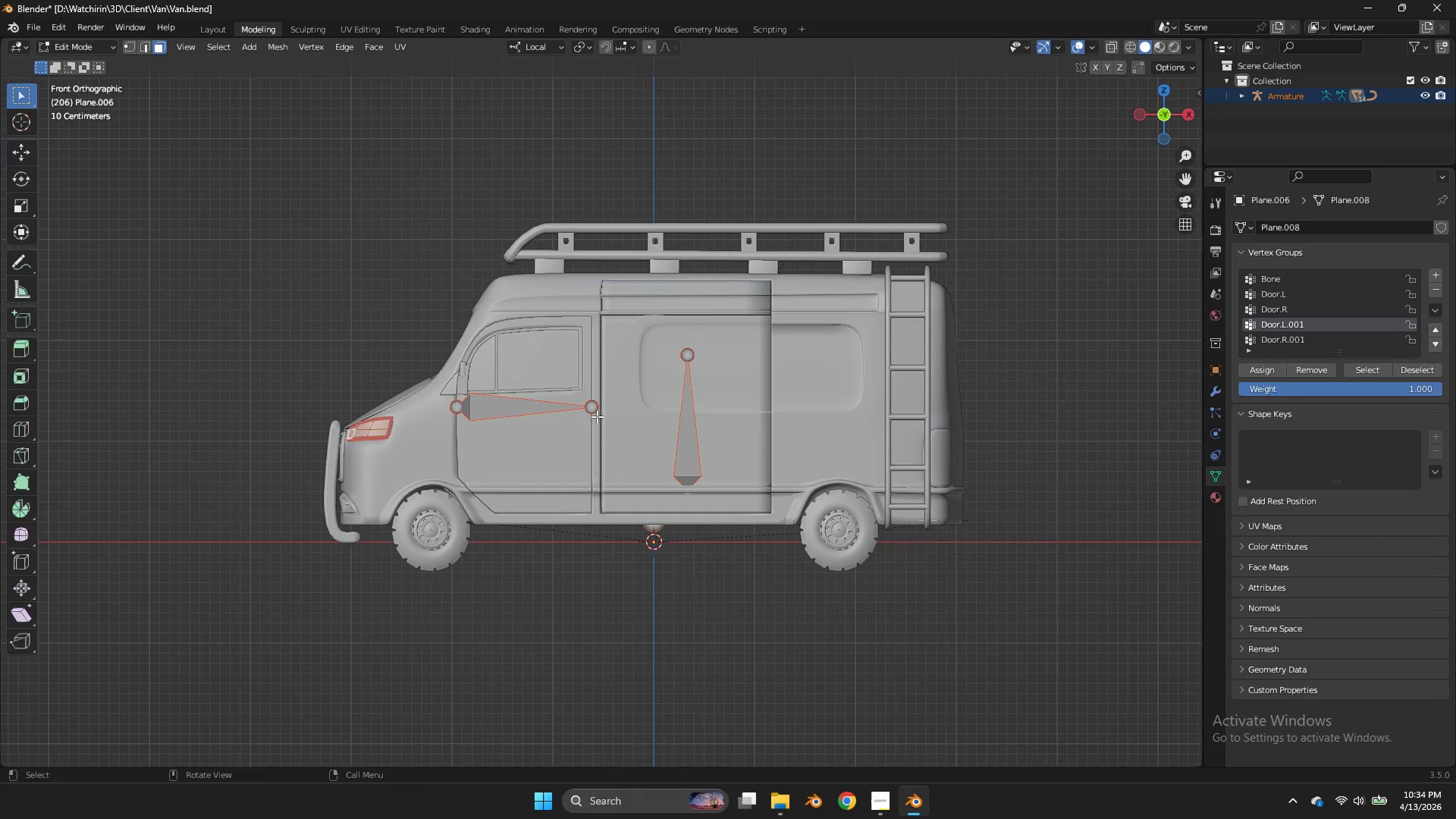 
key(Tab)
 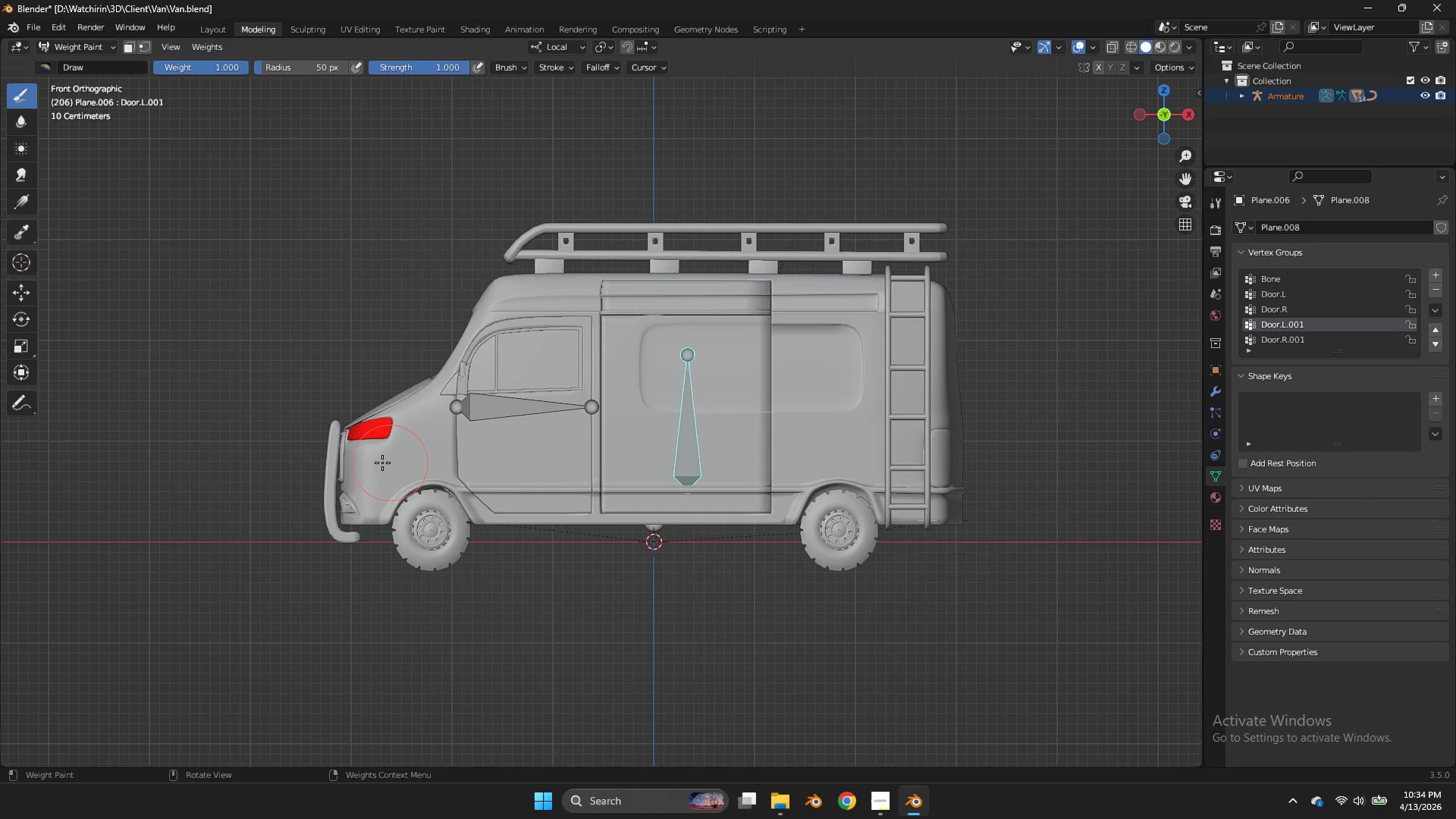 
hold_key(key=ControlLeft, duration=0.38)
 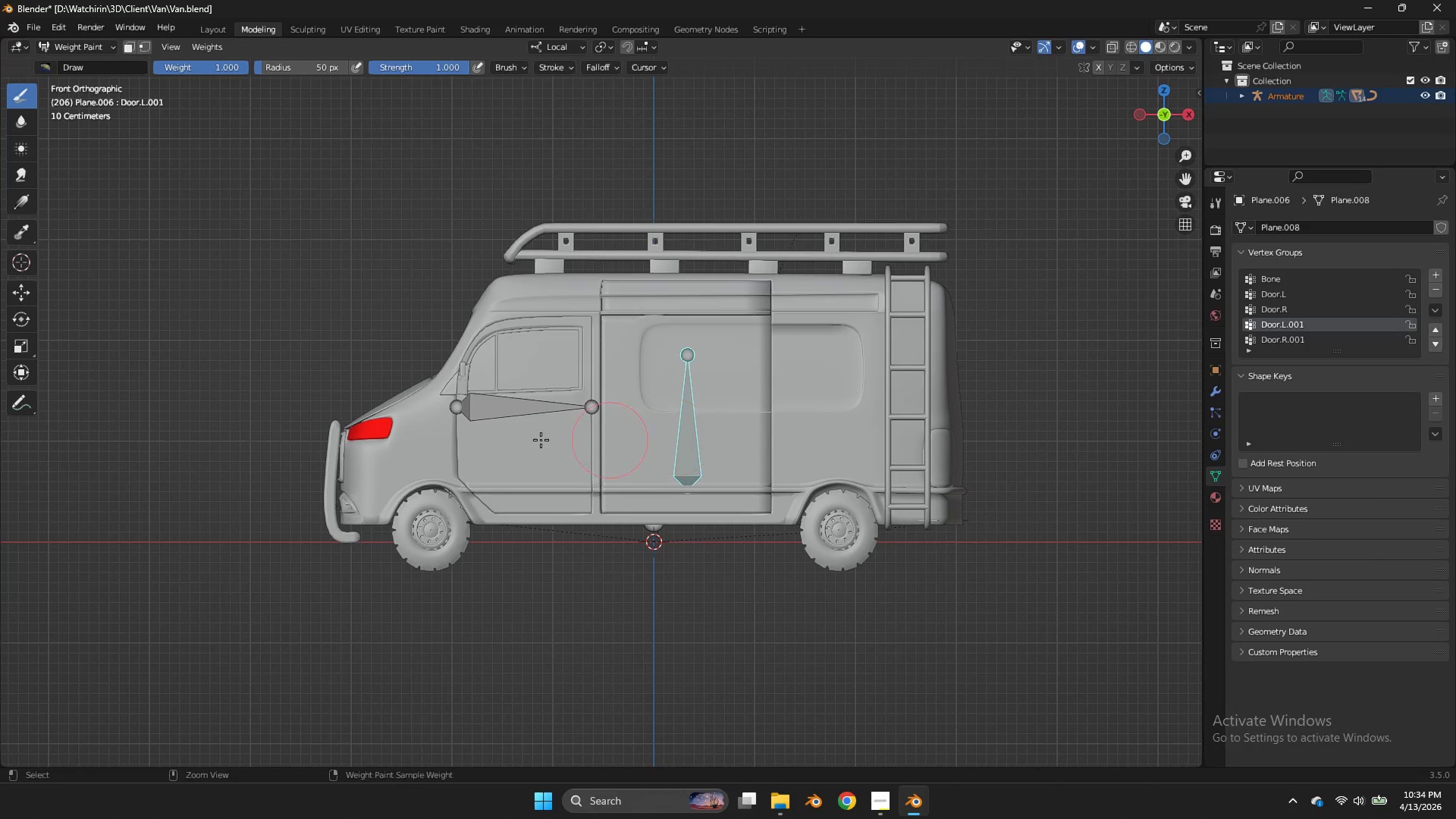 
key(Control+ControlLeft)
 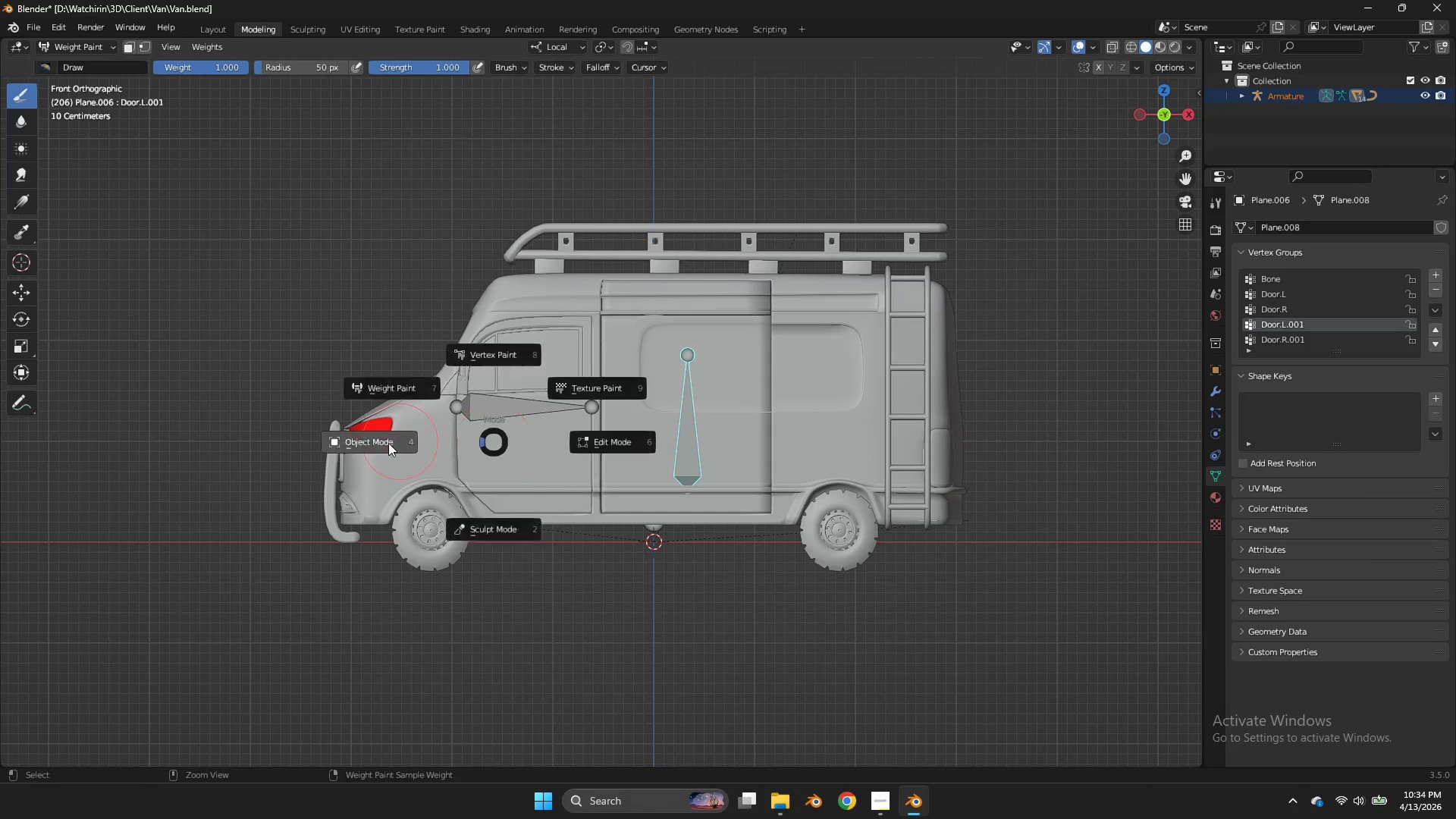 
key(Control+Tab)
 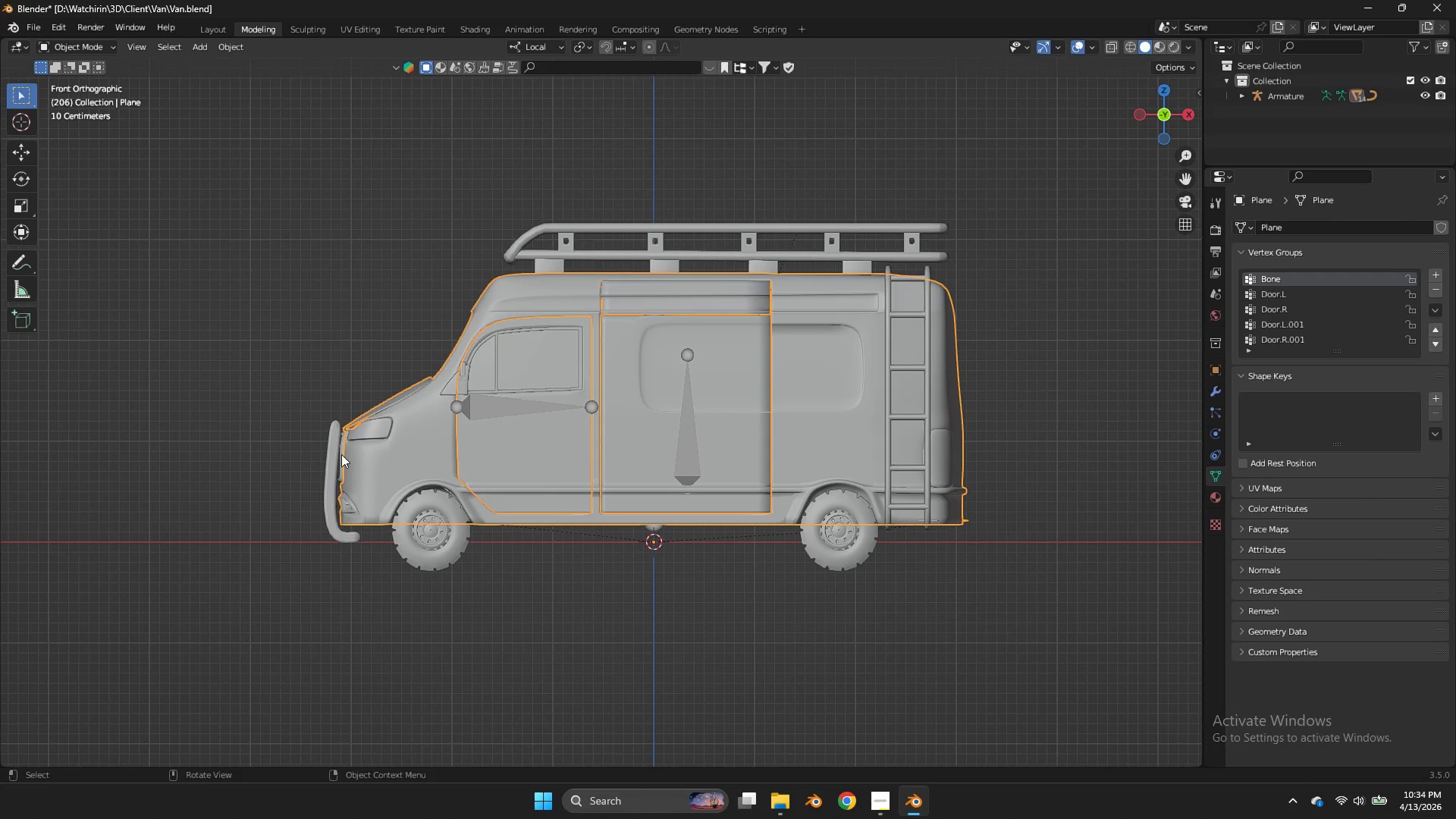 
double_click([340, 453])
 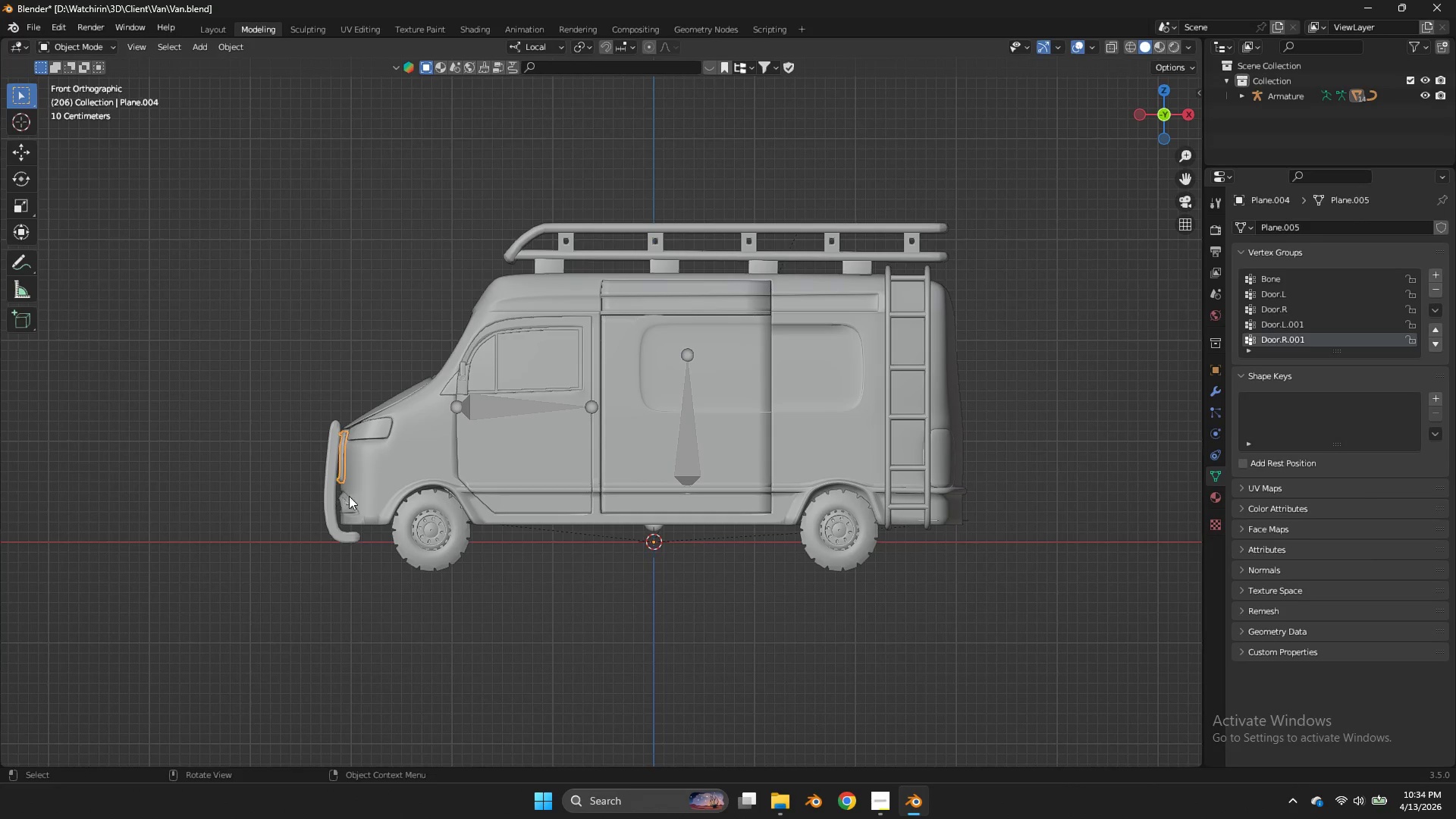 
hold_key(key=ShiftLeft, duration=0.67)
left_click([347, 507])
 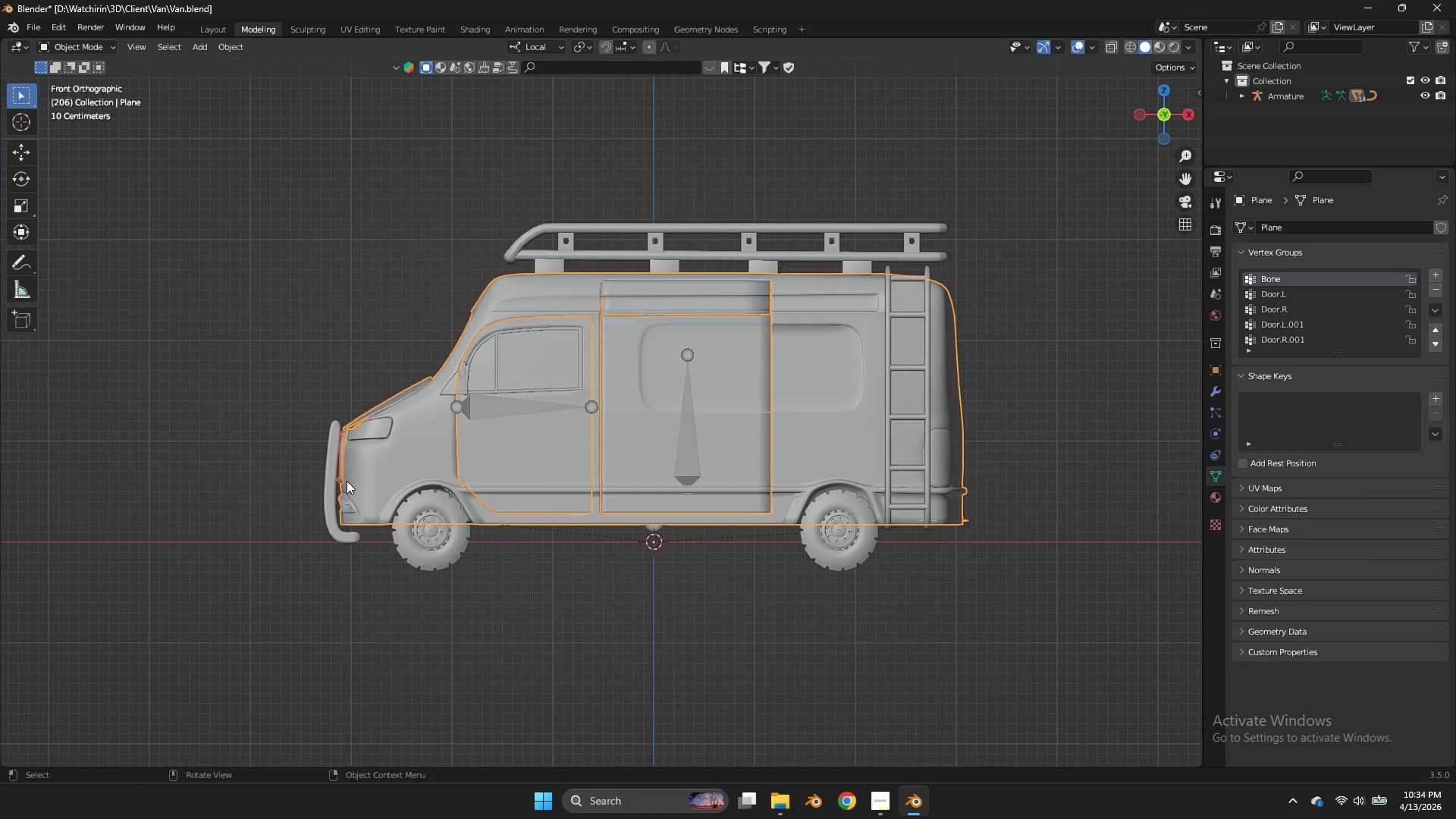 
left_click([347, 481])
 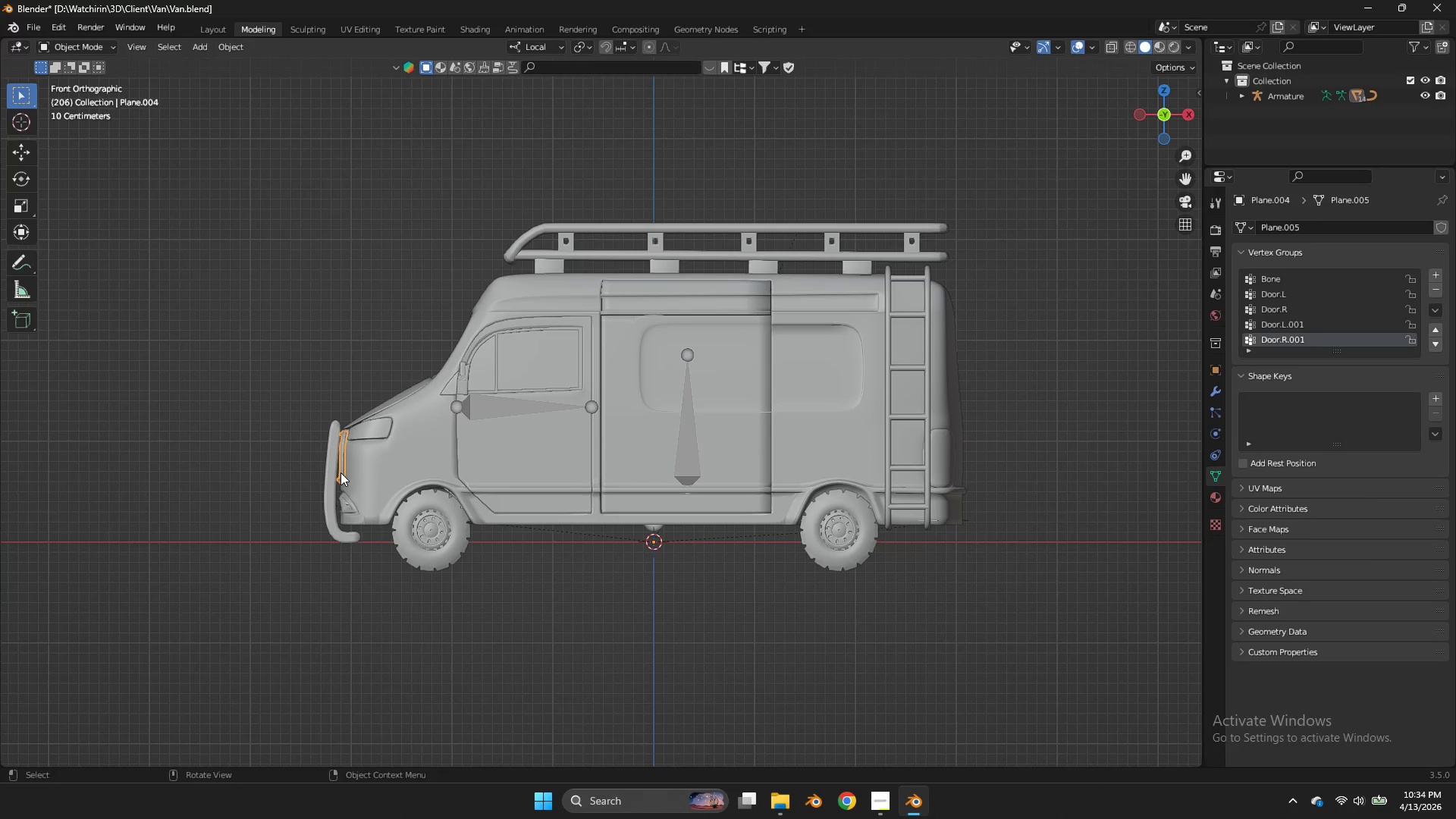 
triple_click([340, 472])
 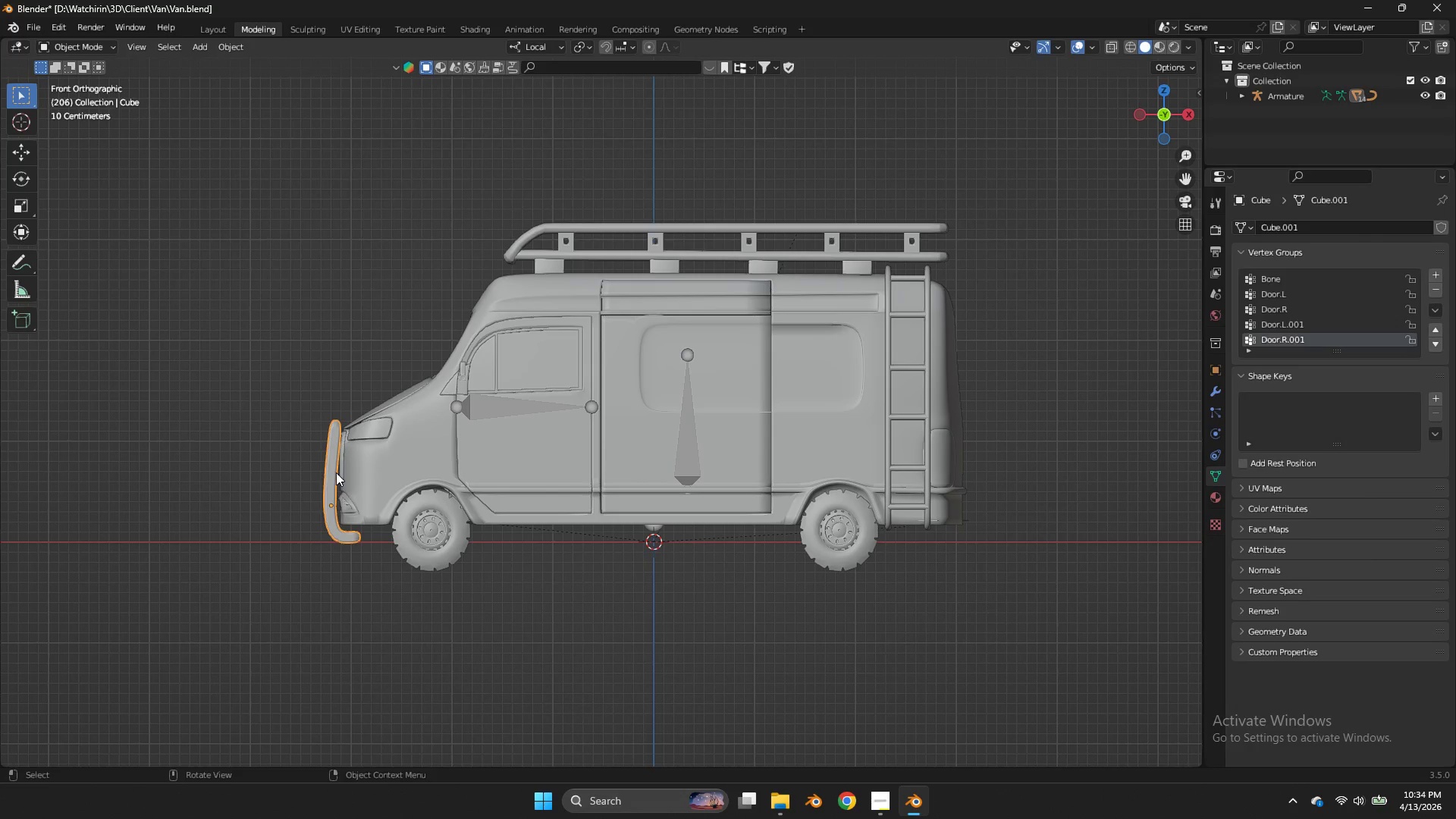 
triple_click([340, 472])
 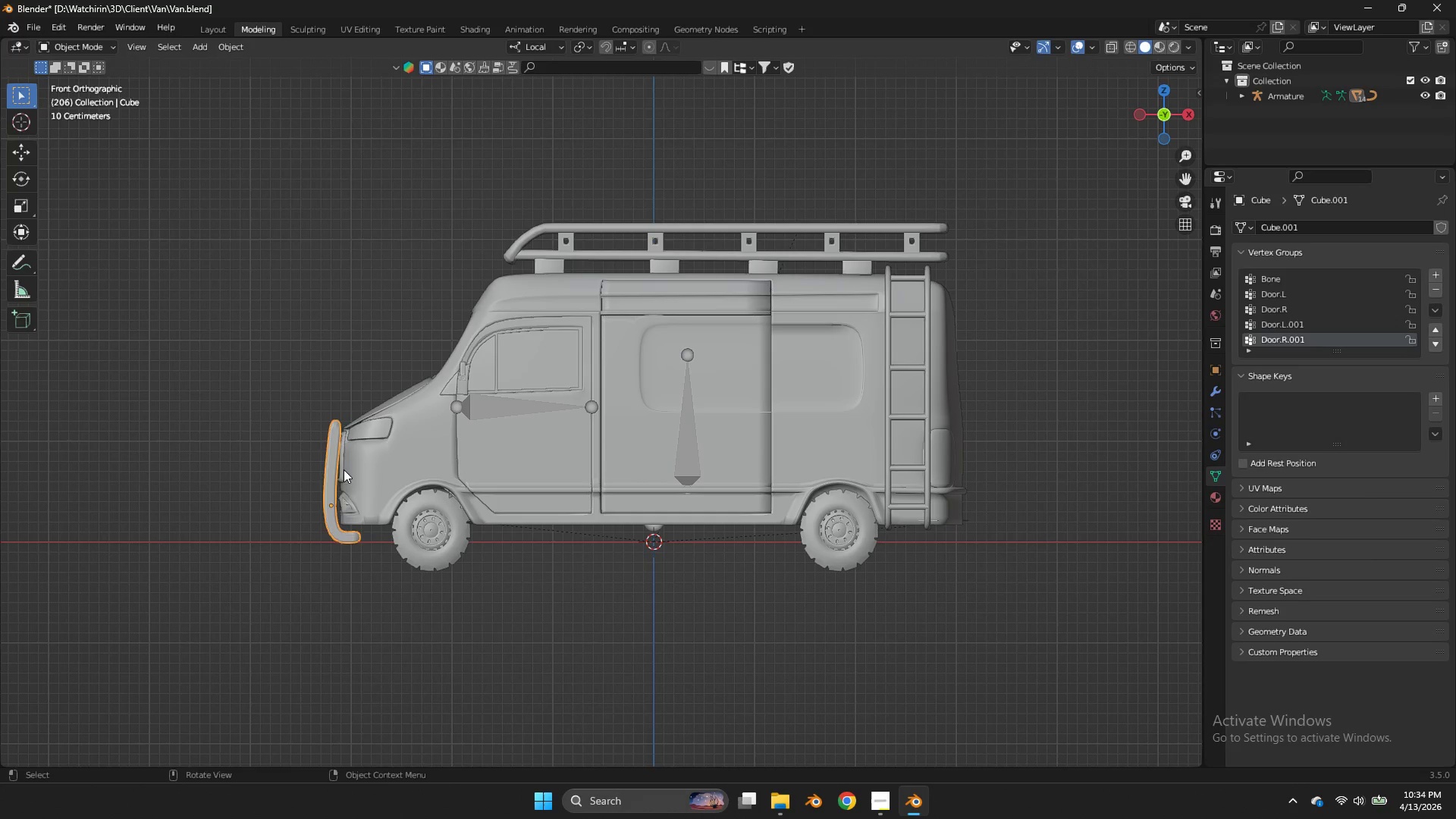 
double_click([343, 467])
 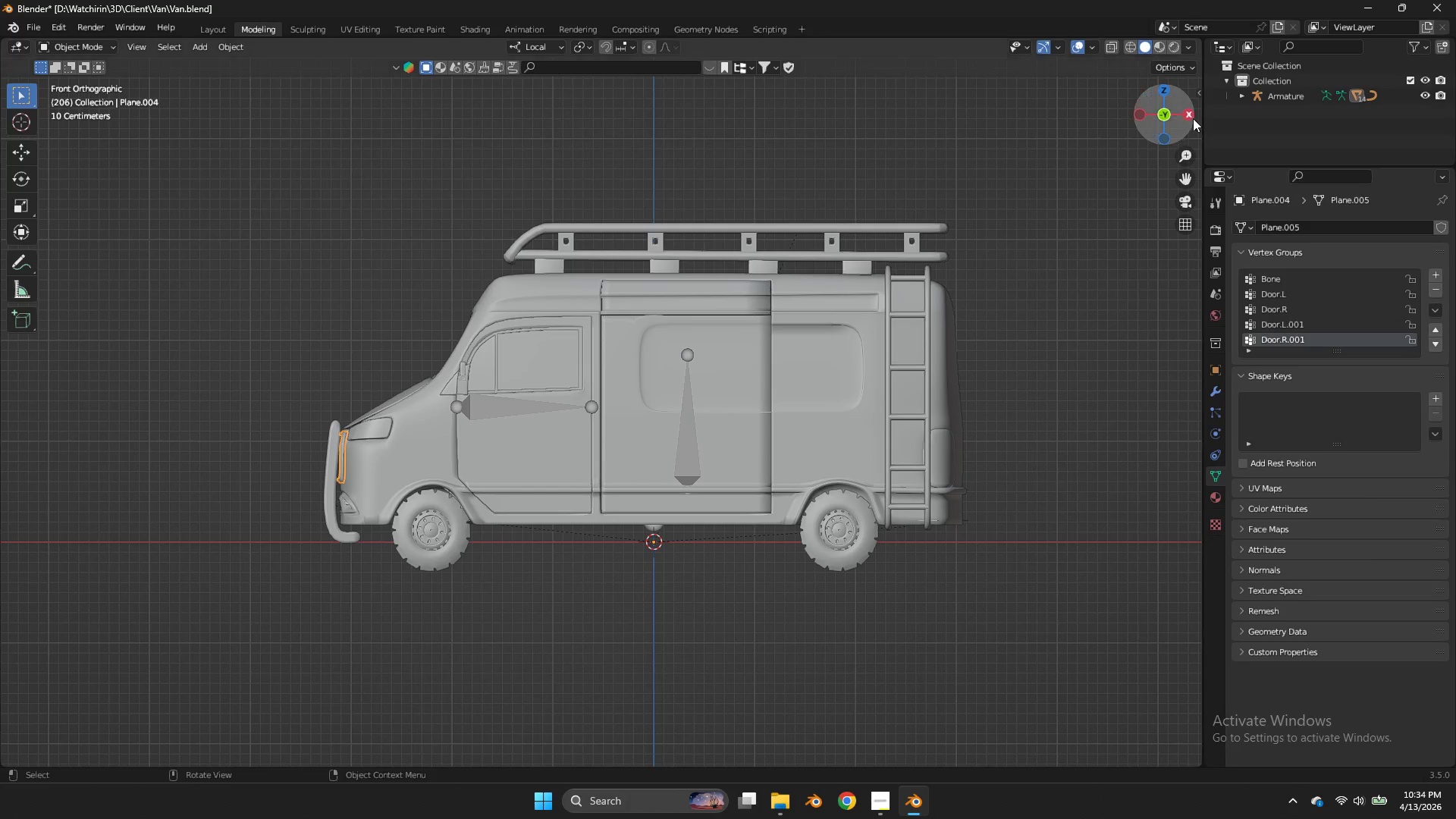 
left_click_drag(start_coordinate=[1185, 120], to_coordinate=[176, 122])
 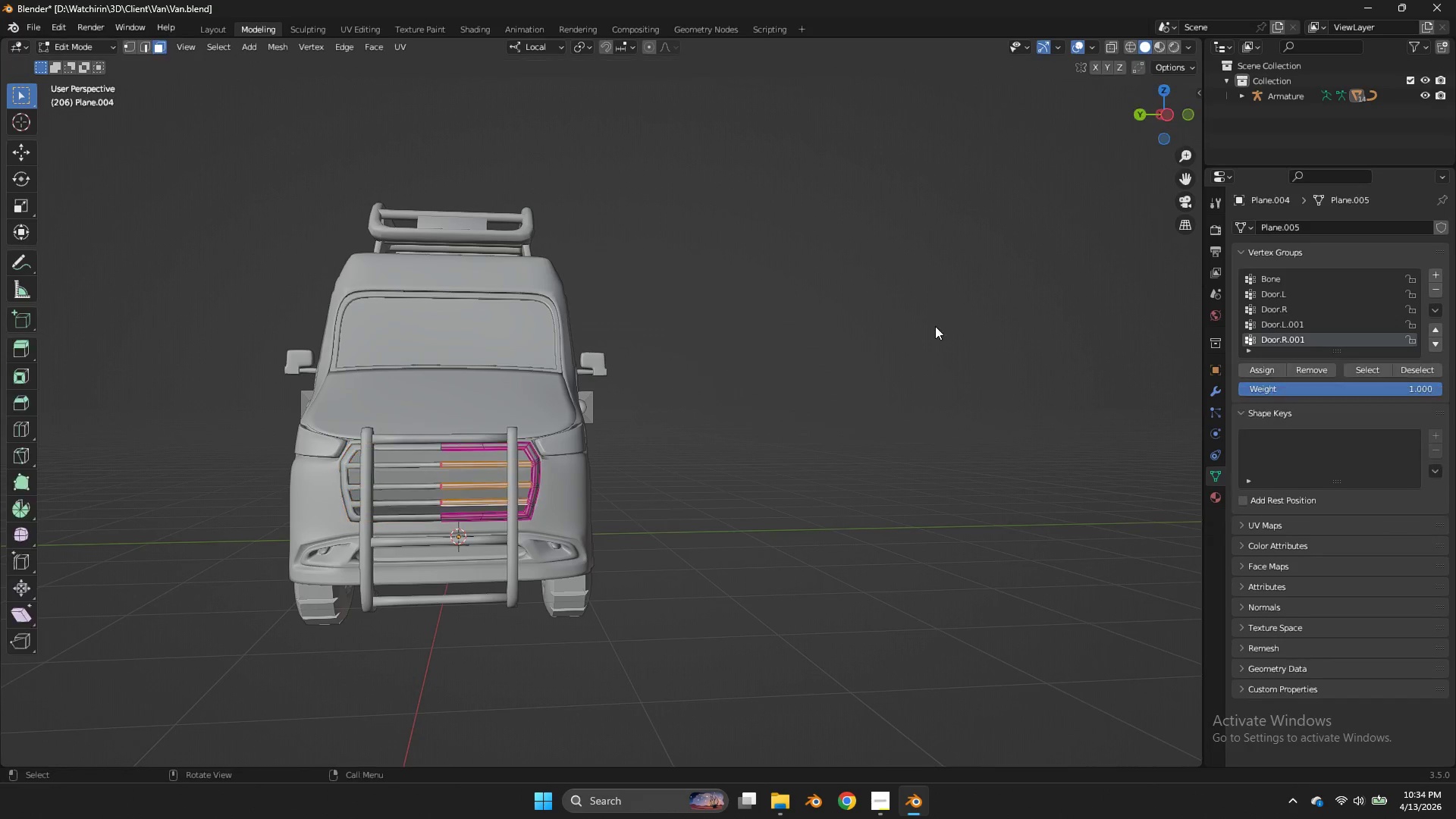 
key(Tab)
 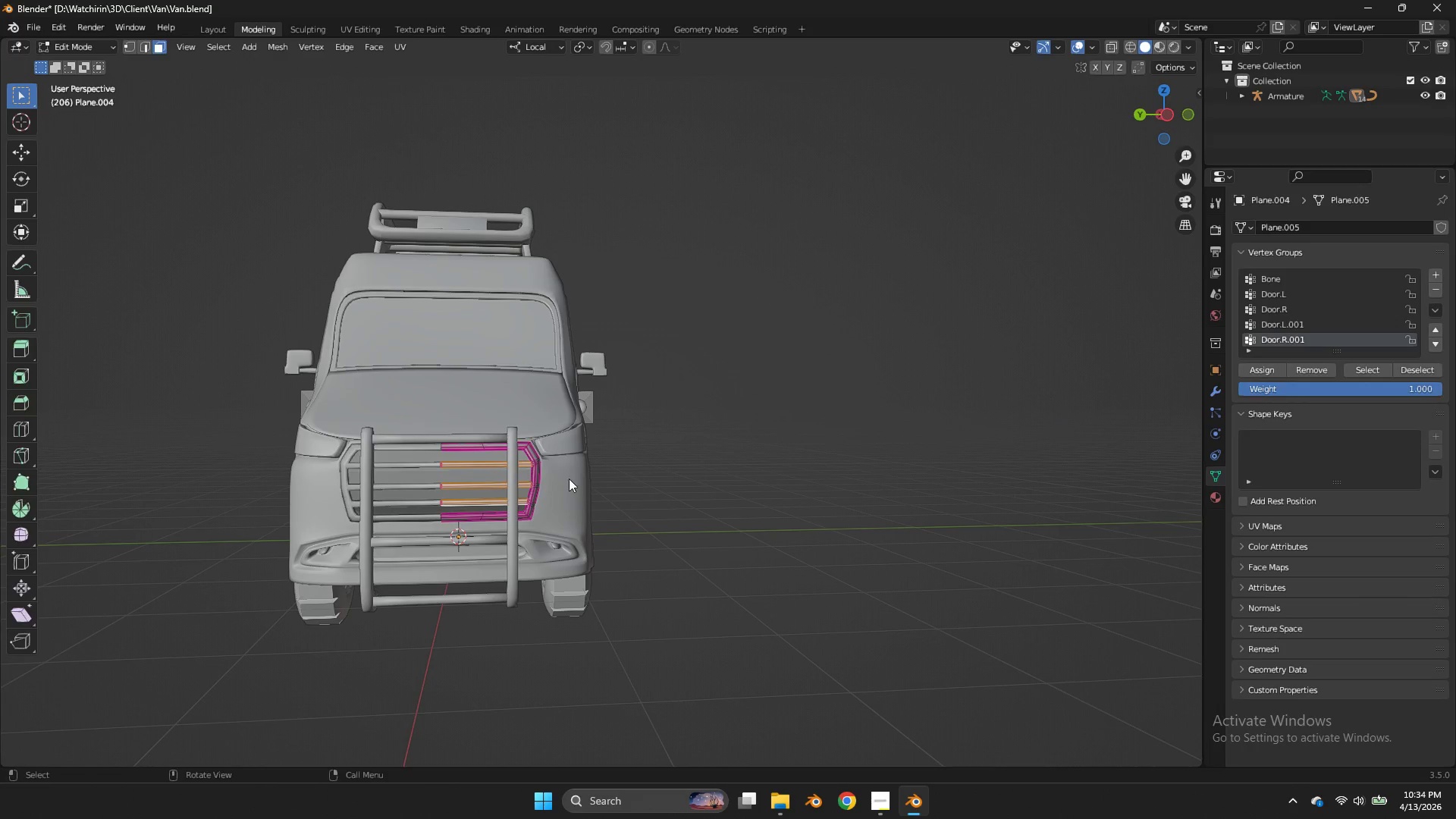 
key(Tab)
 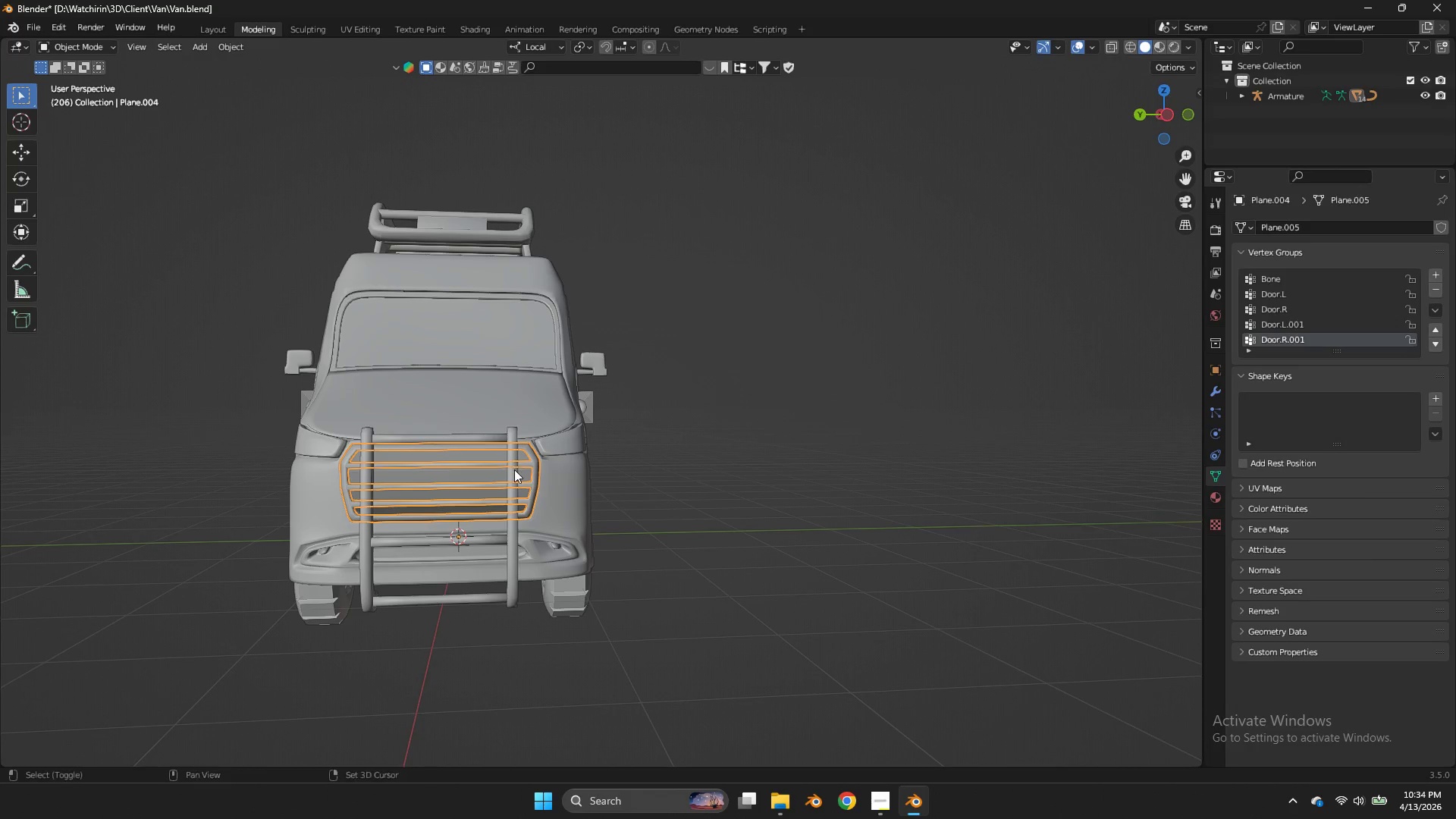 
hold_key(key=ShiftLeft, duration=1.73)
double_click([513, 468])
 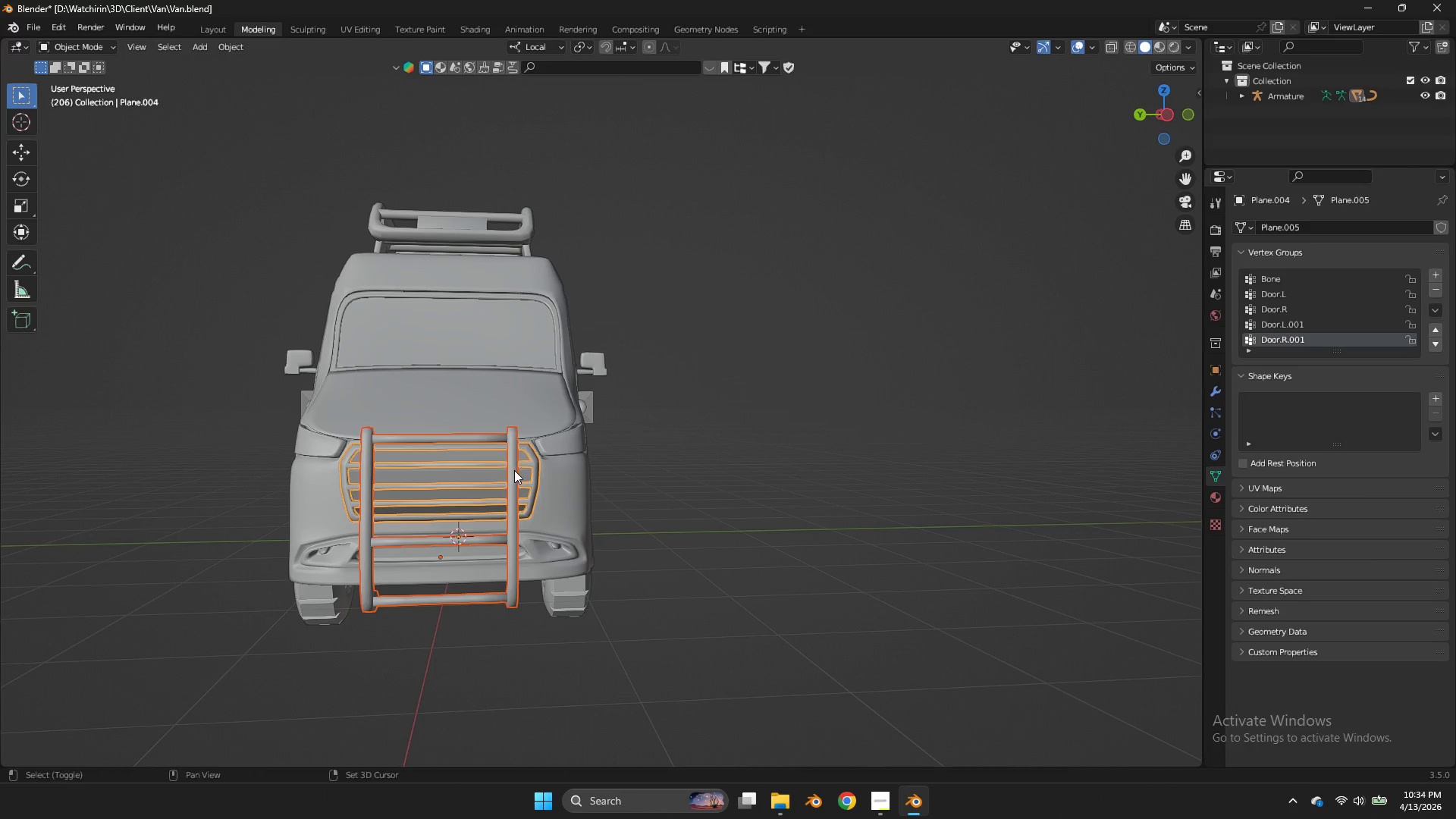 
double_click([514, 470])
 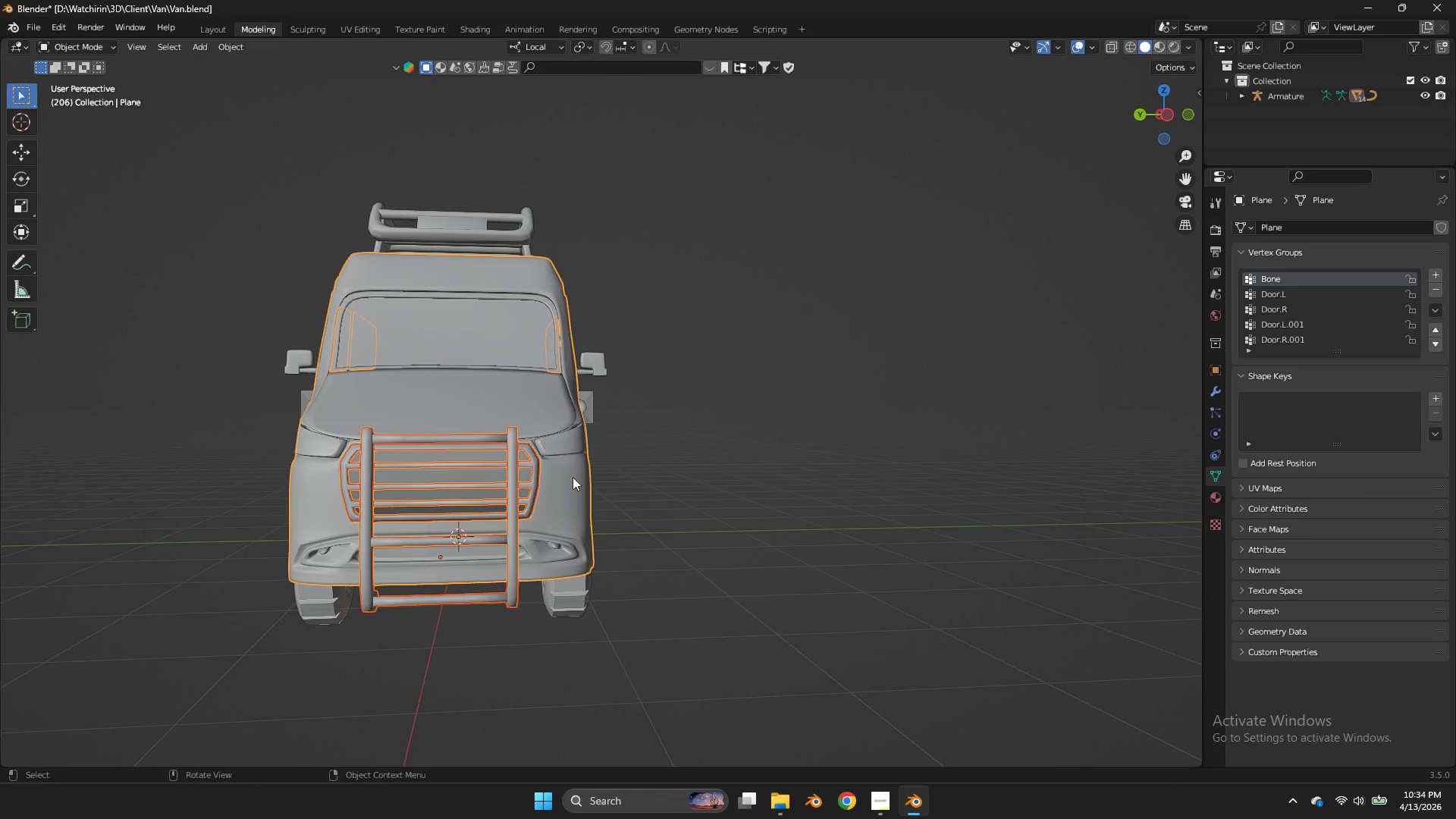 
hold_key(key=ControlLeft, duration=0.92)
left_click_drag(start_coordinate=[591, 495], to_coordinate=[579, 520])
 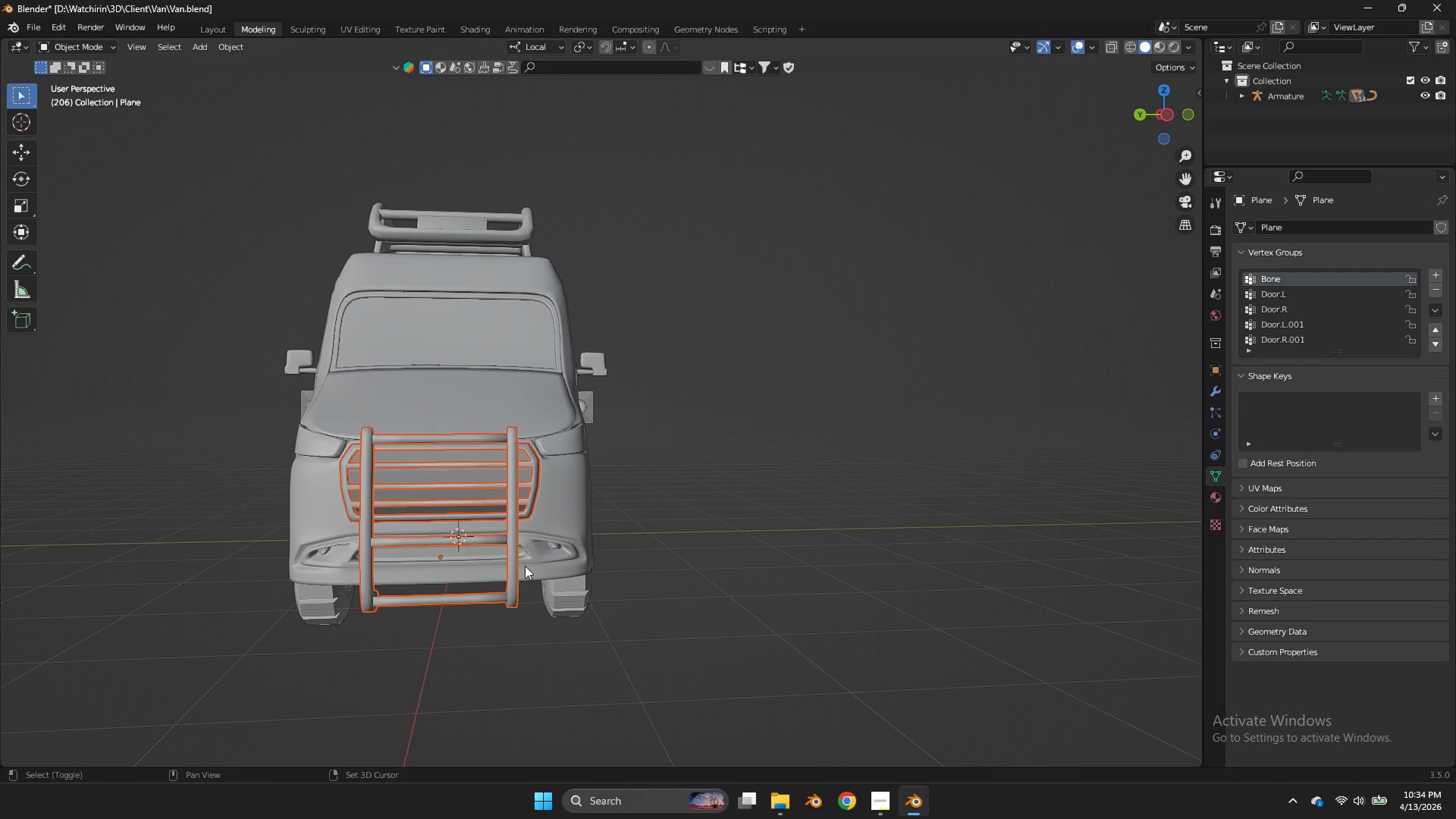 
hold_key(key=ShiftLeft, duration=0.77)
left_click([513, 601])
 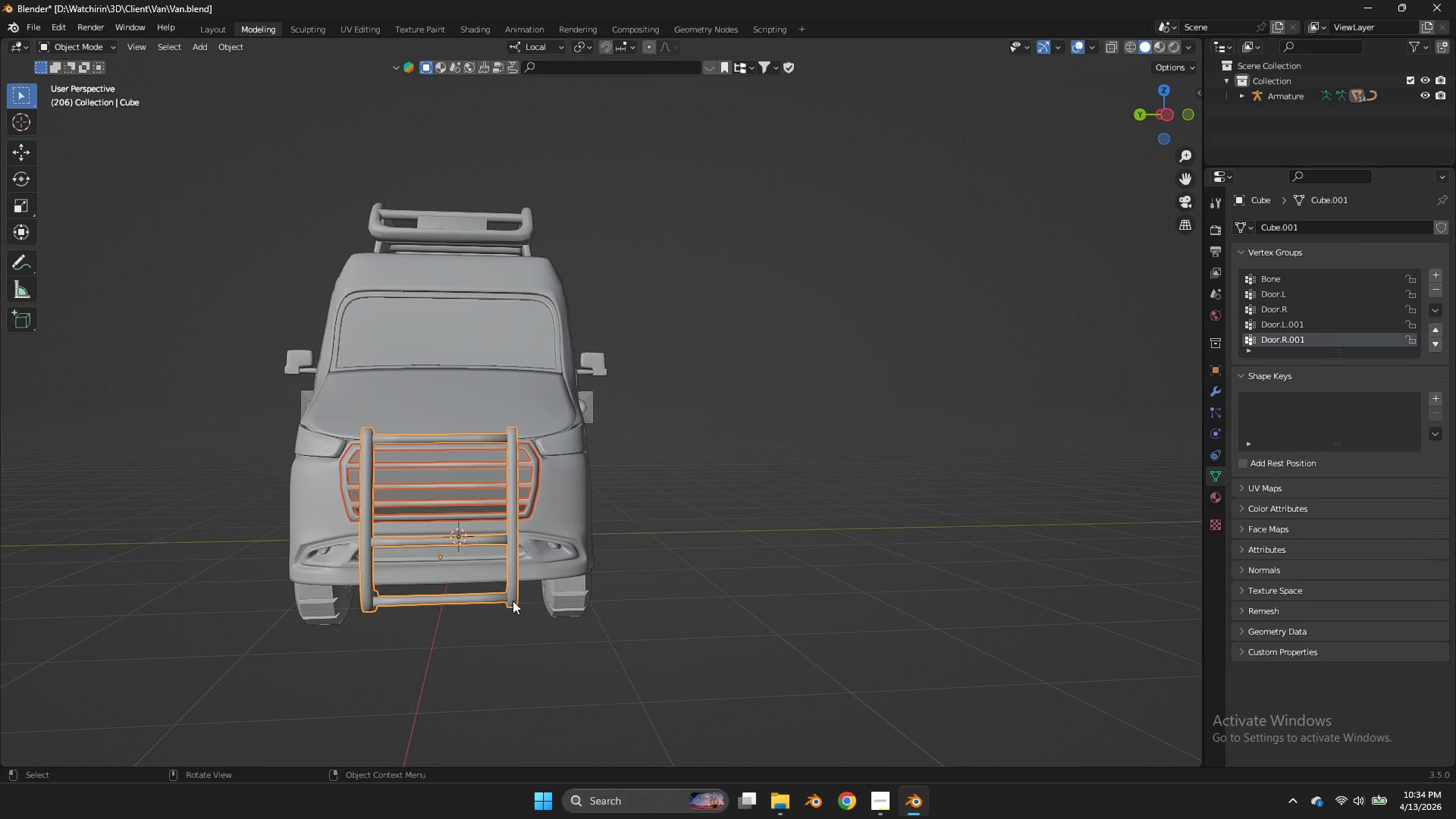 
key(Control+J)
 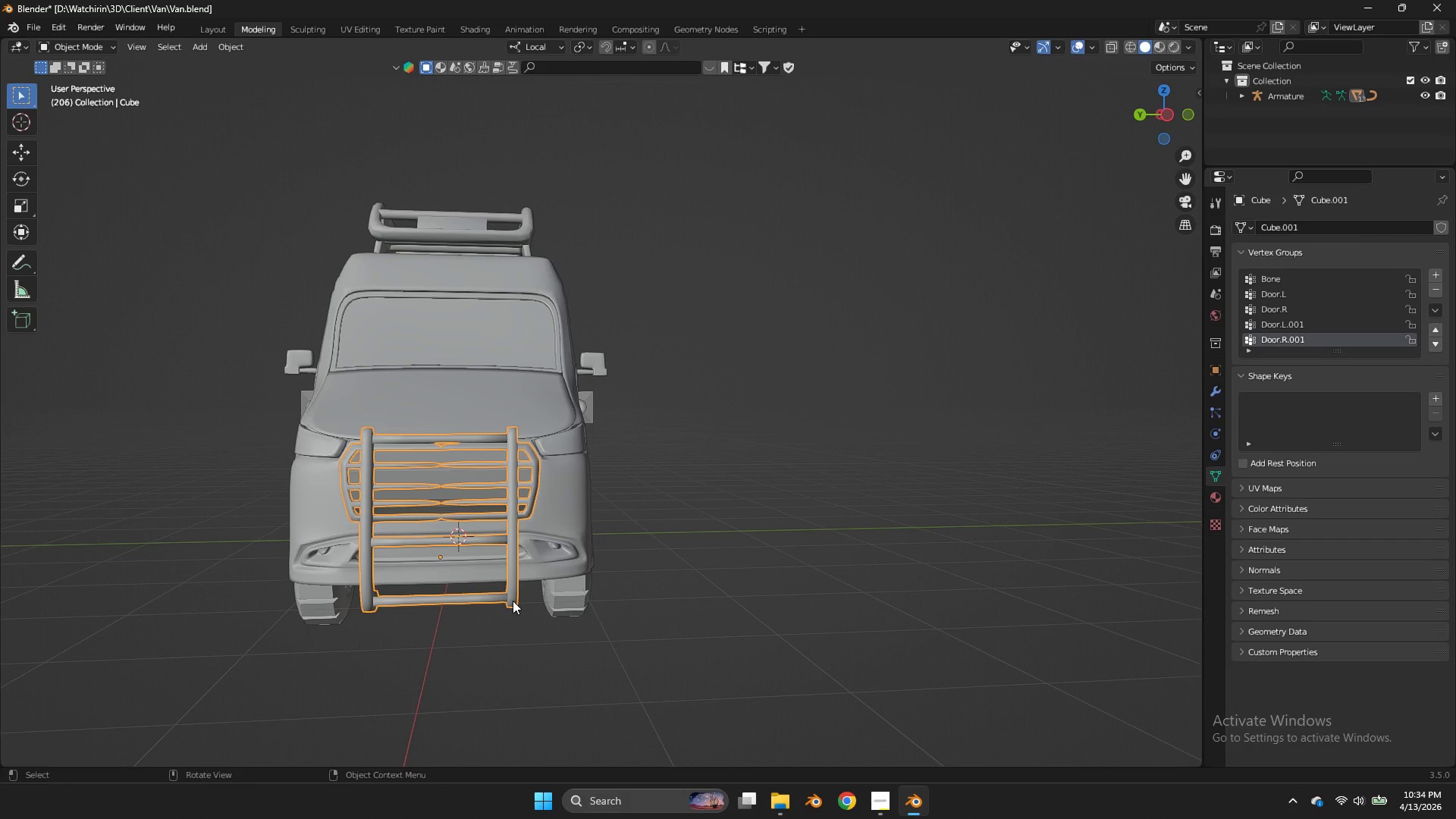 
key(Tab)
 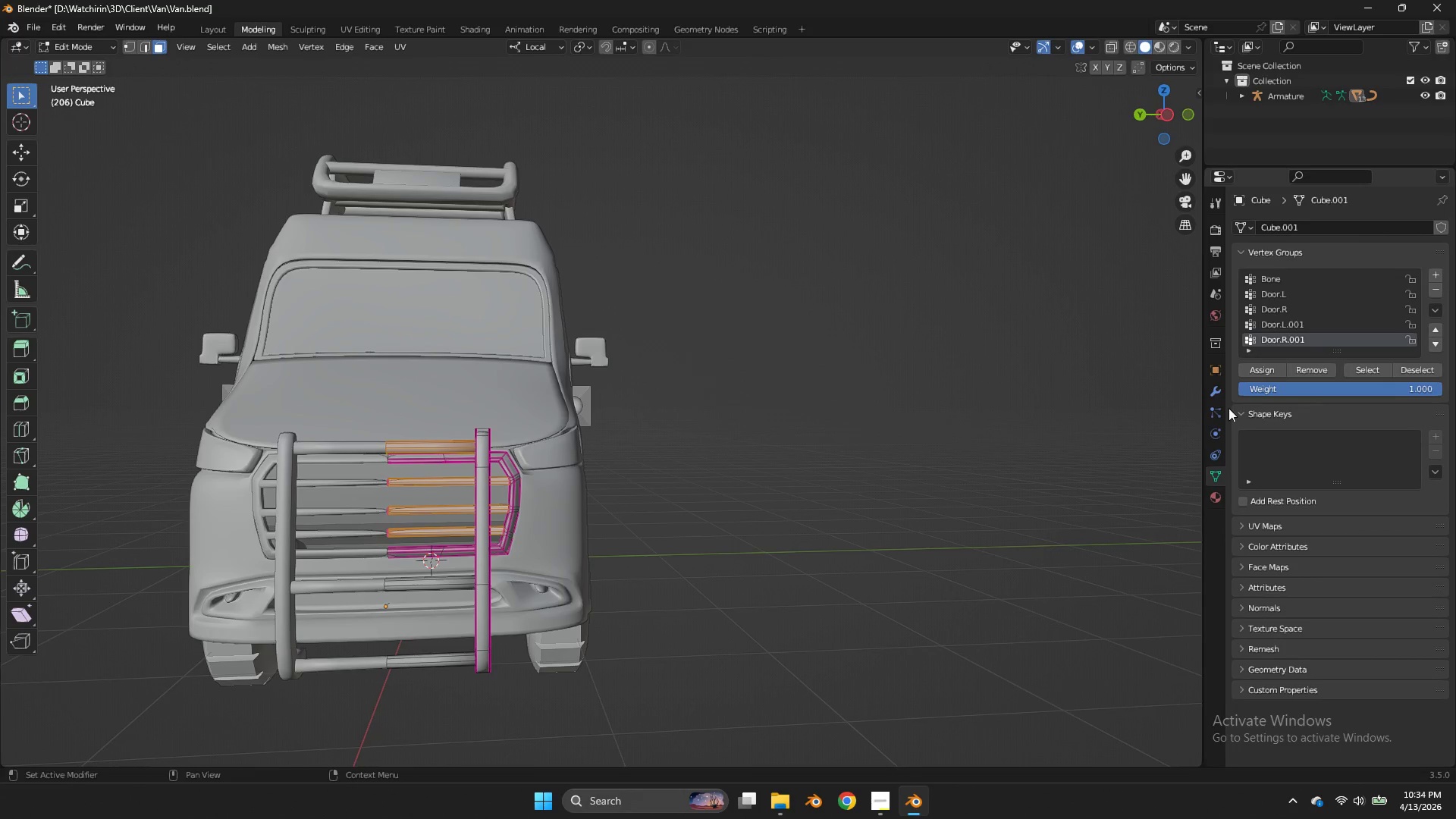 
scroll: coordinate [513, 601], scroll_direction: up, amount: 1.0
 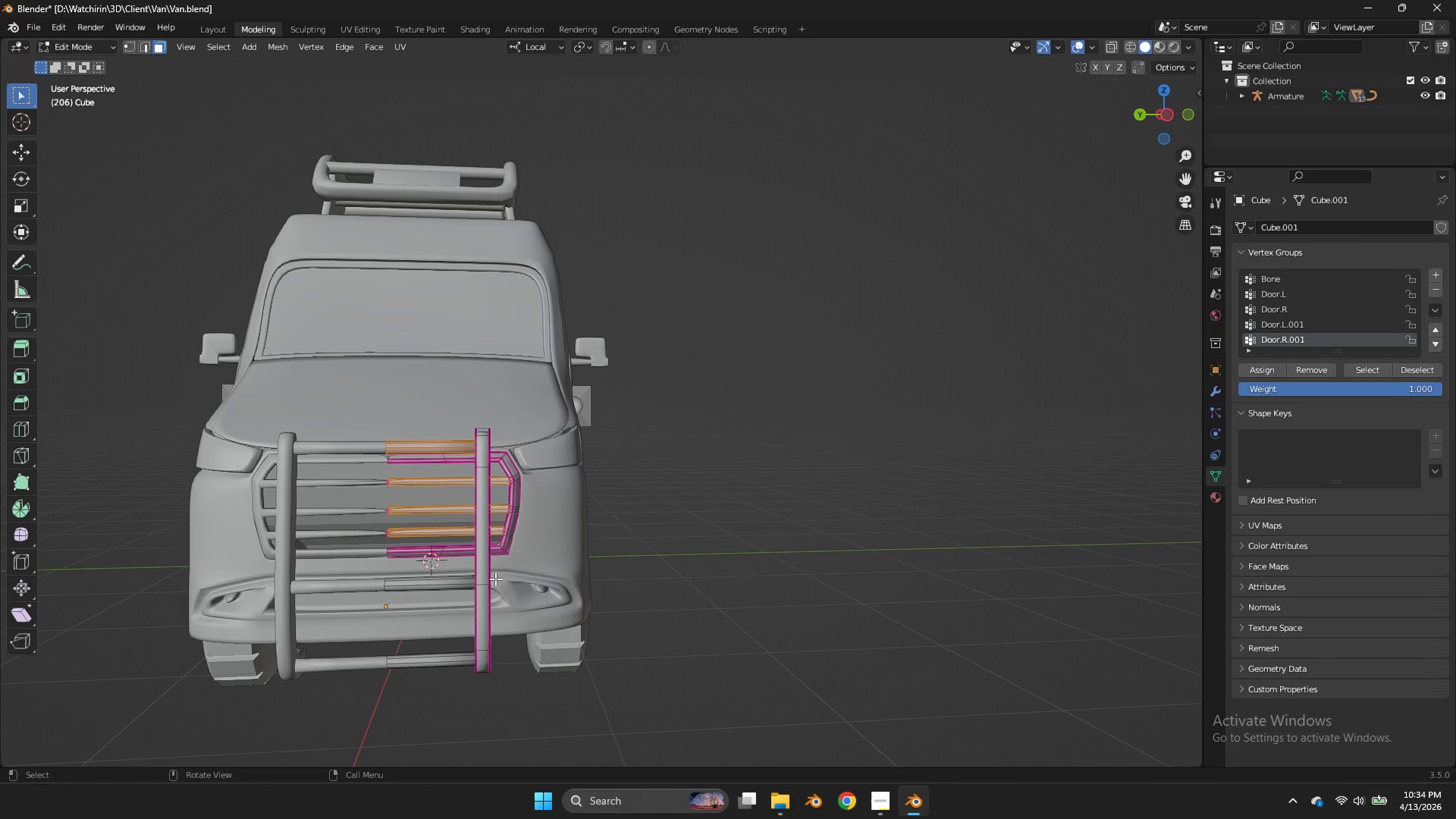 
left_click([1217, 394])
 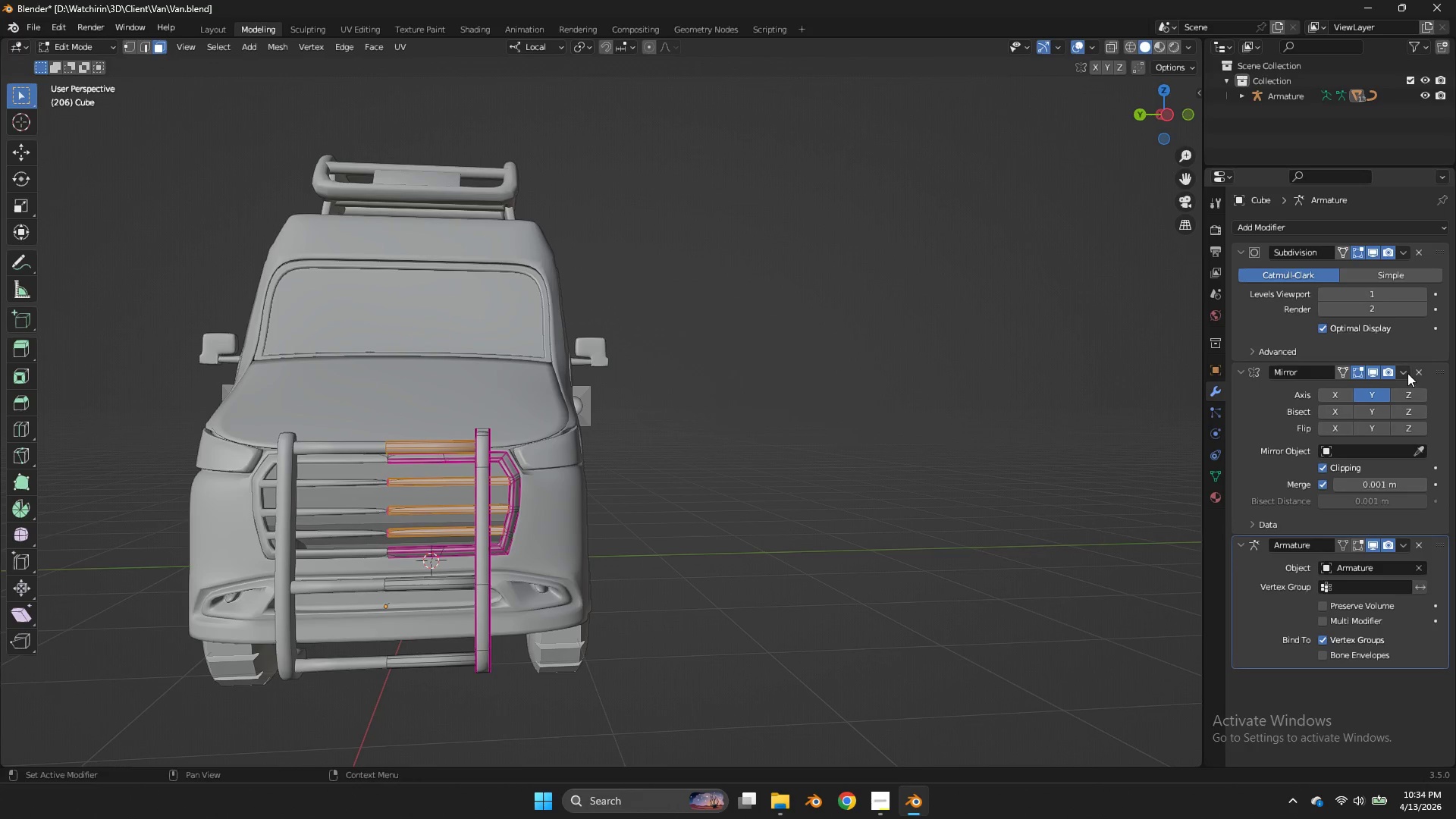 
left_click([1403, 368])
 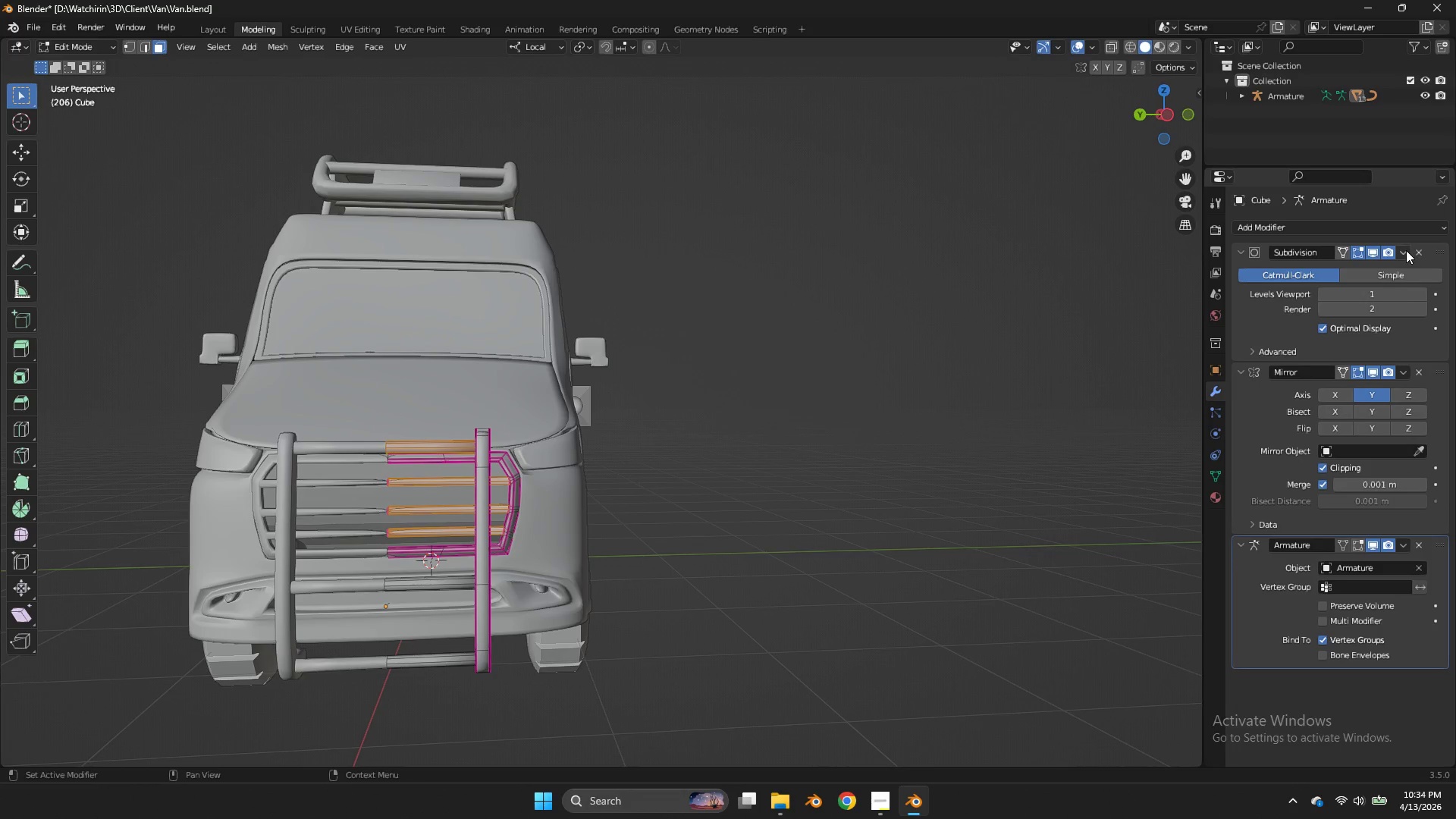 
left_click([1406, 250])
 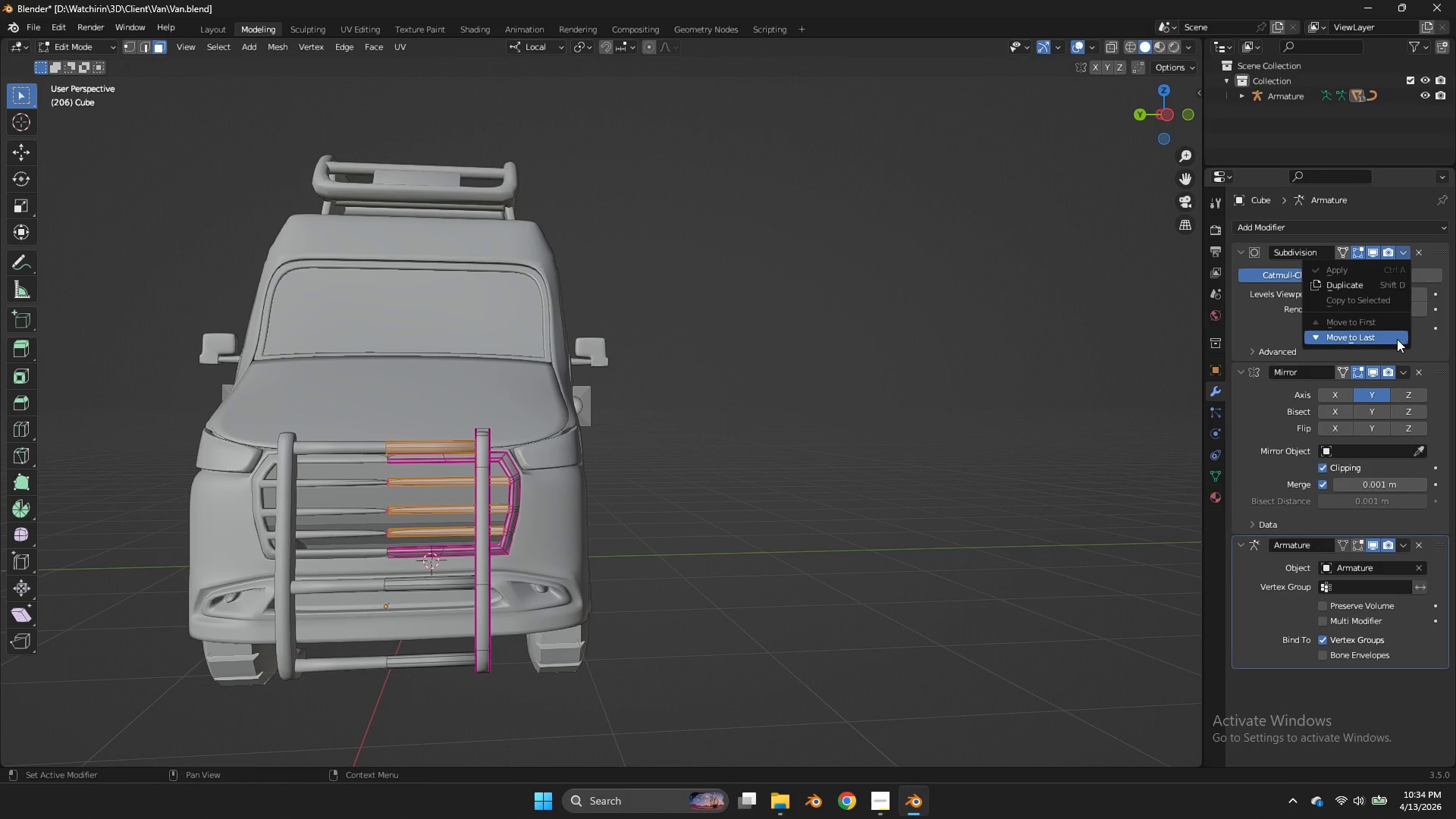 
left_click([1397, 339])
 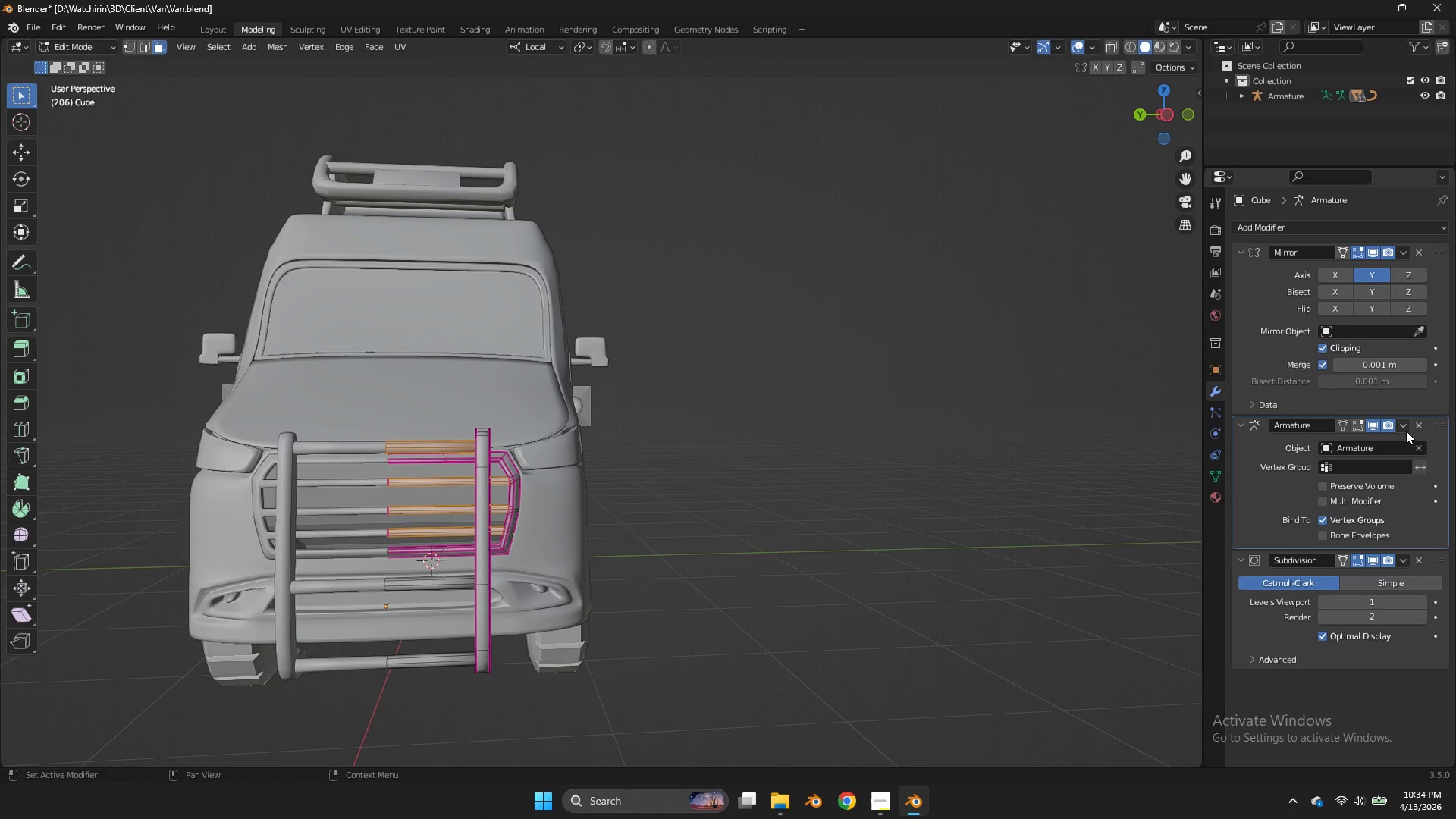 
left_click([1405, 425])
 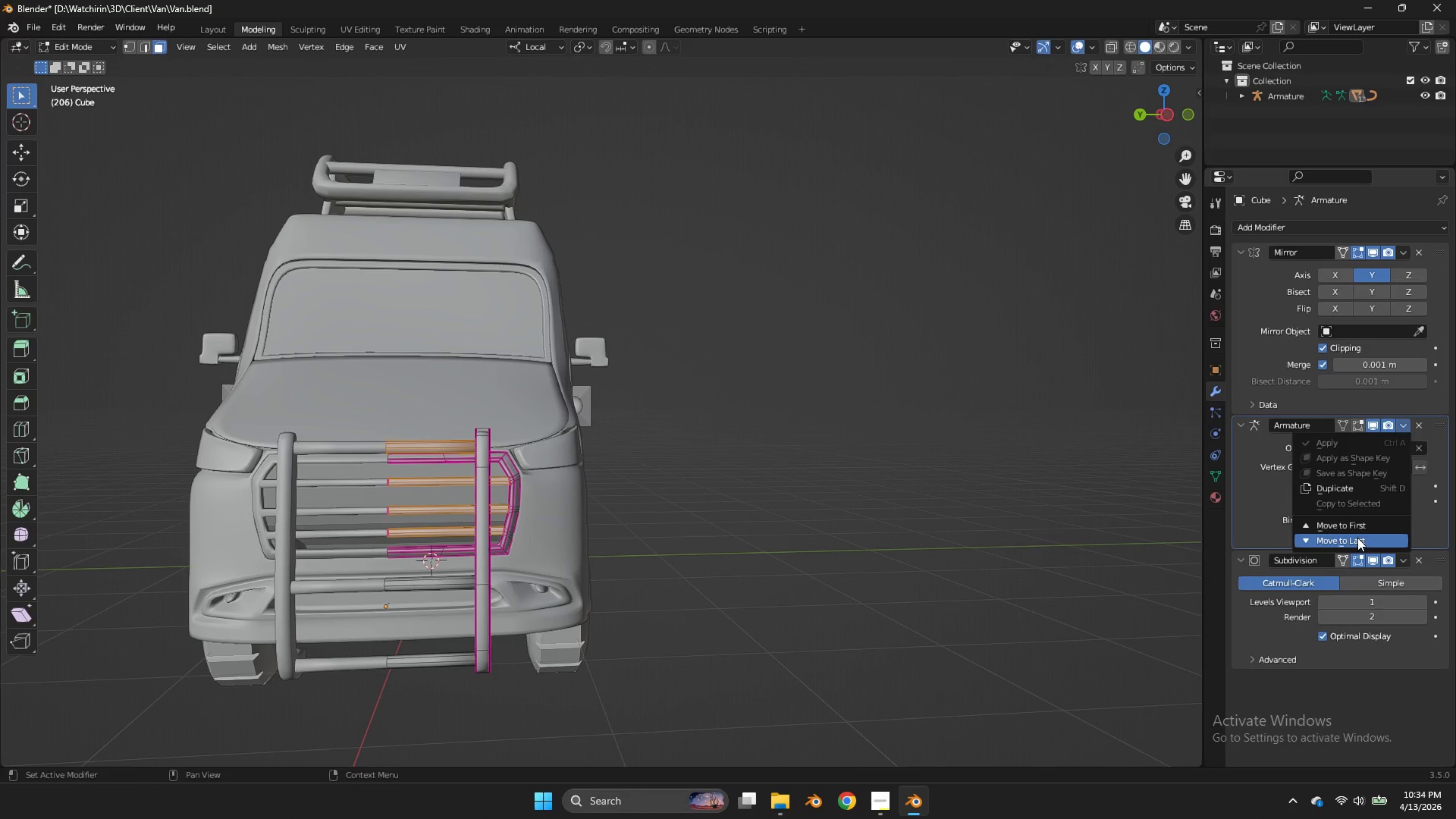 
double_click([1357, 538])
 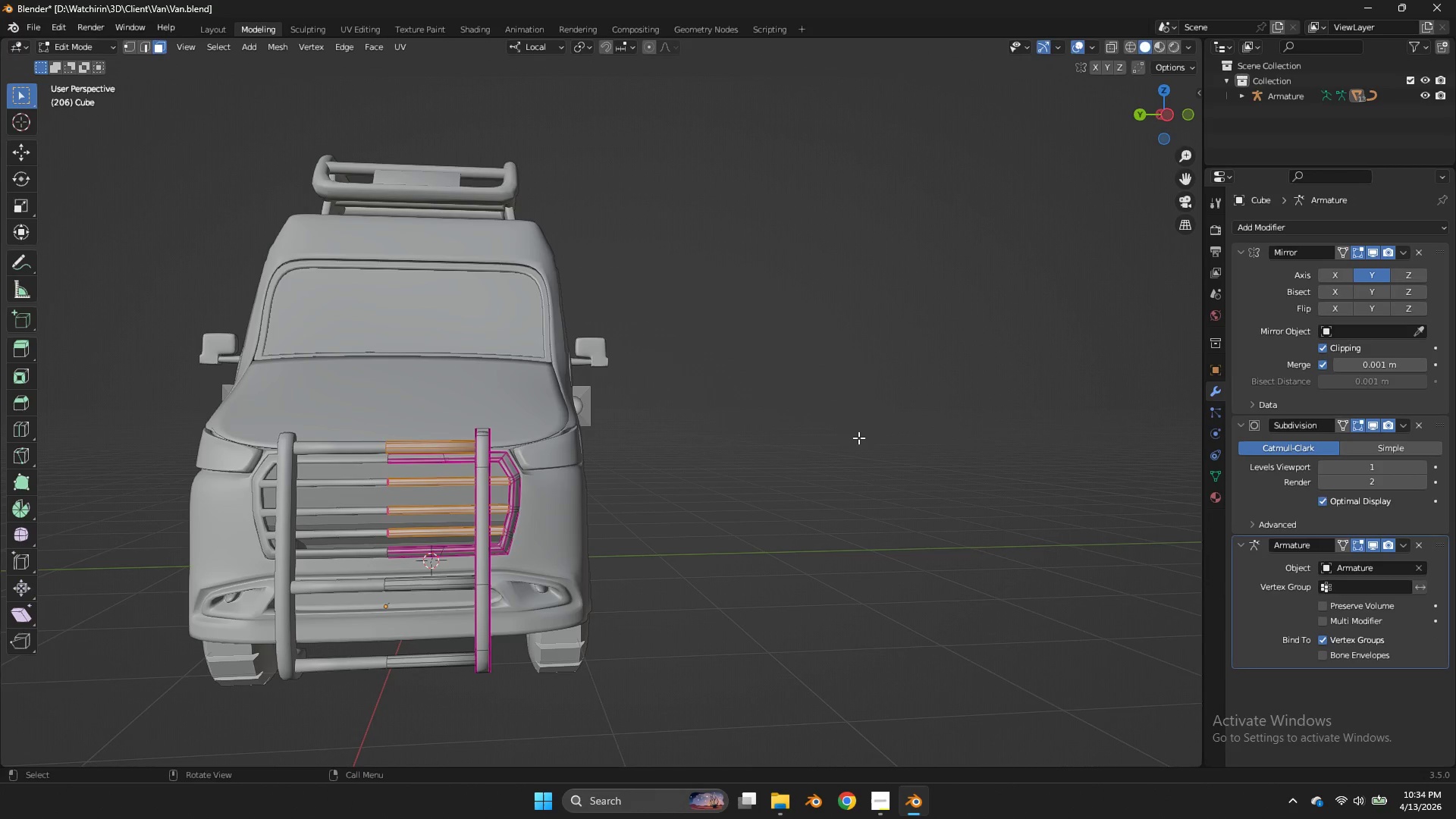 
left_click([1357, 538])
 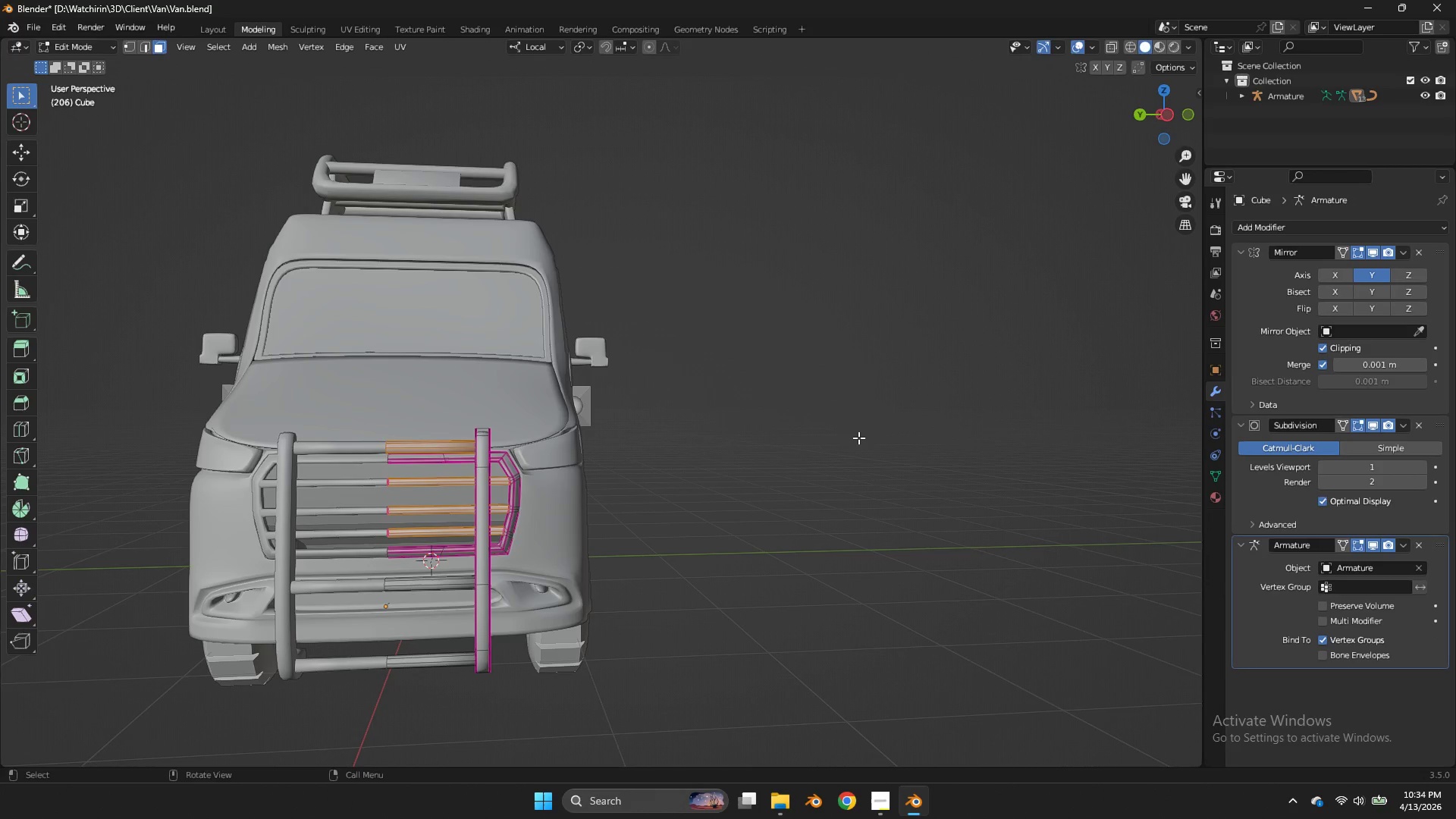 
double_click([858, 438])
 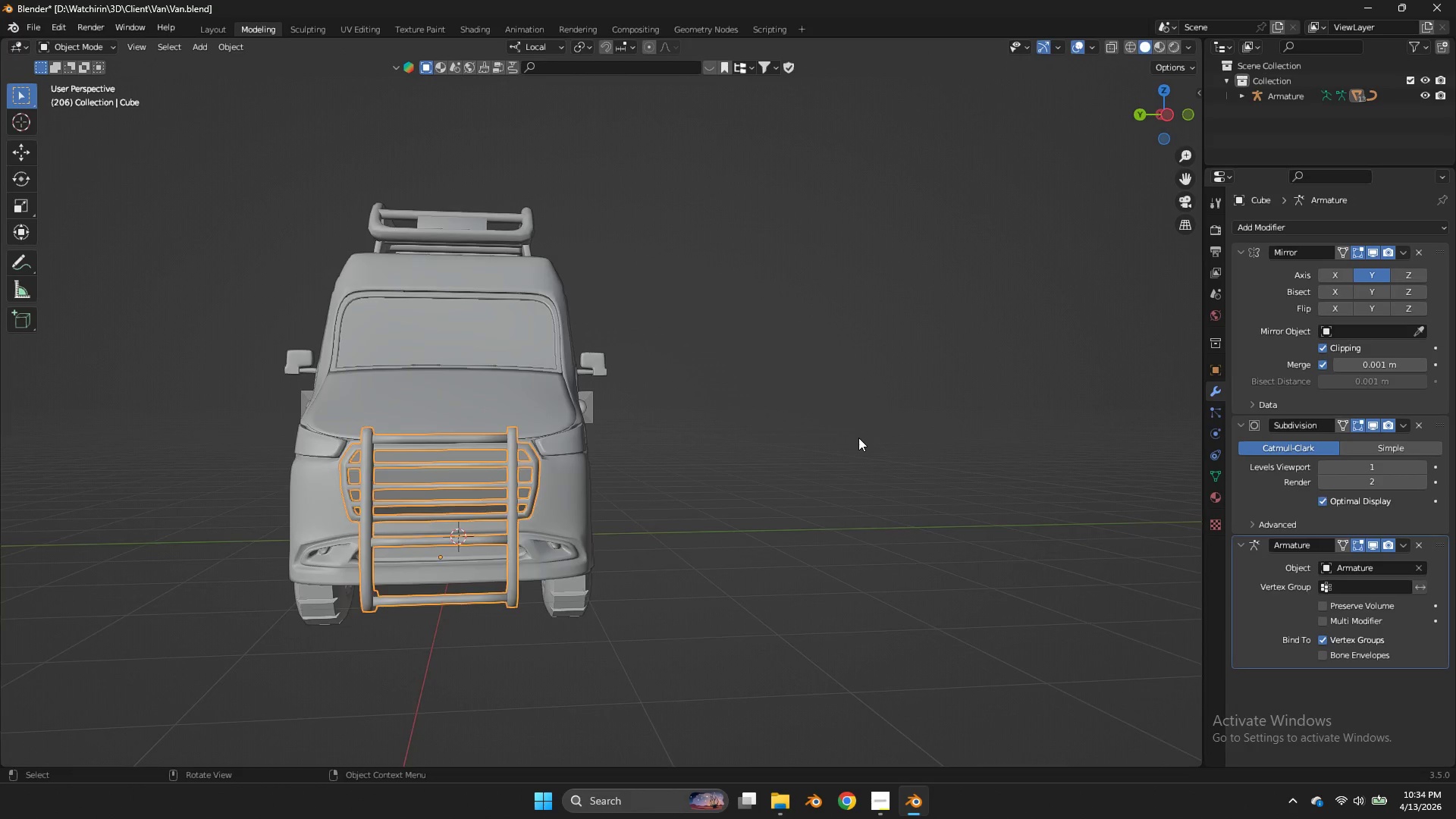 
left_click([858, 438])
 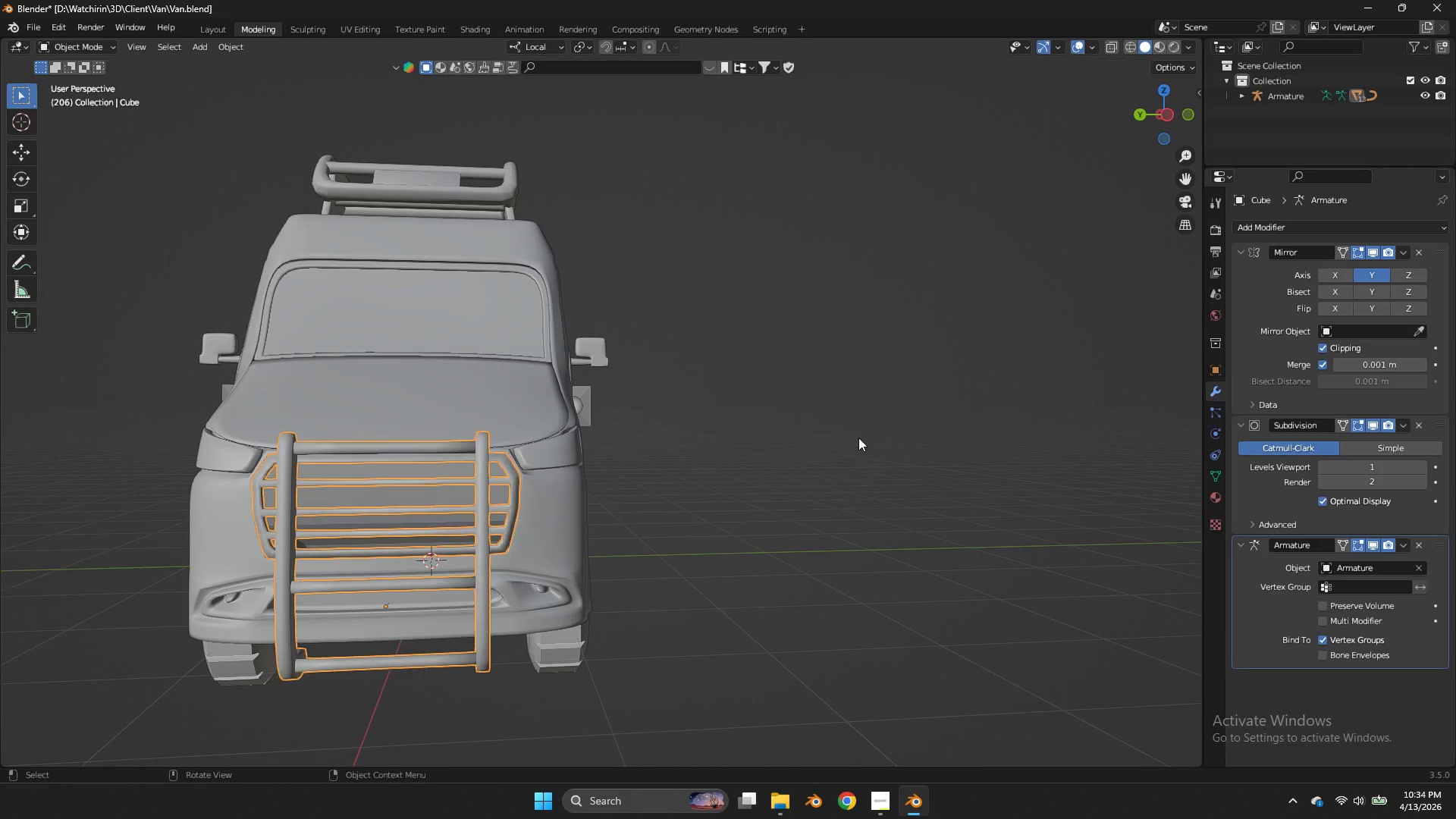 
key(Tab)
 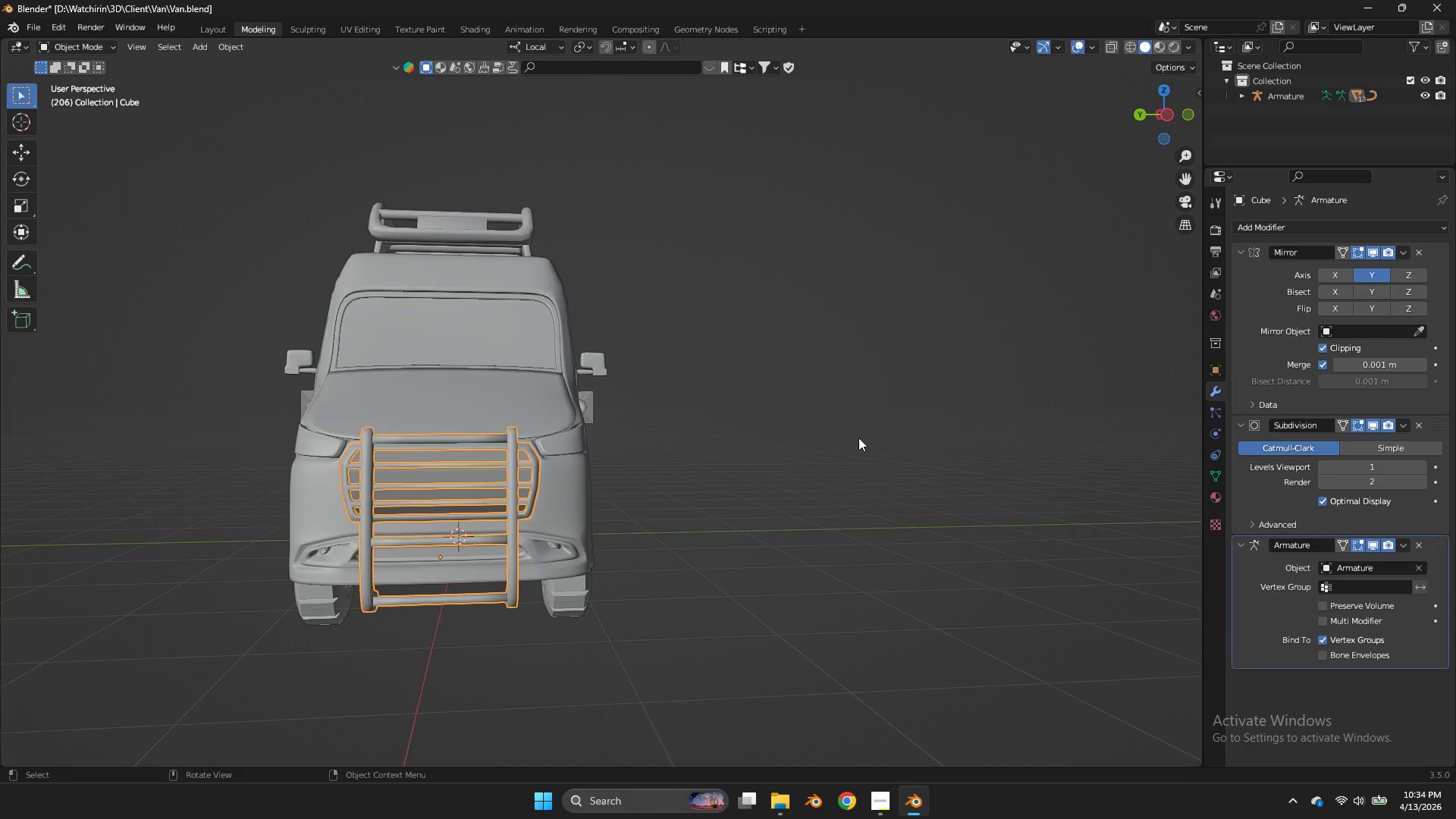 
key(Control+ControlLeft)
 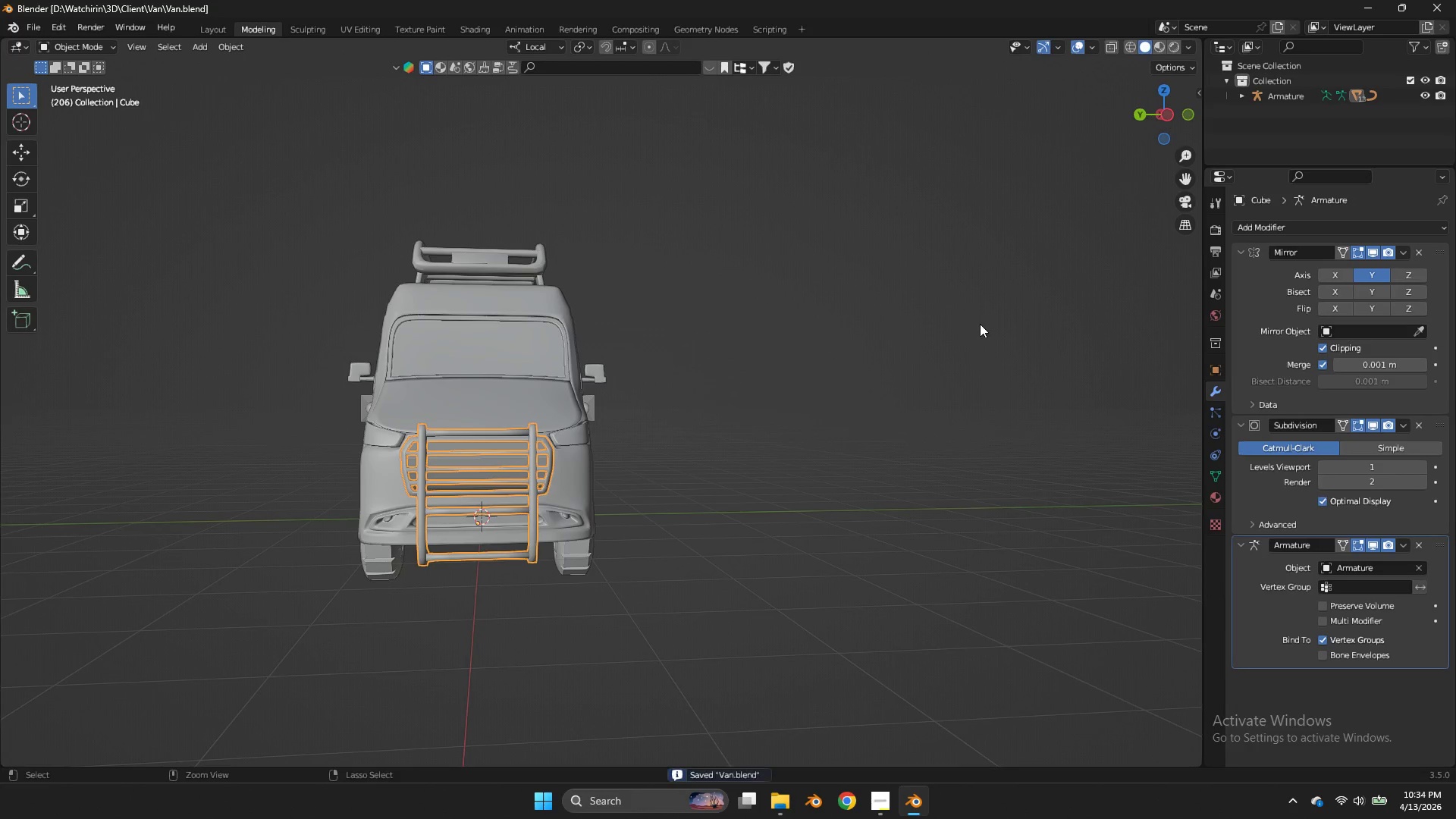 
key(Control+S)
 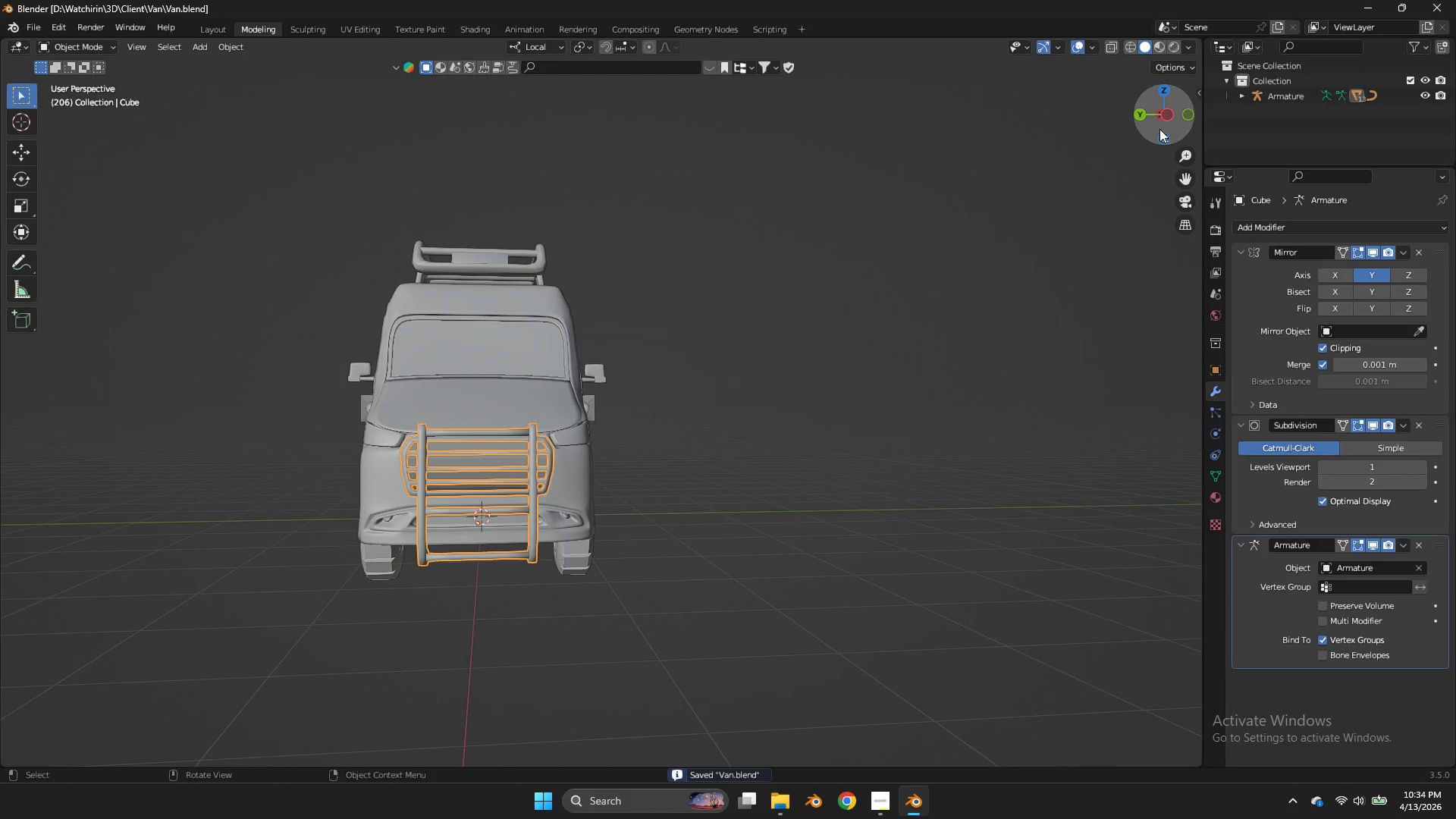 
left_click_drag(start_coordinate=[1159, 129], to_coordinate=[1057, 130])
 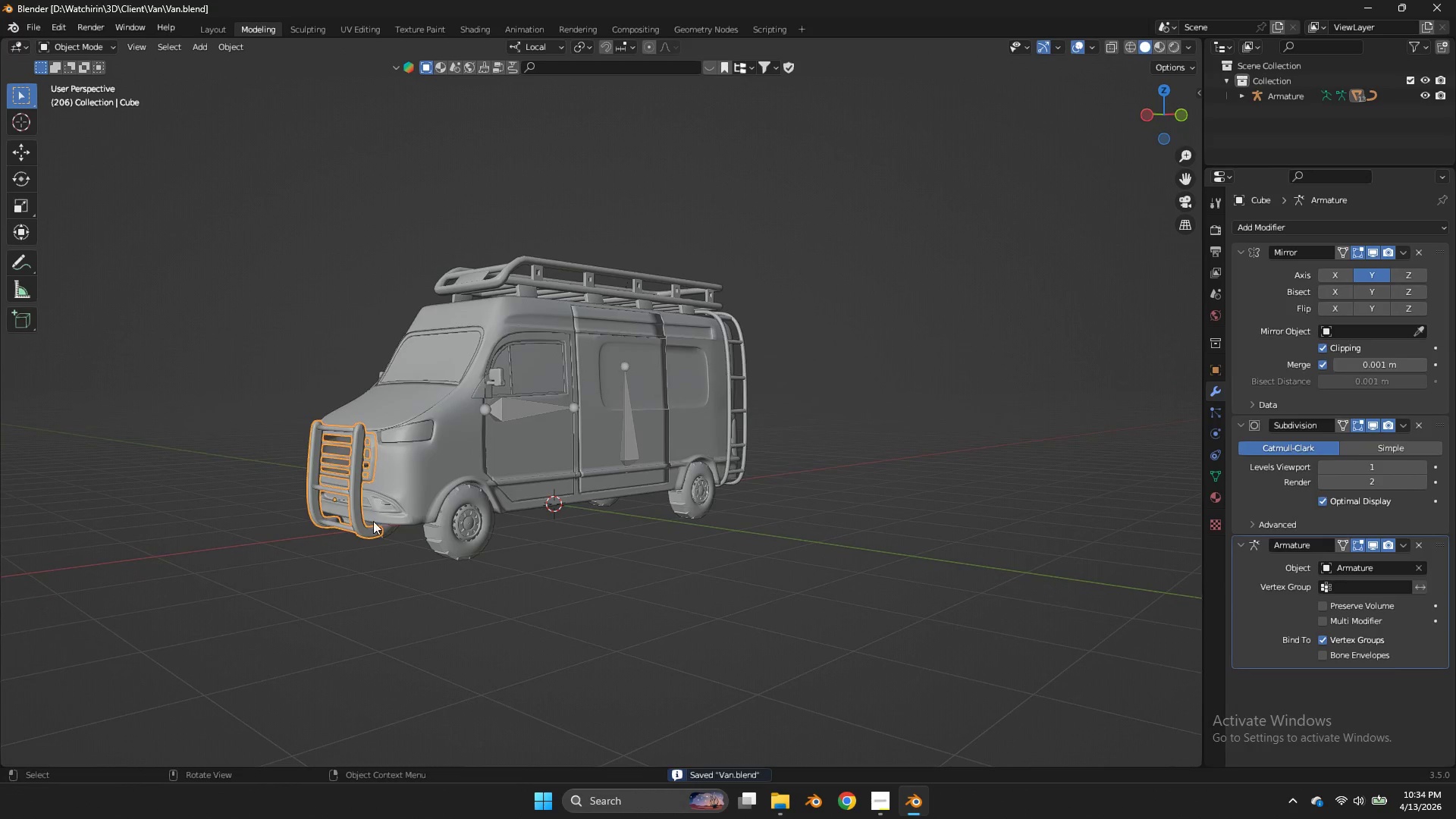 
scroll: coordinate [858, 438], scroll_direction: down, amount: 2.0
 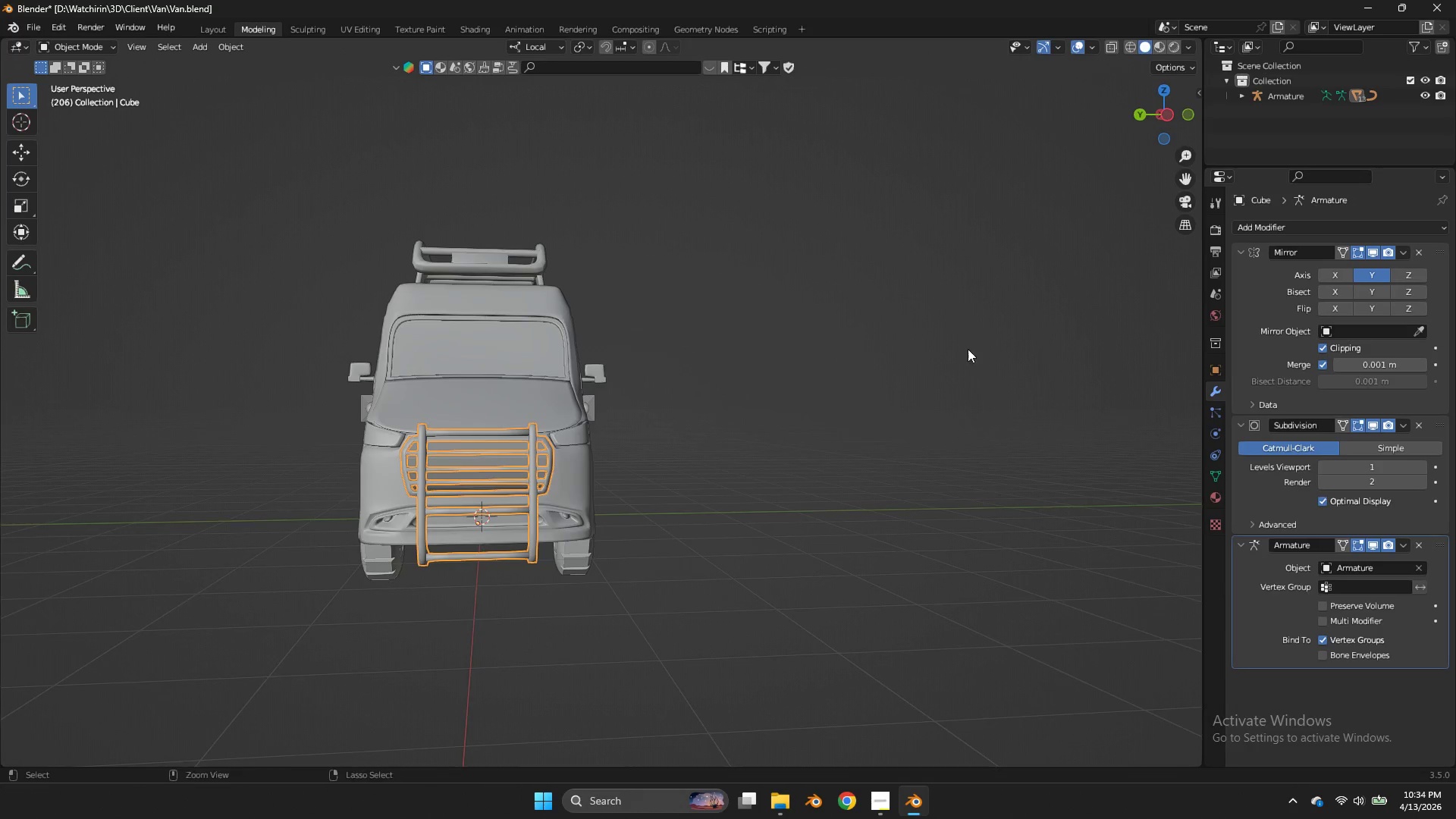 
left_click([373, 521])
 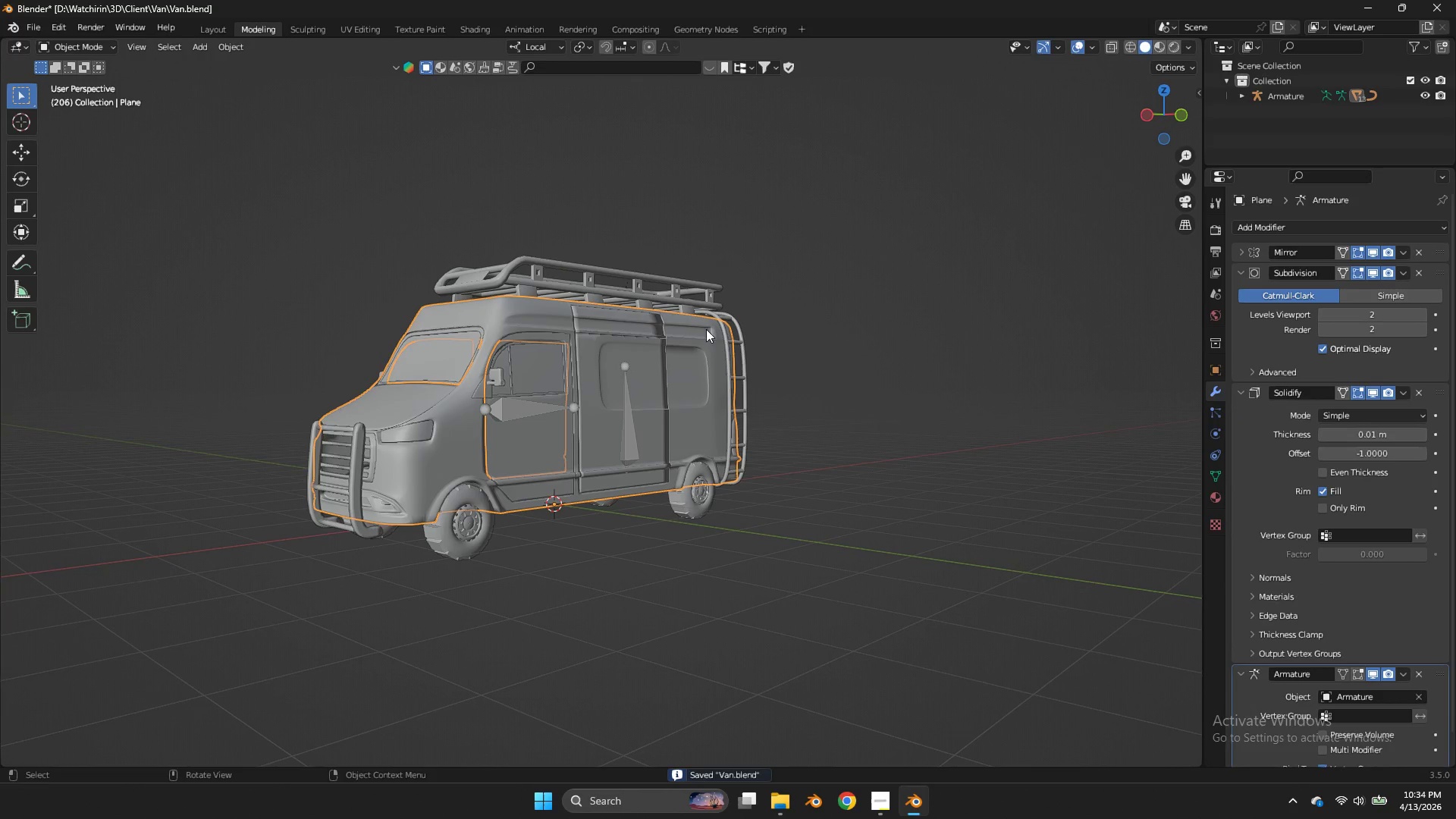 
left_click([669, 298])
 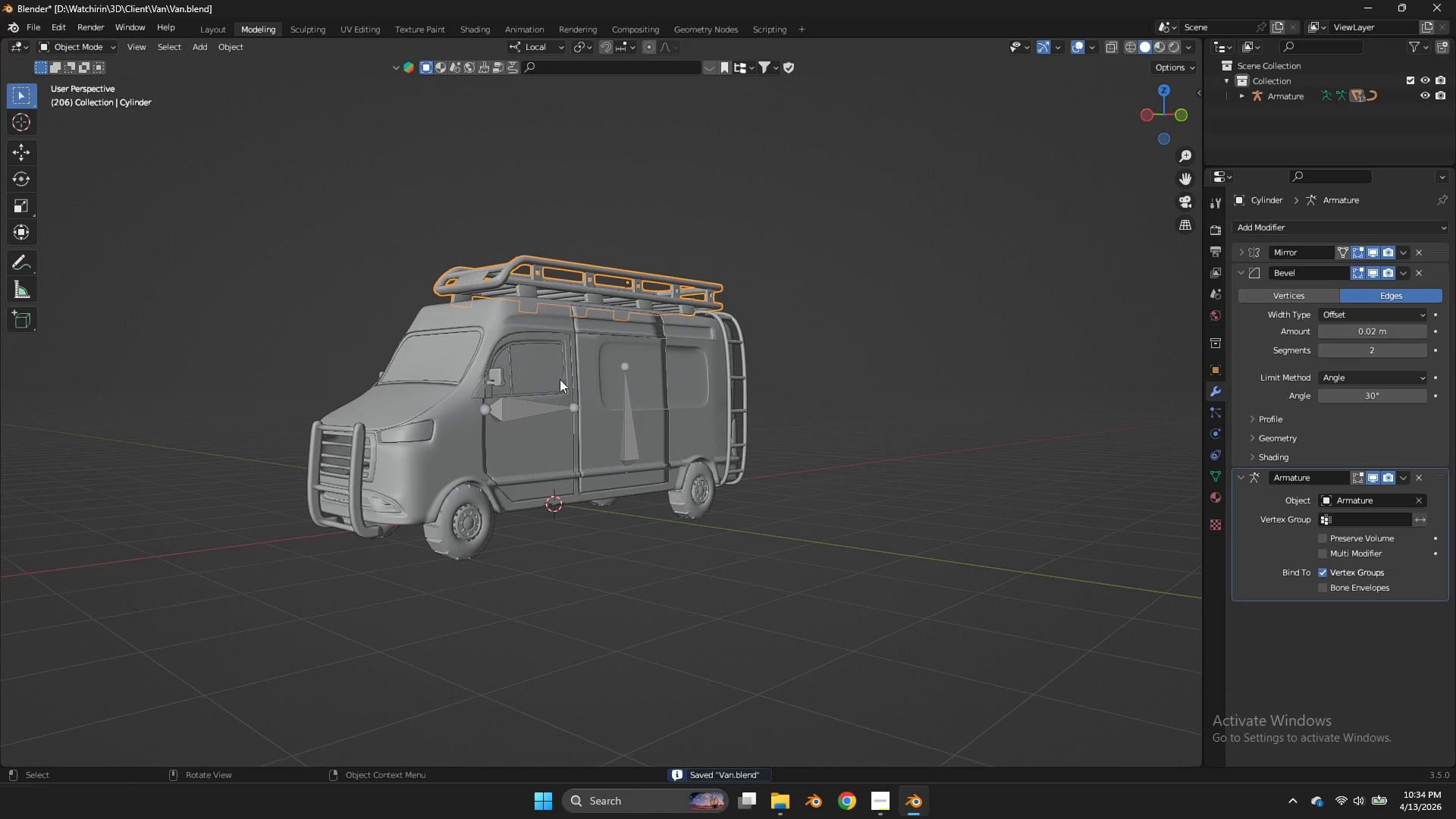 
double_click([669, 298])
 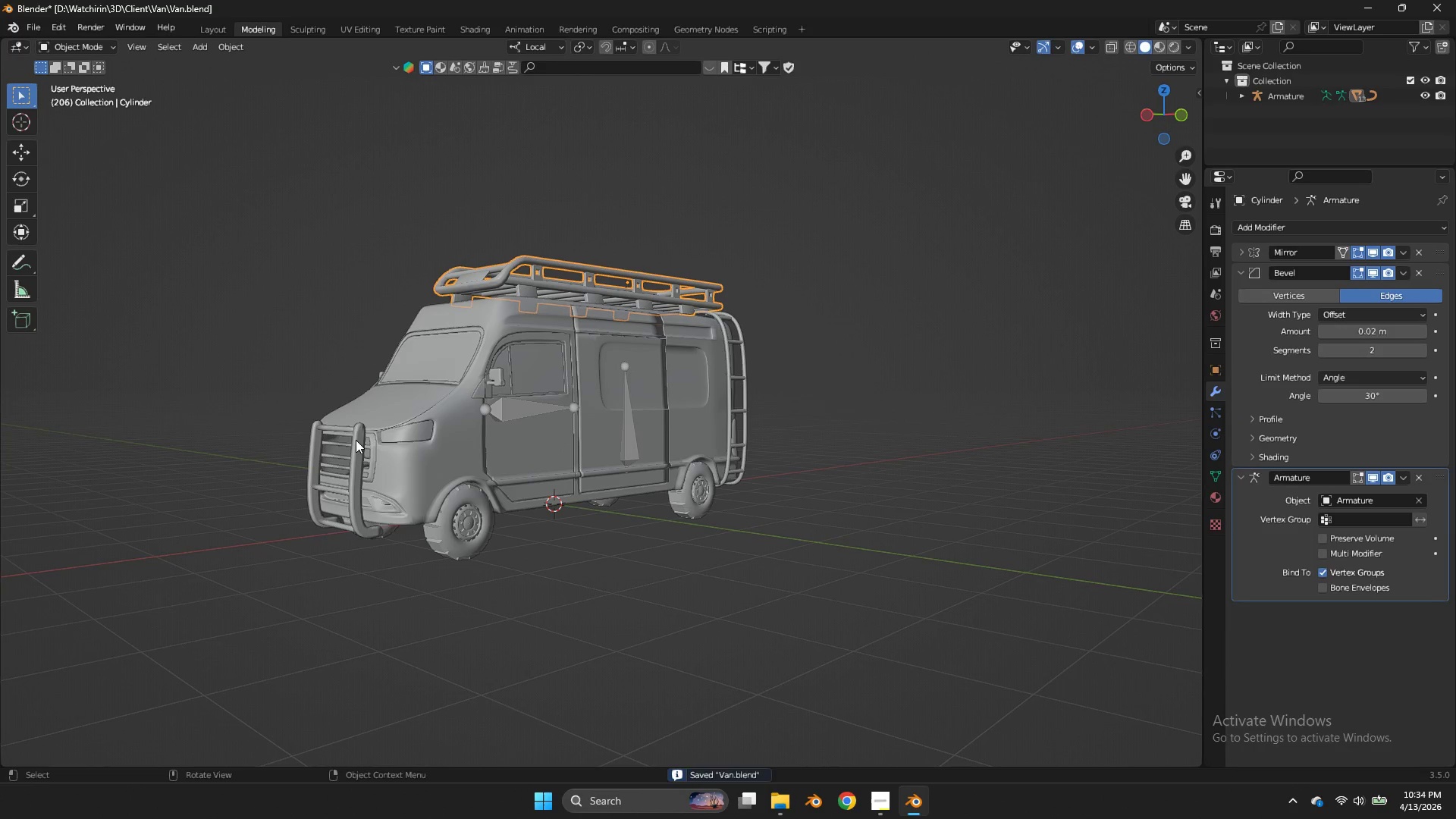 
left_click([356, 440])
 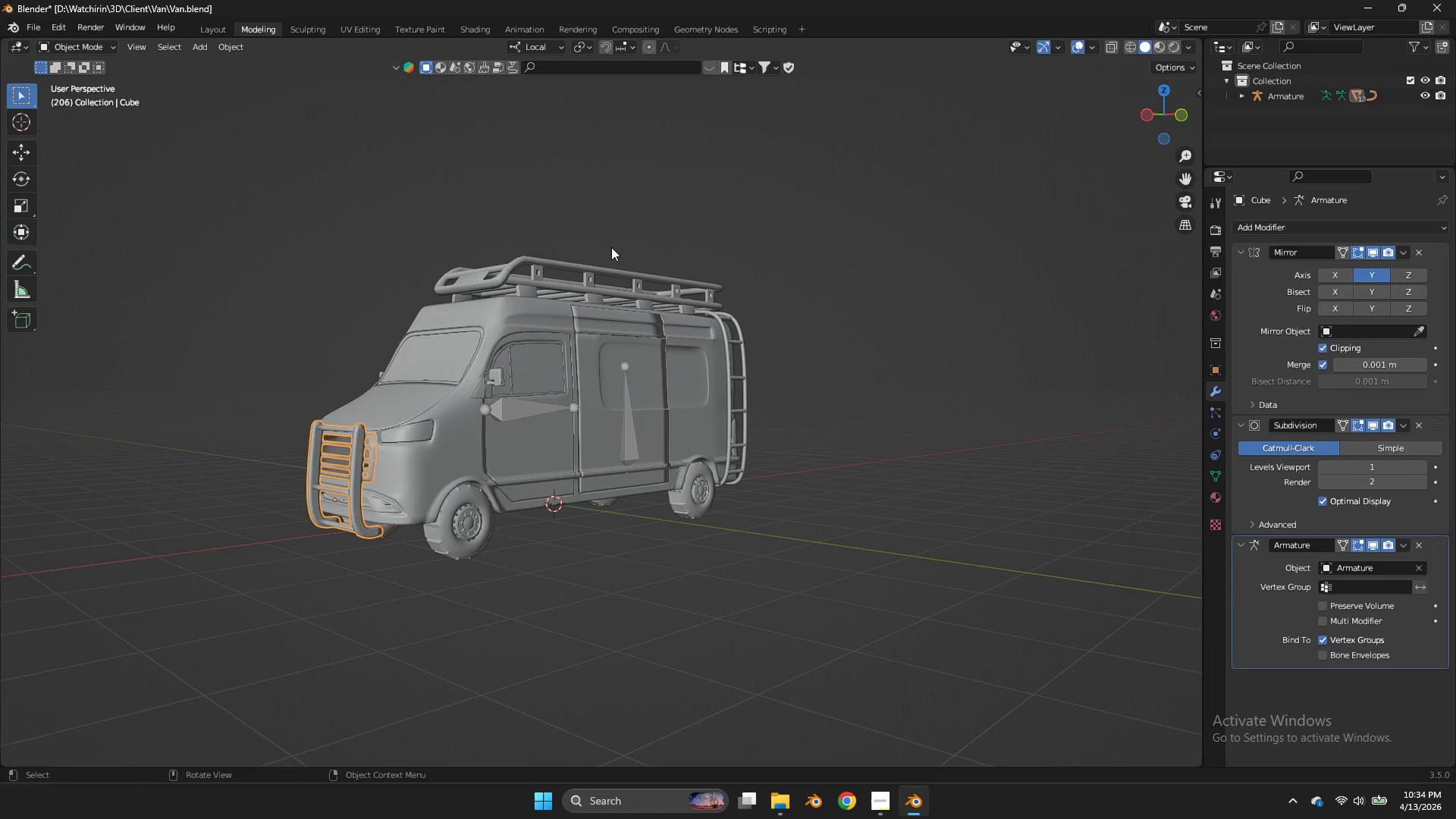 
double_click([613, 271])
 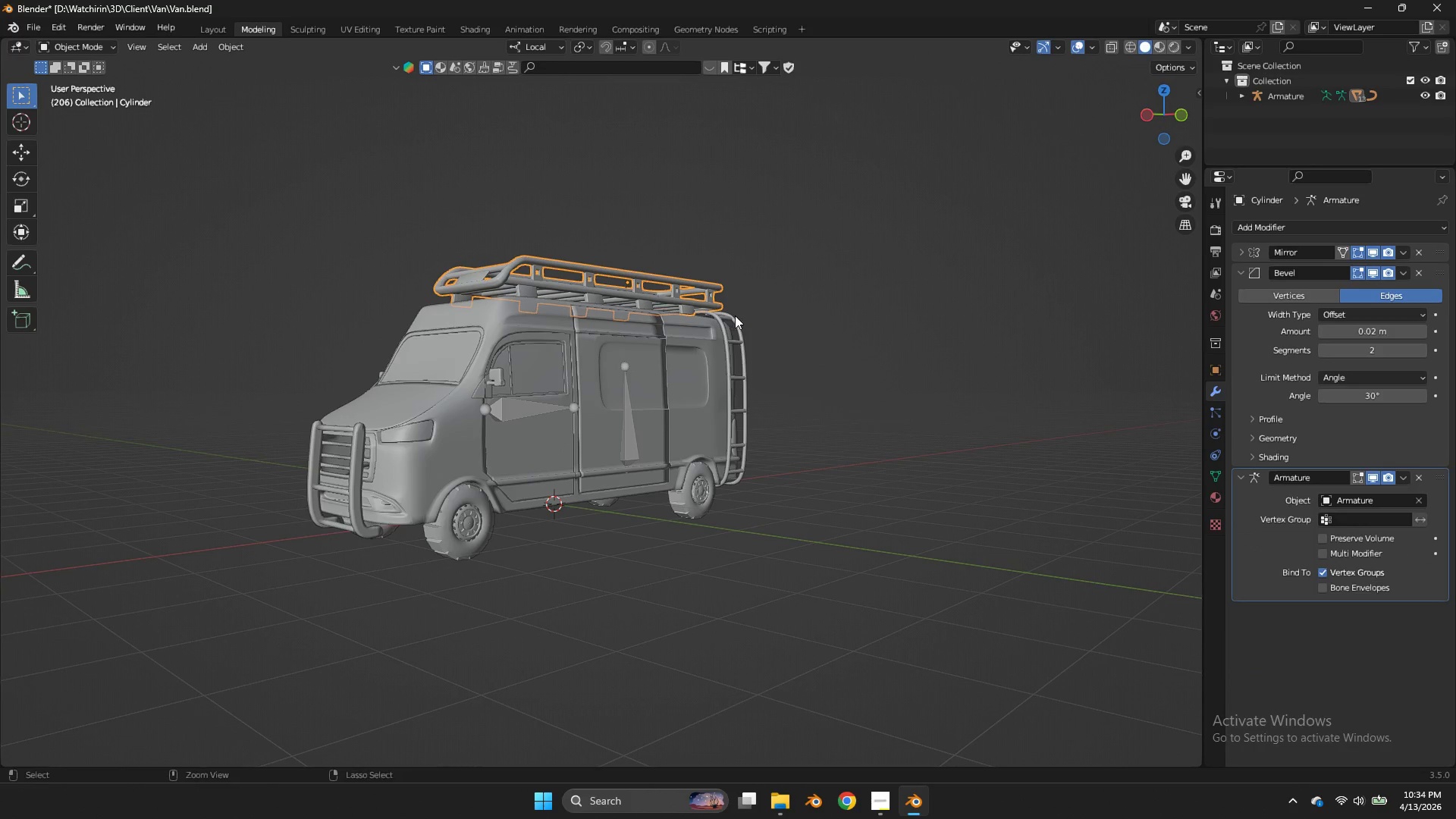 
left_click([613, 271])
 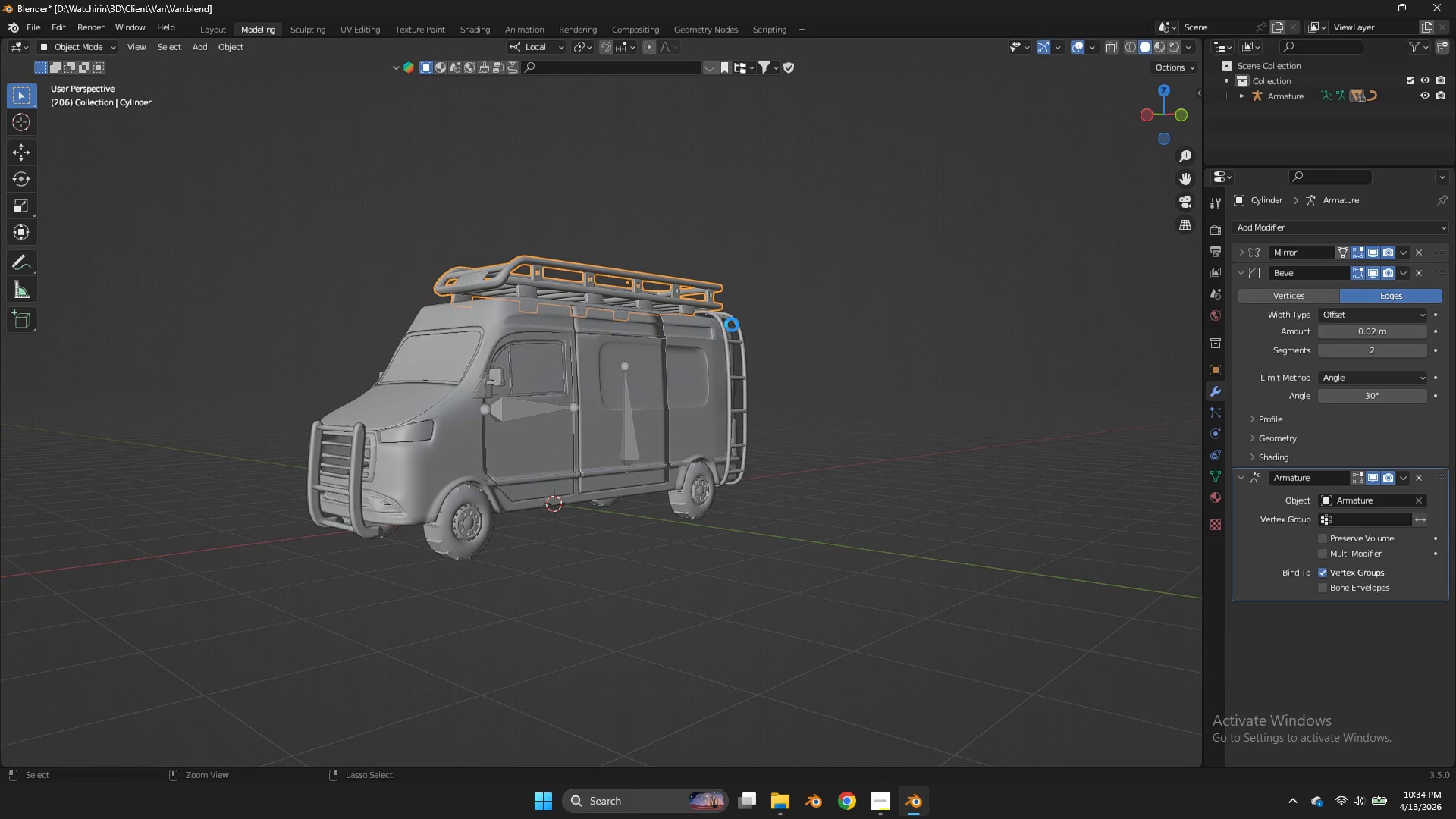 
key(Control+ControlLeft)
 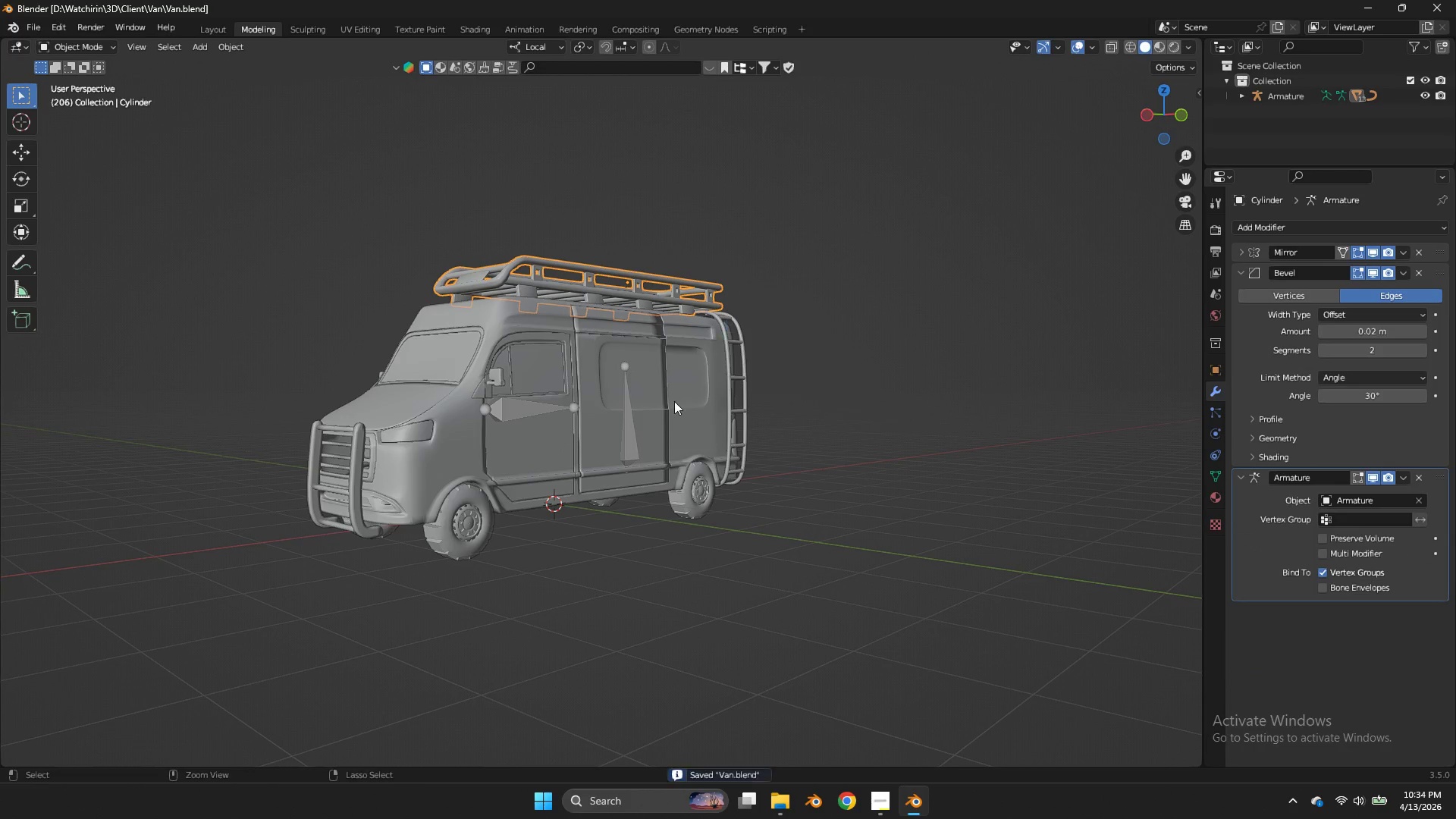 
key(Control+S)
 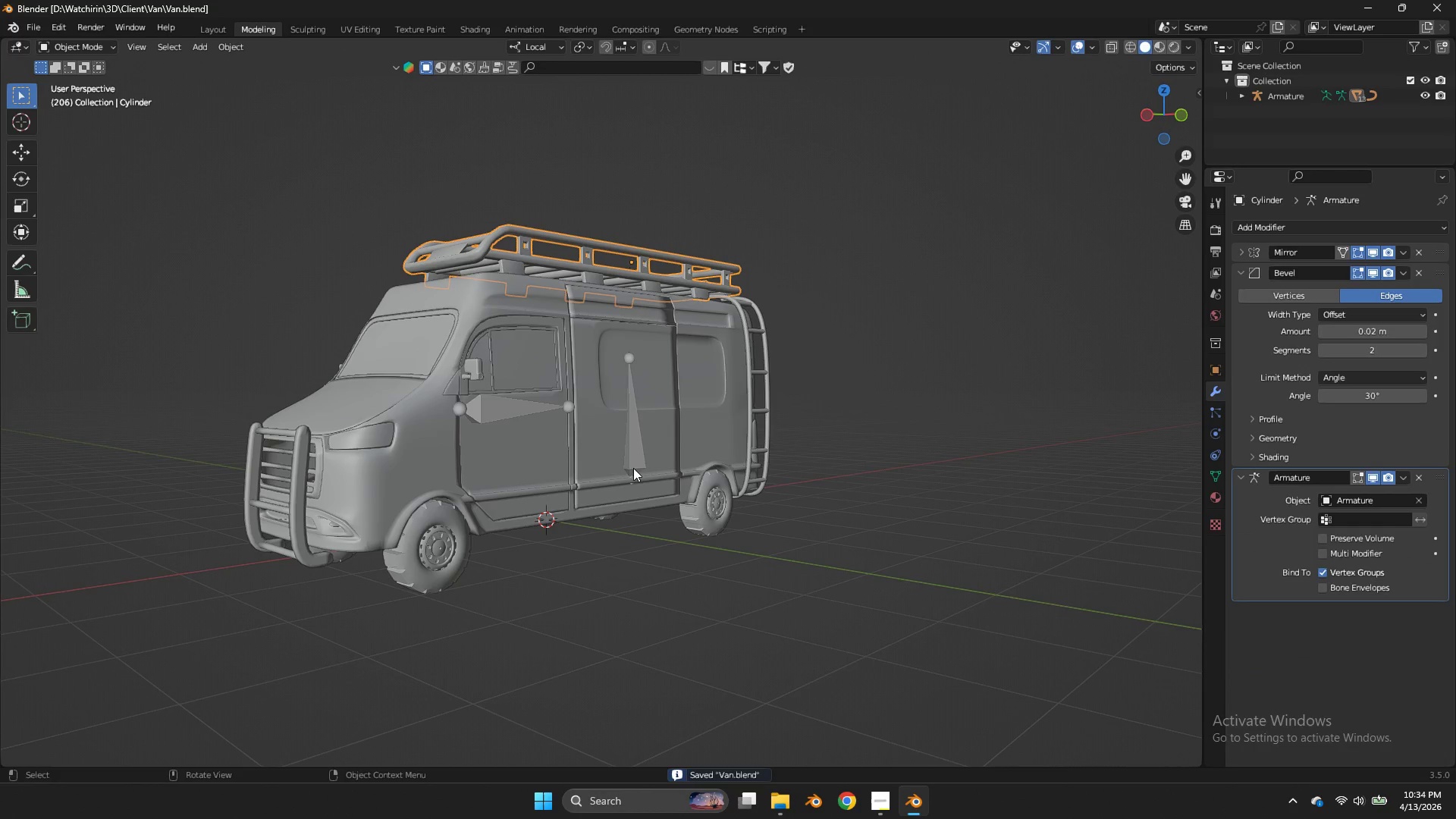 
left_click([642, 444])
 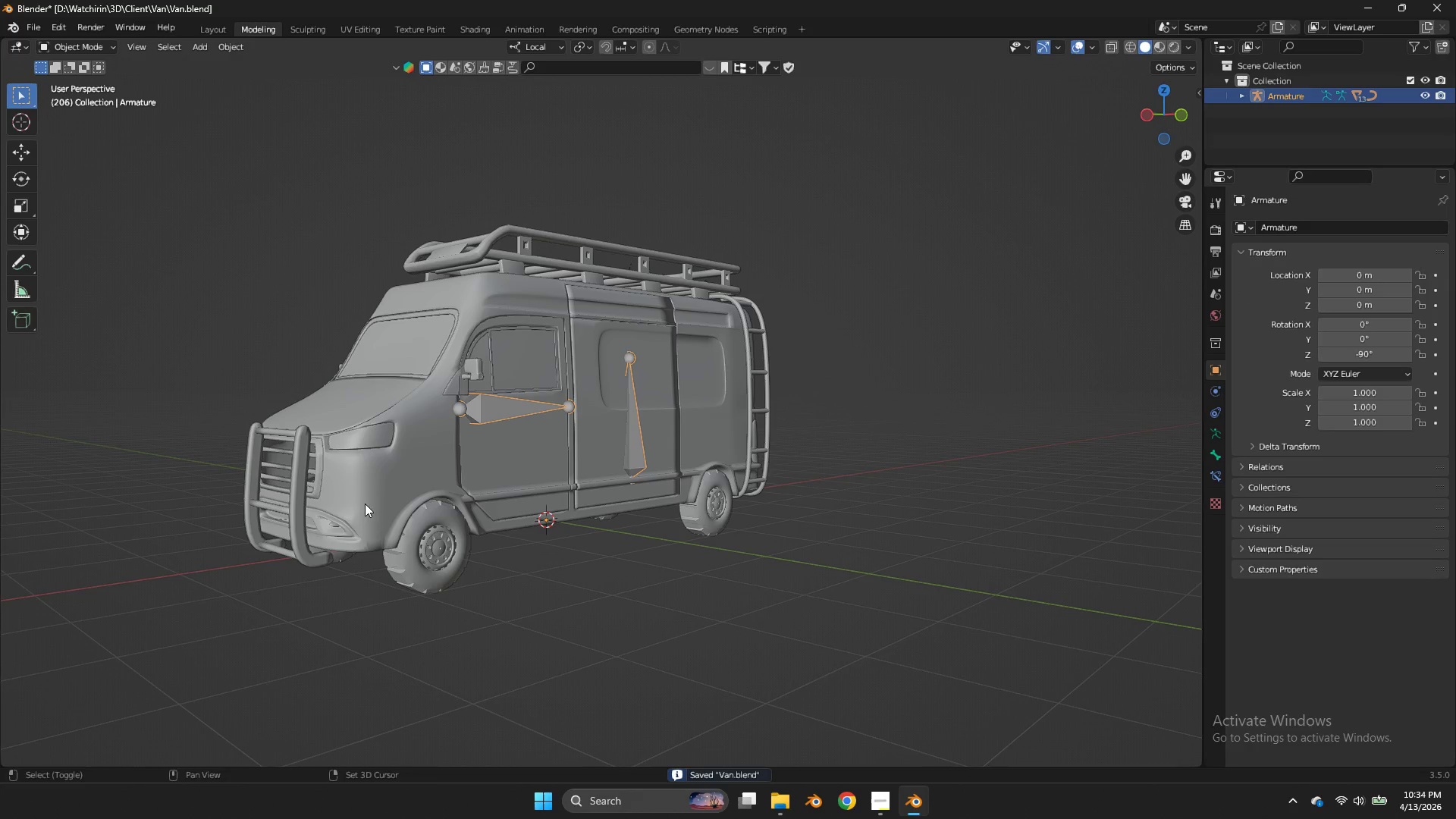 
hold_key(key=ShiftLeft, duration=1.11)
left_click([303, 553])
 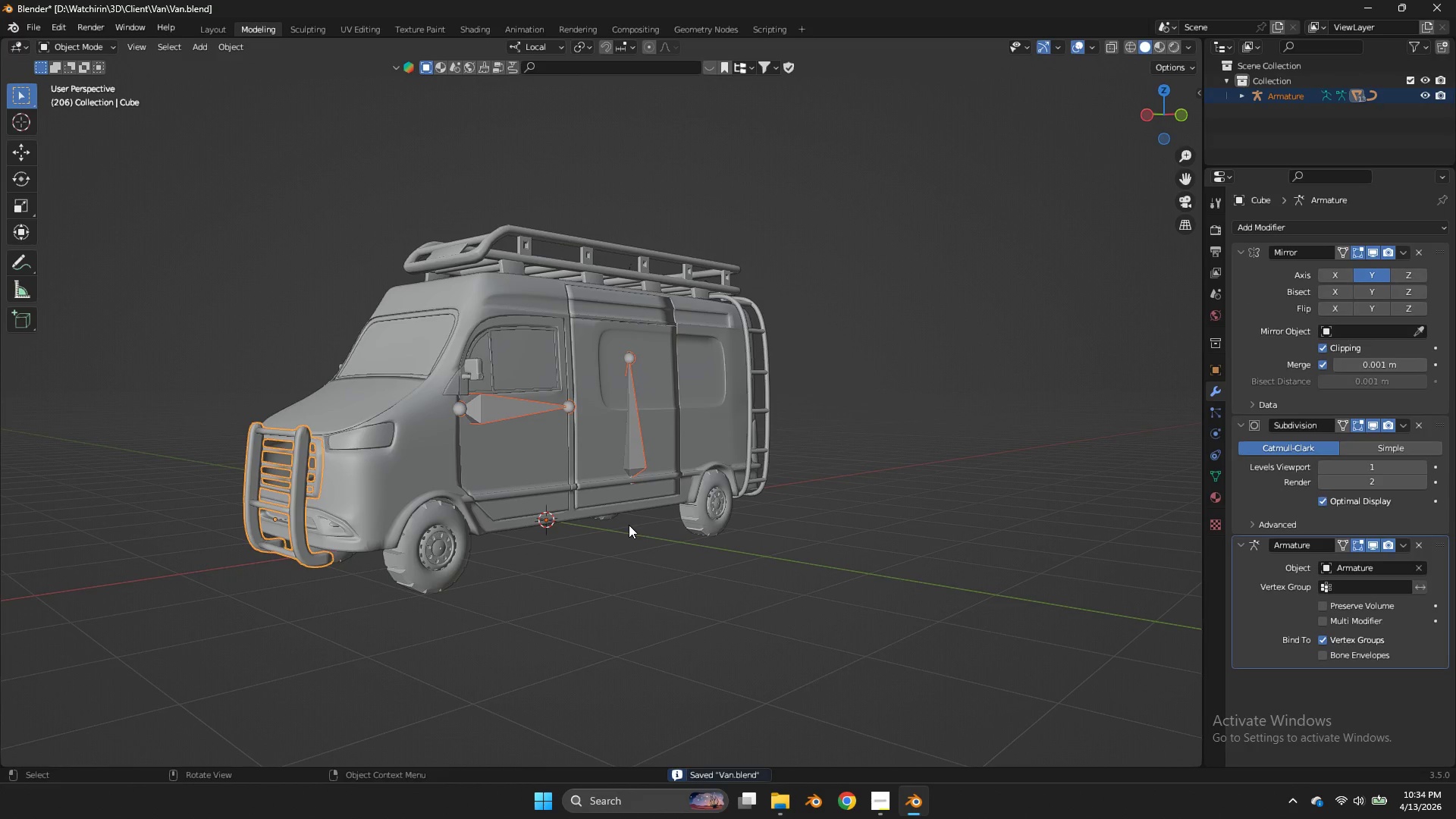 
scroll: coordinate [633, 468], scroll_direction: up, amount: 1.0
 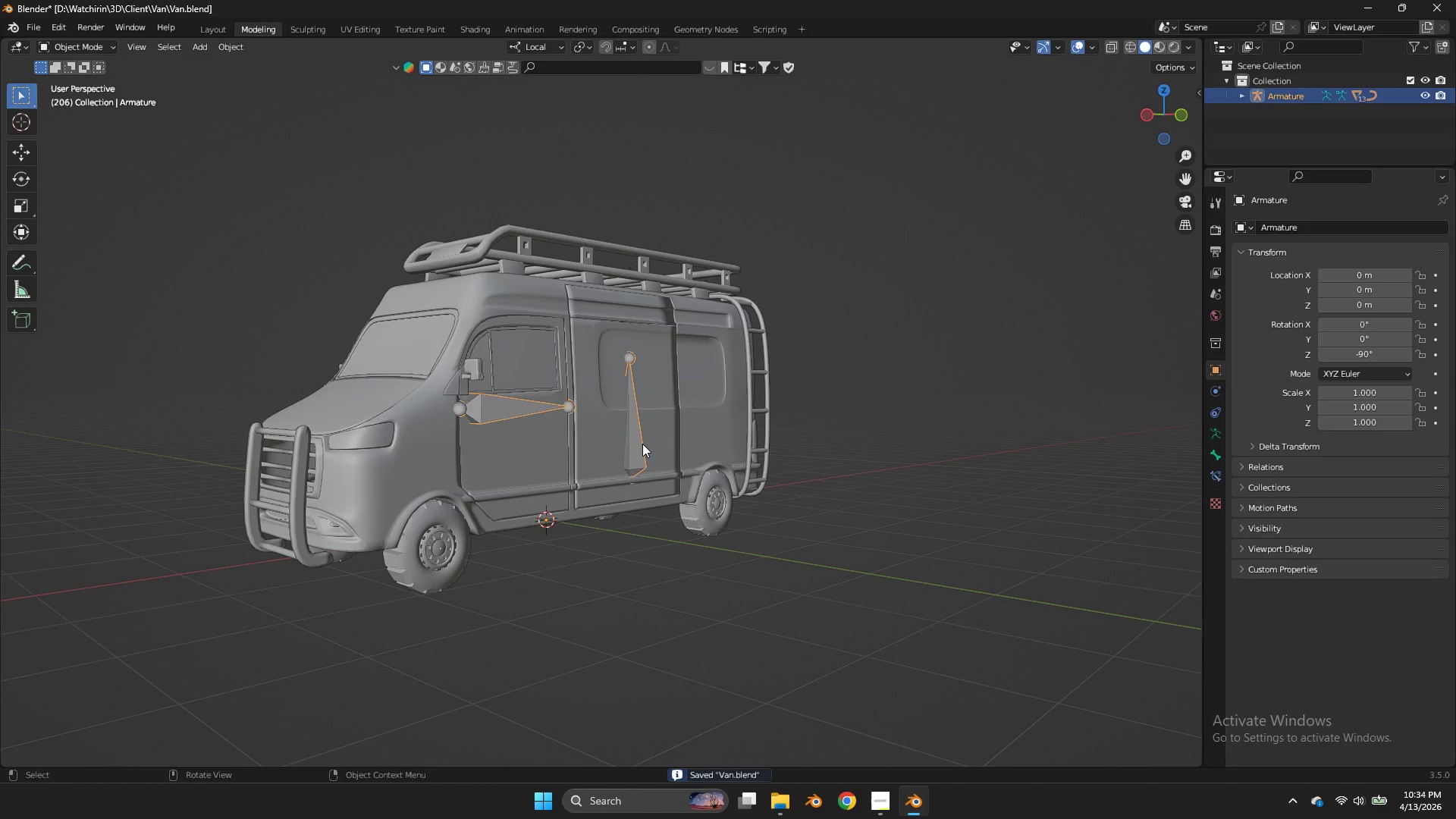 
hold_key(key=ShiftLeft, duration=0.81)
left_click([639, 441])
 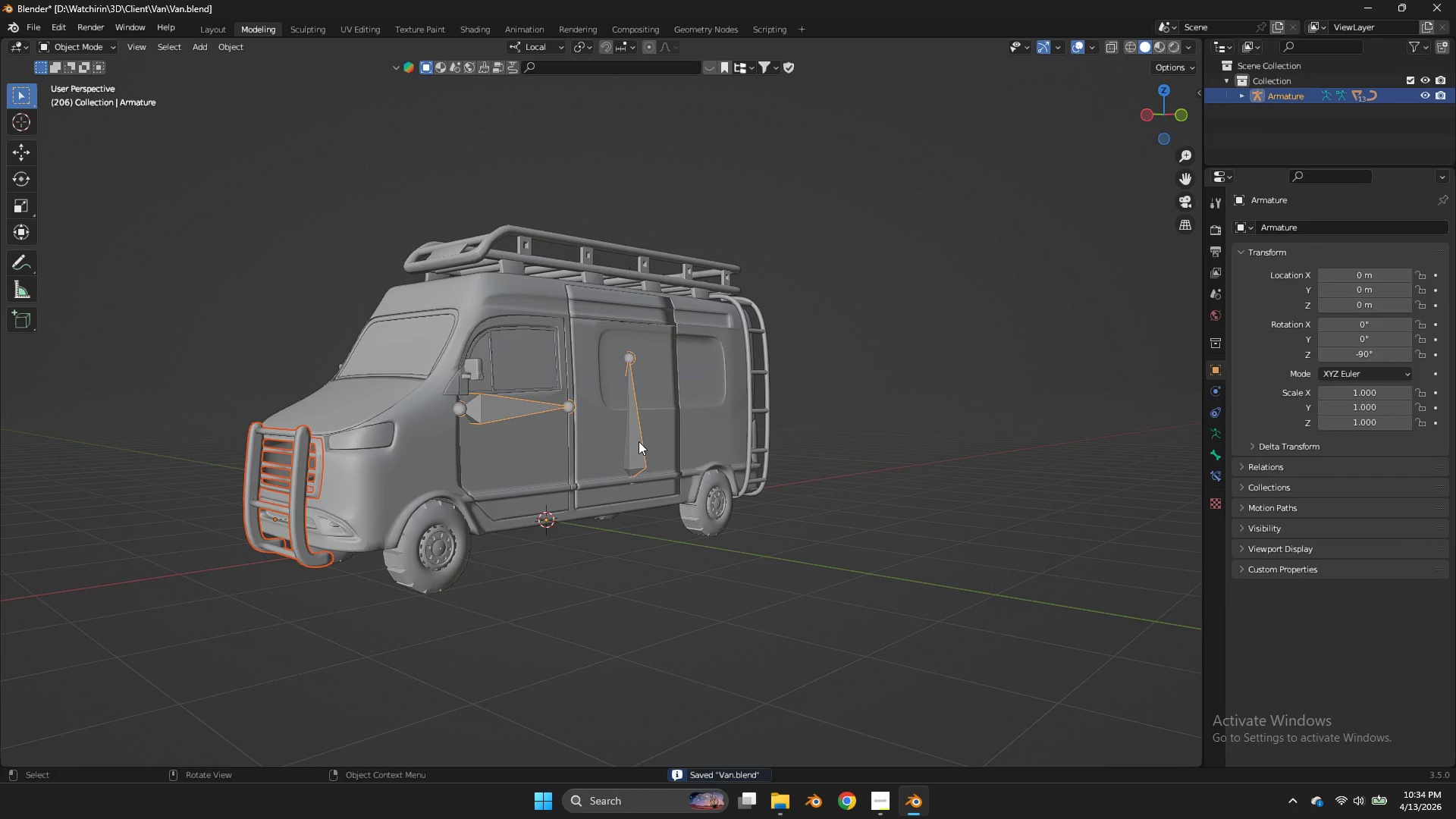 
key(Control+P)
 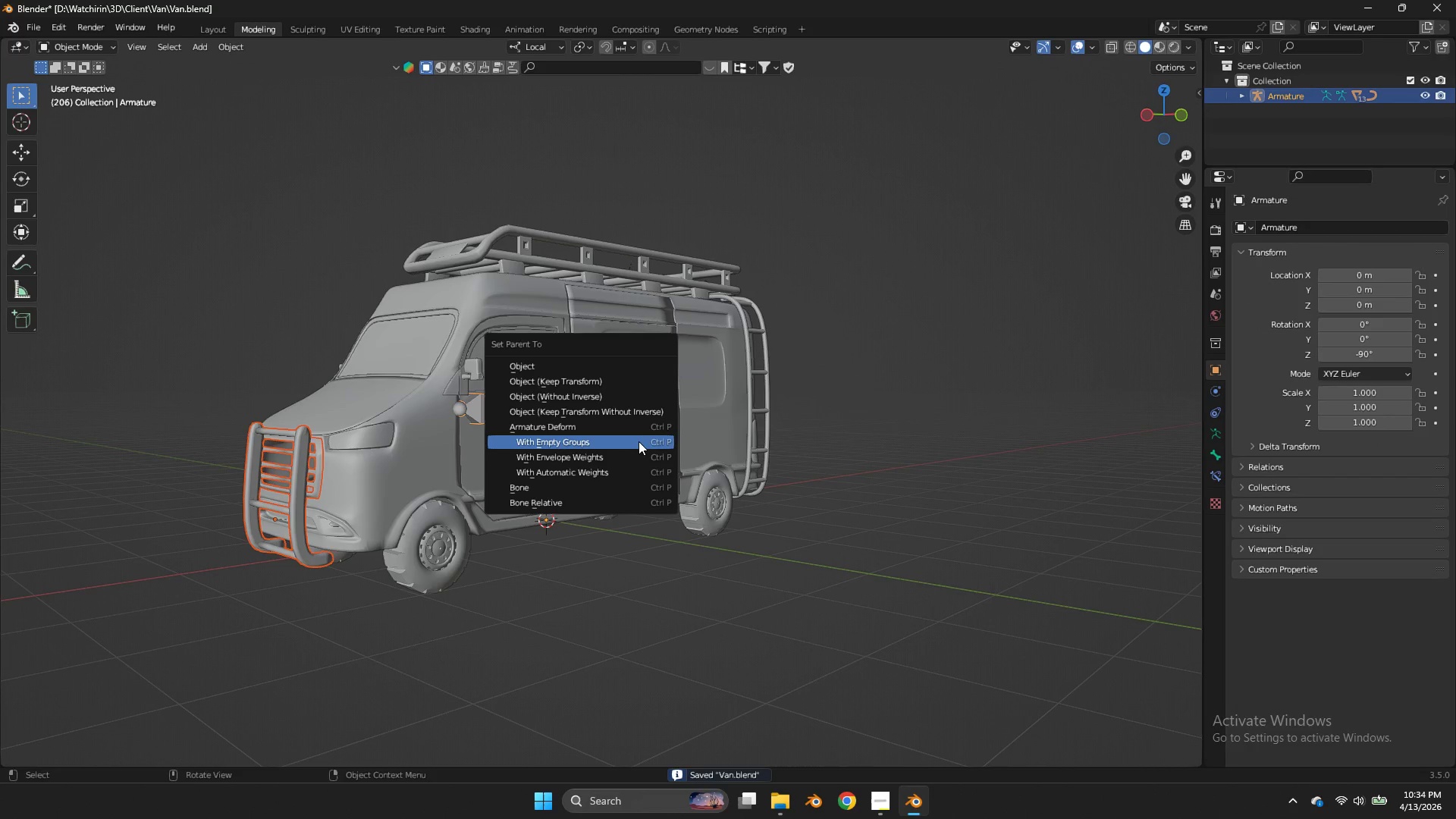 
left_click([639, 441])
 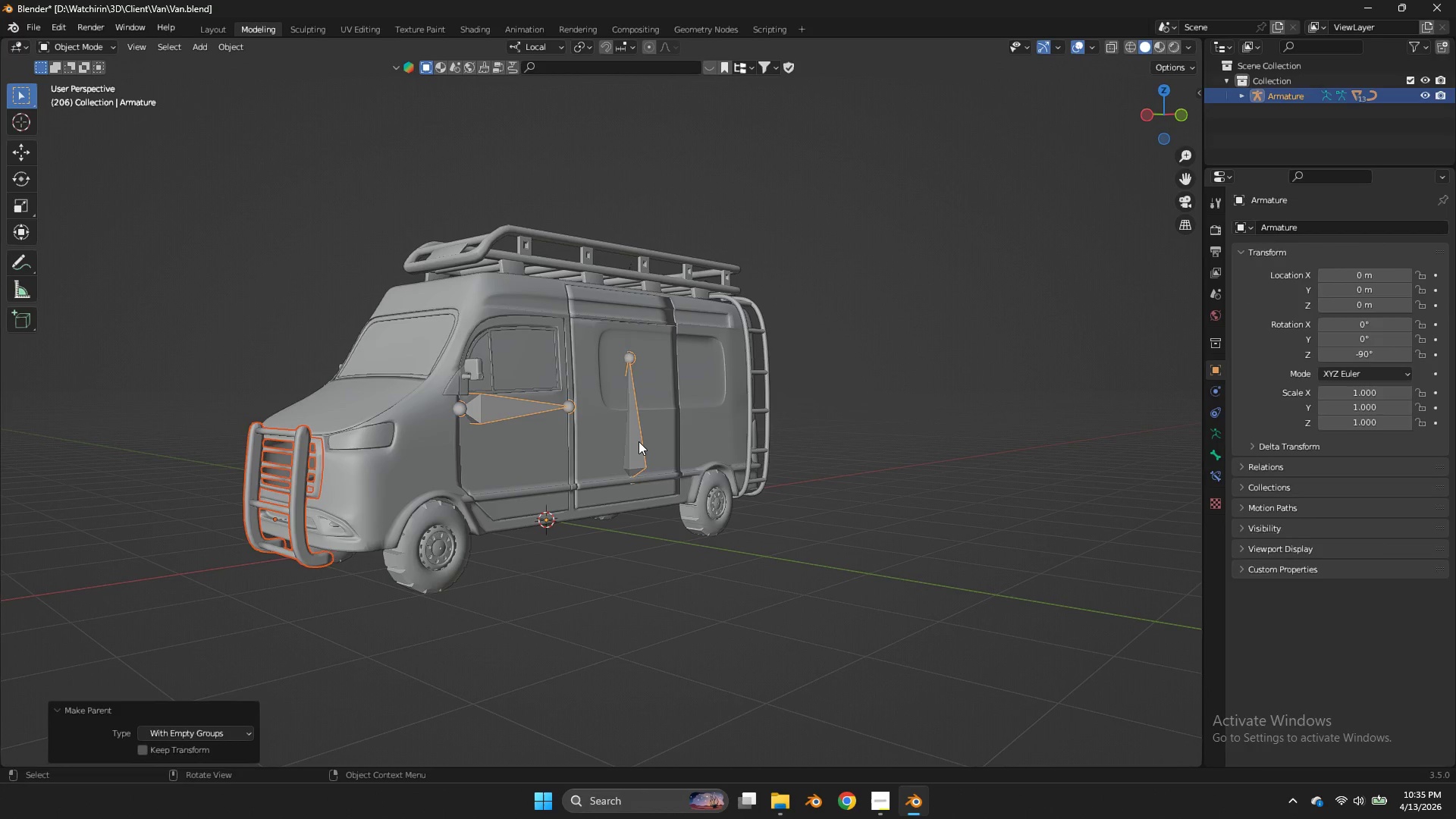 
left_click([639, 441])
 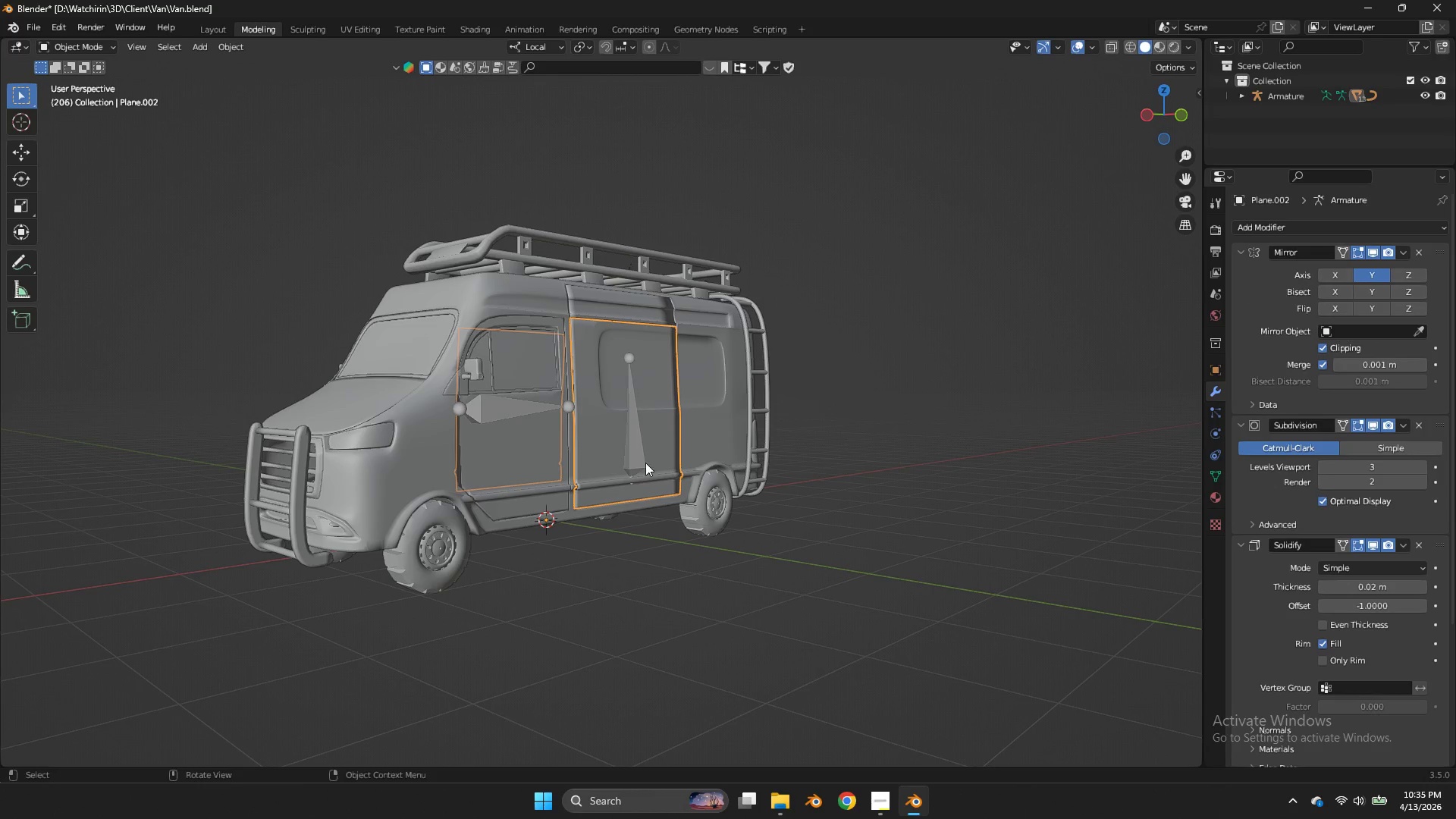 
left_click([645, 463])
 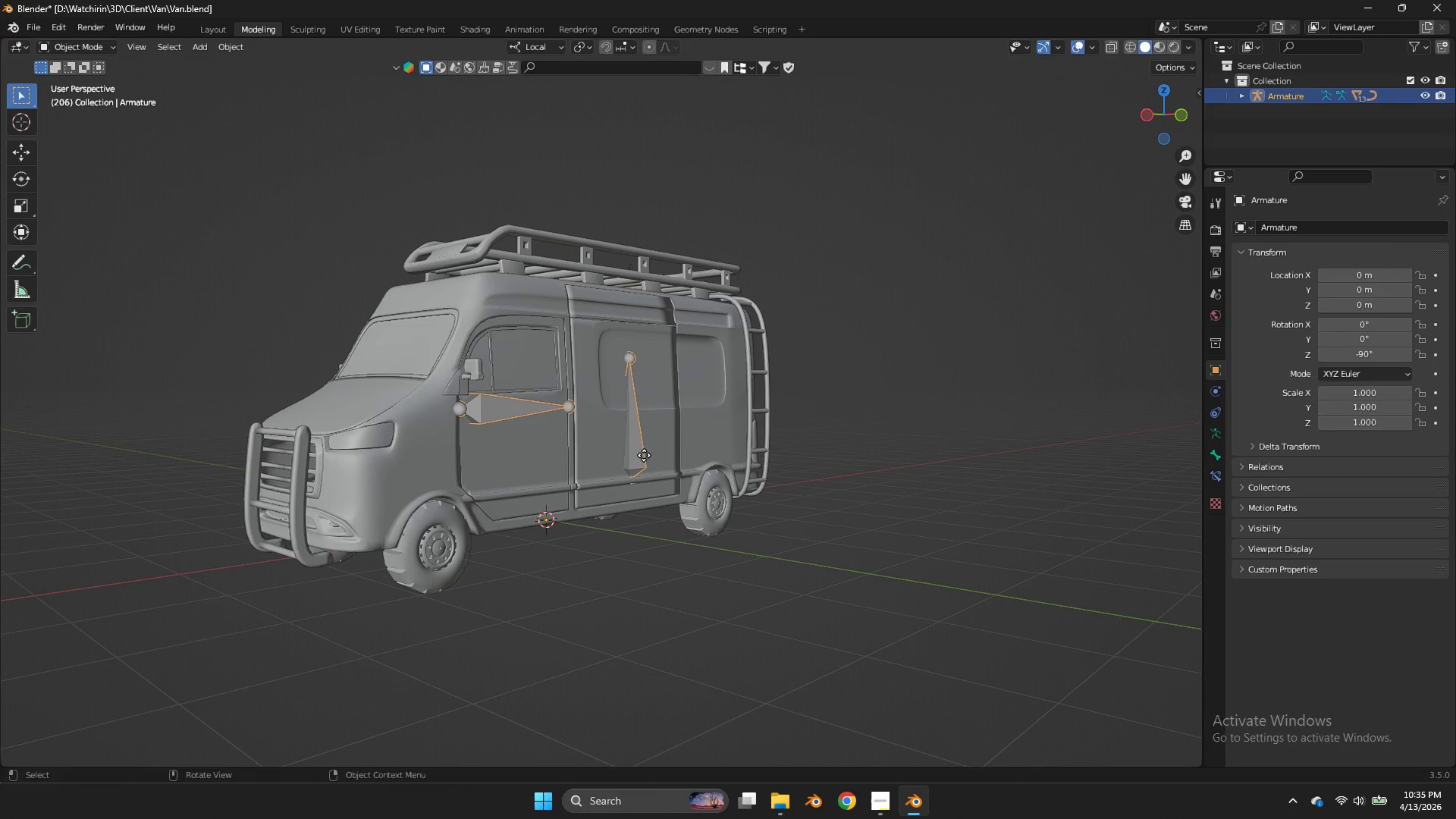 
key(G)
 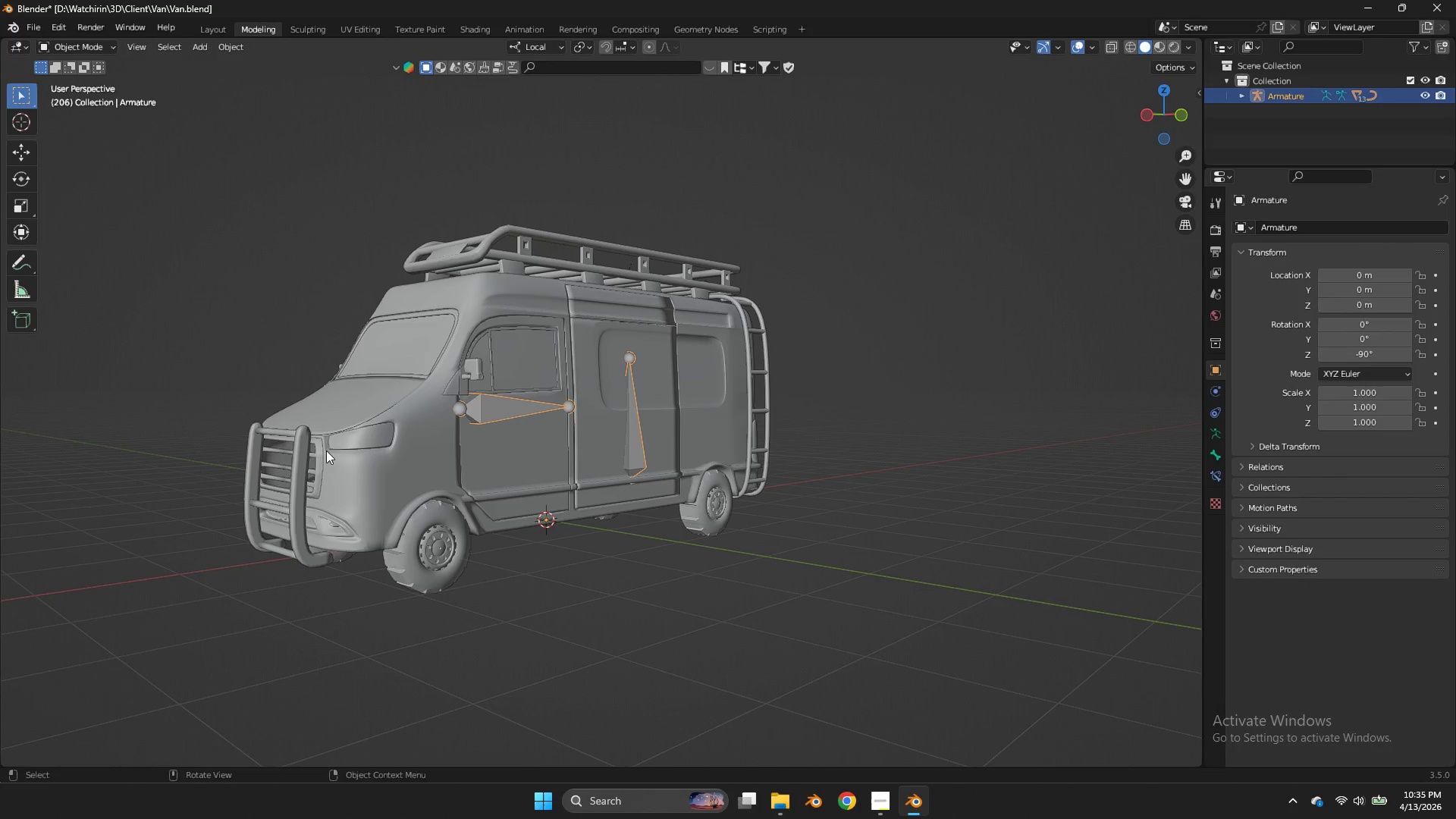 
double_click([305, 450])
 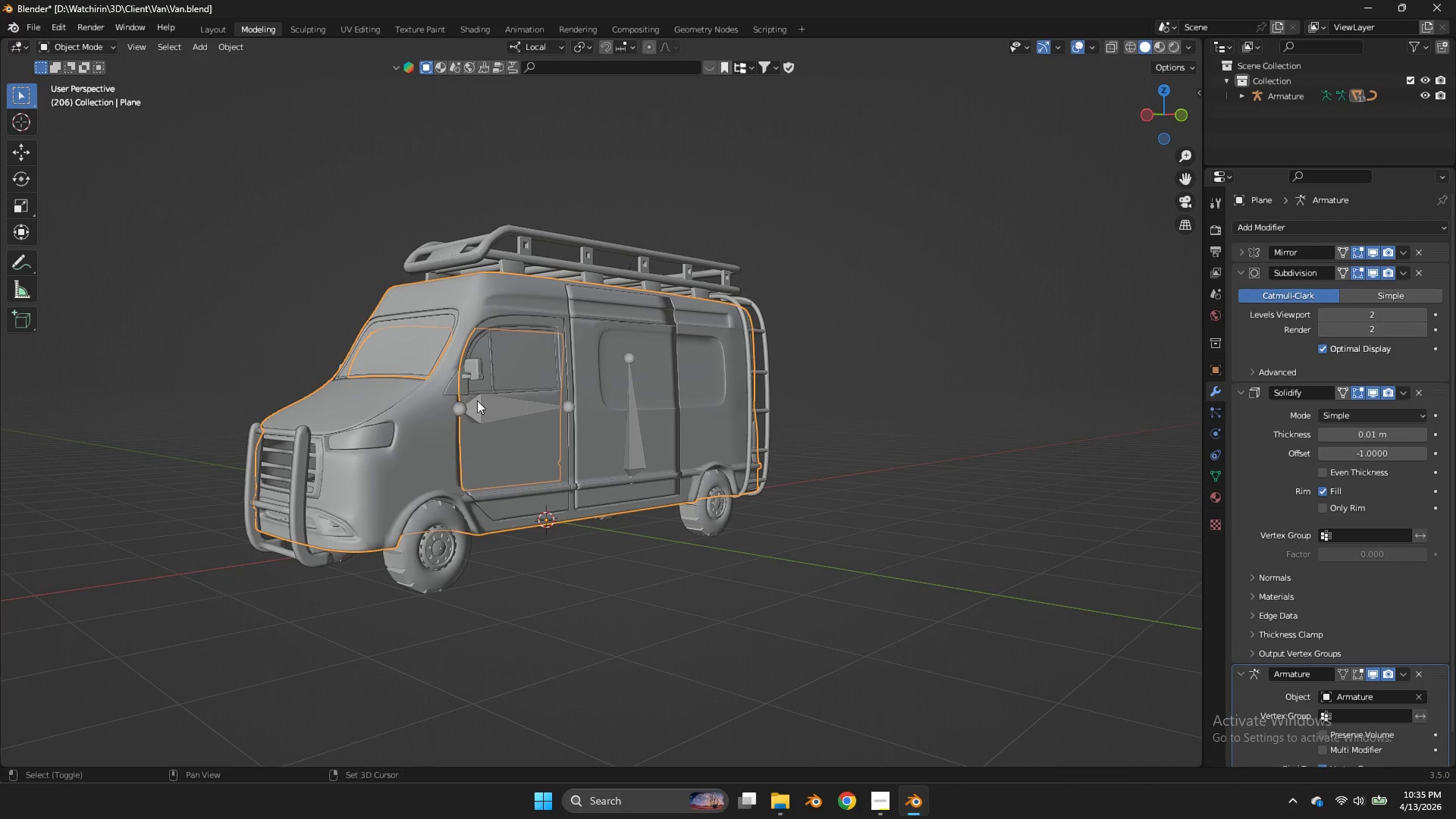 
key(Shift+ShiftLeft)
 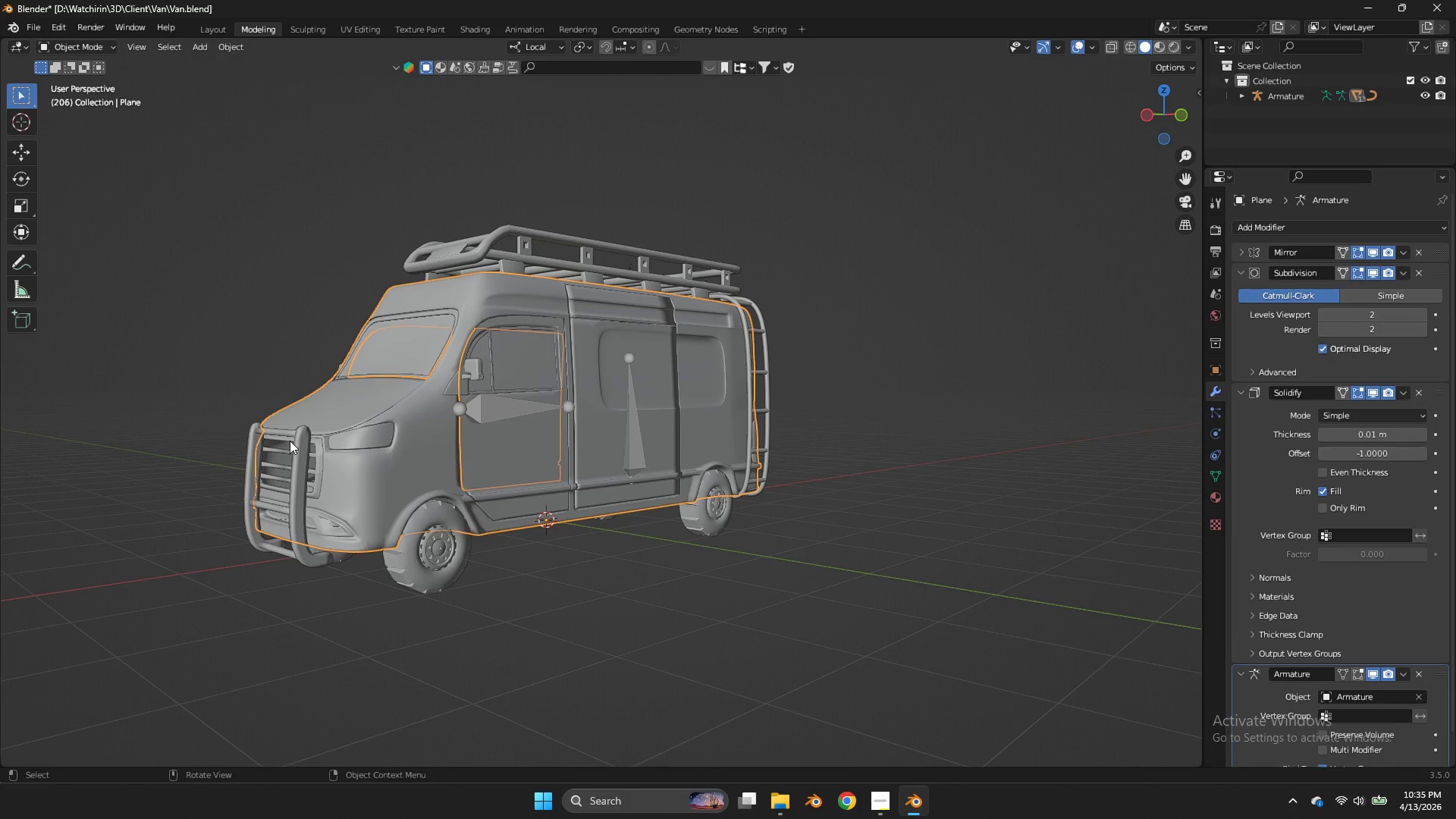 
double_click([290, 441])
 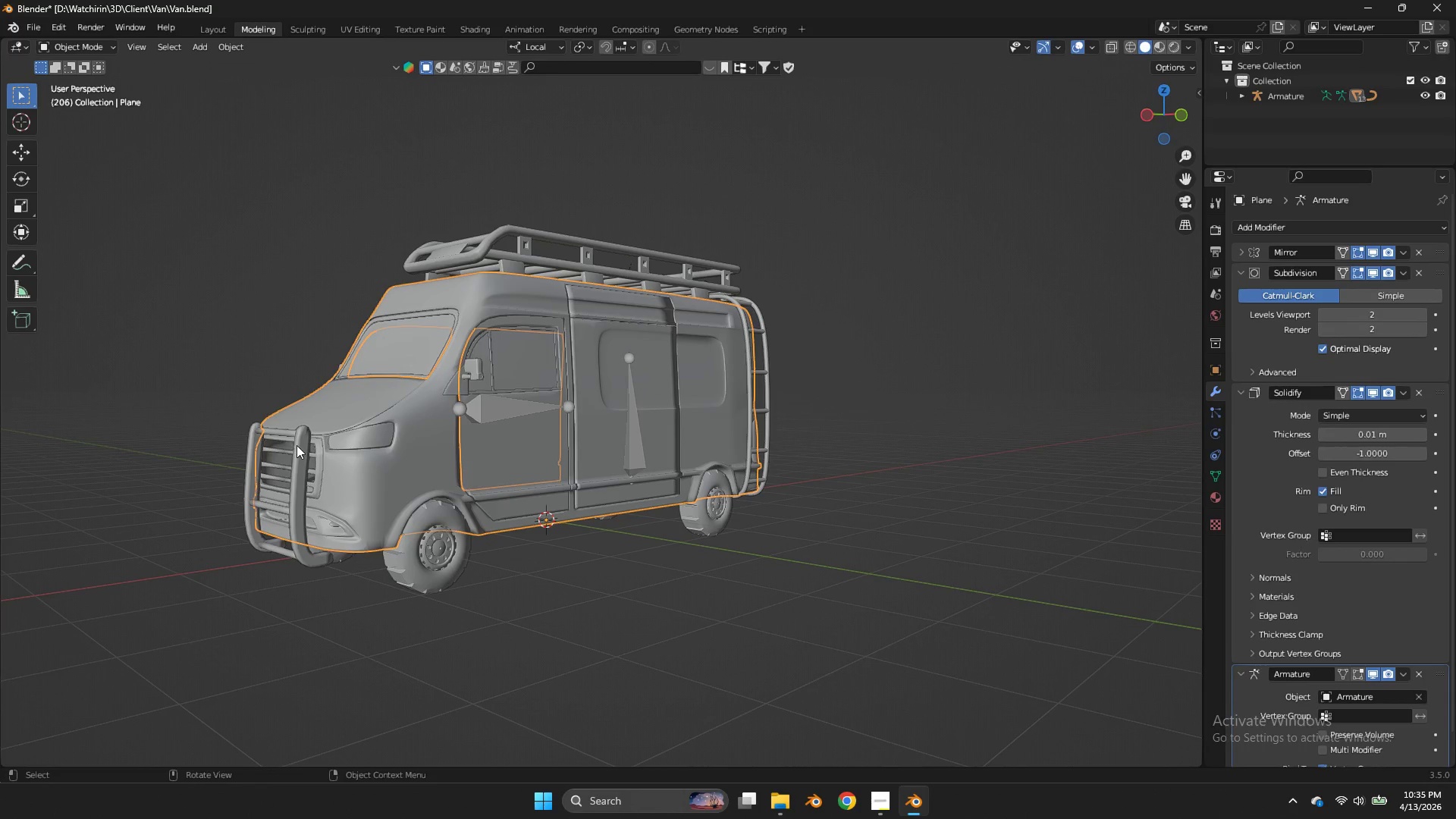 
triple_click([297, 445])
 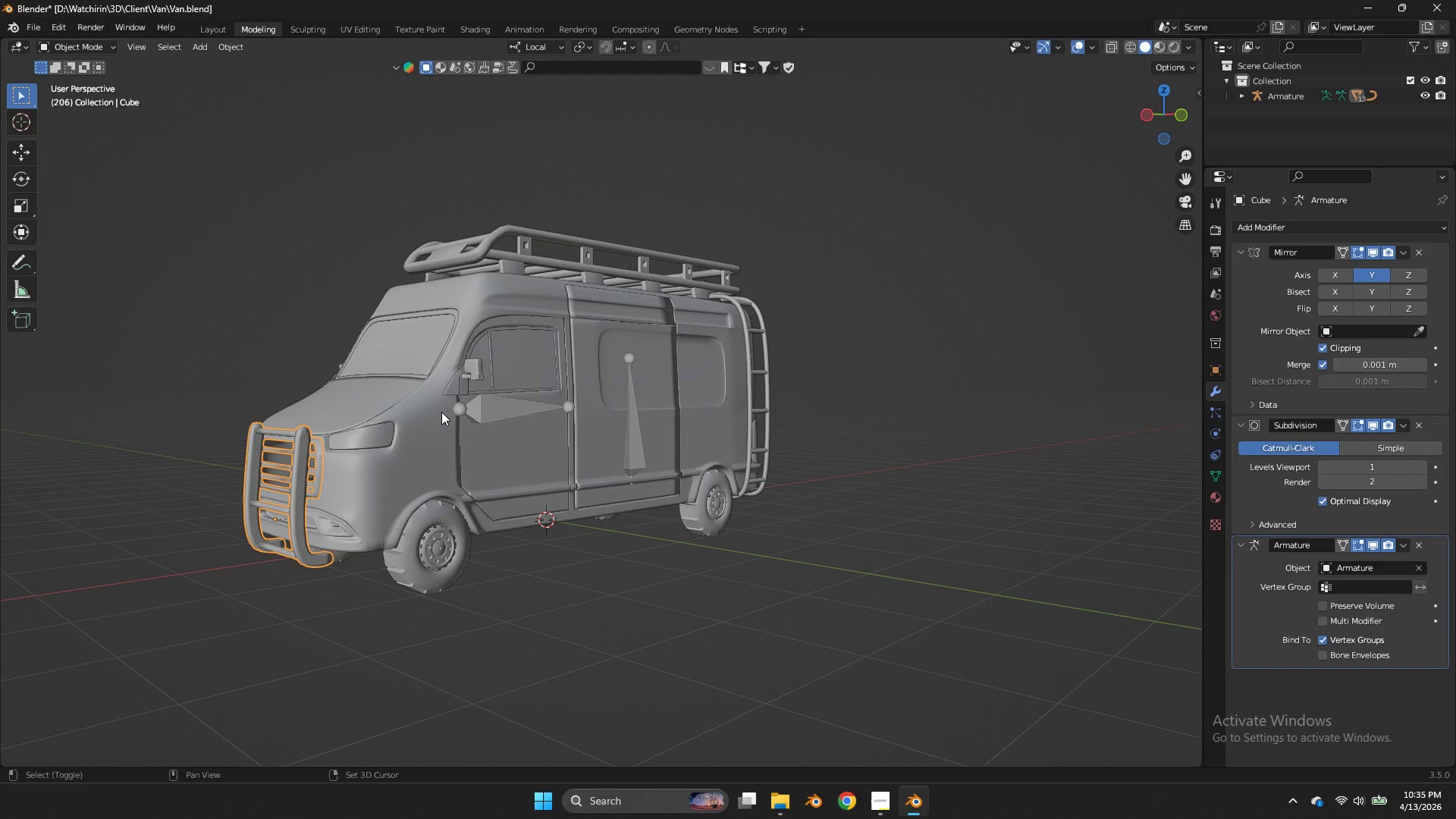 
hold_key(key=ShiftLeft, duration=0.77)
left_click([525, 403])
 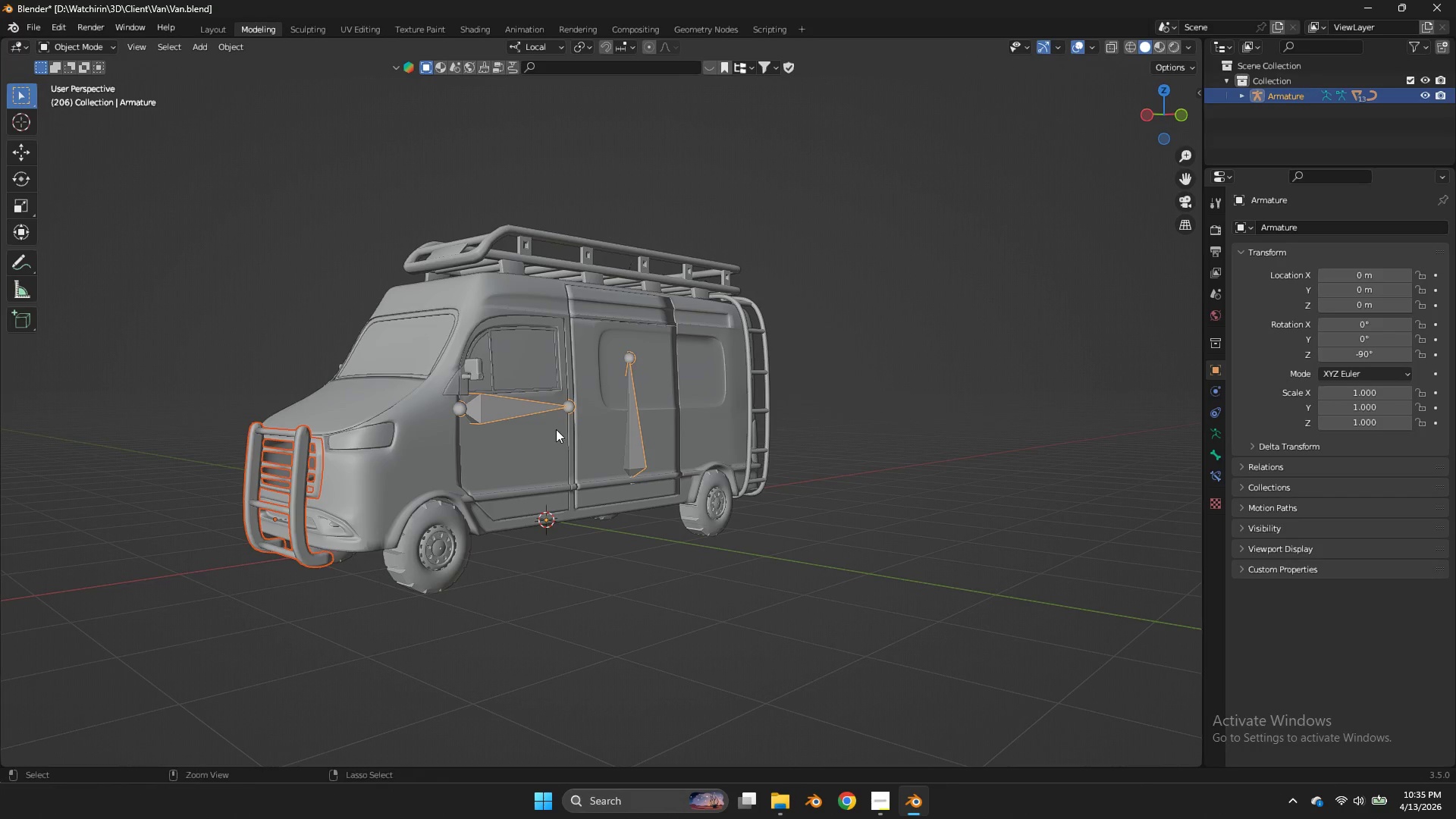 
key(Control+Tab)
 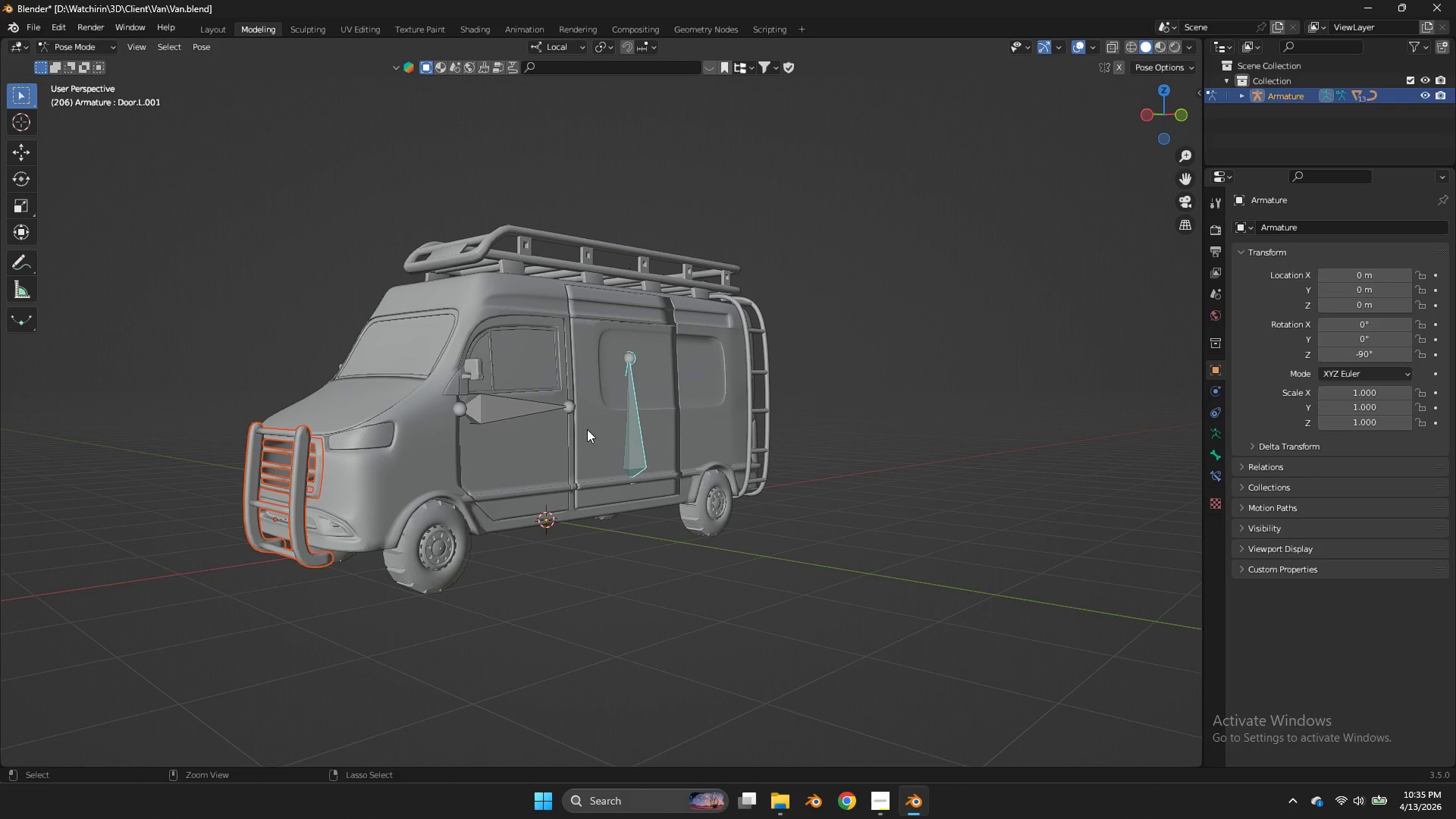 
key(Control+Tab)
 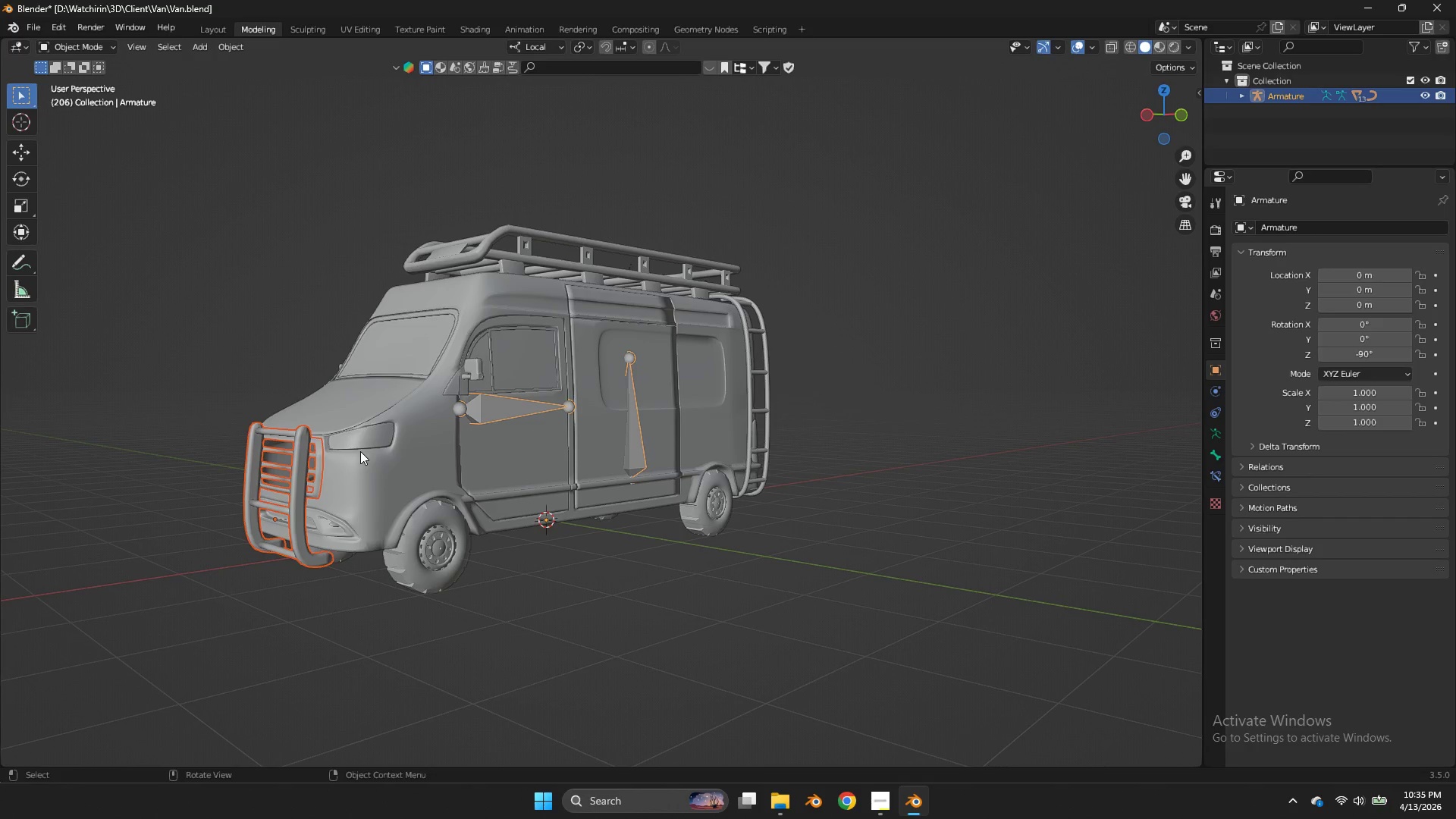 
hold_key(key=ShiftLeft, duration=0.7)
 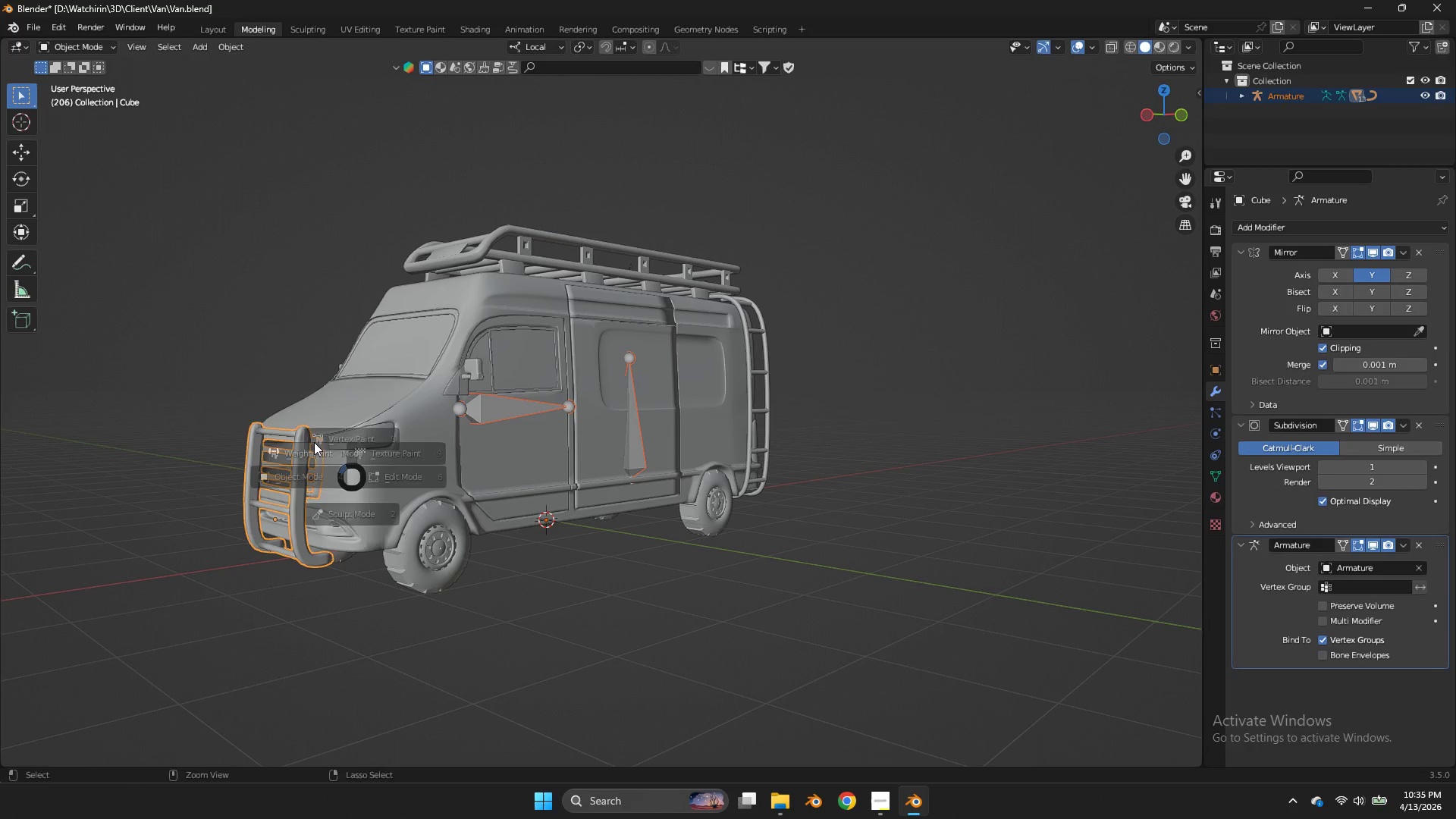 
key(Control+Tab)
 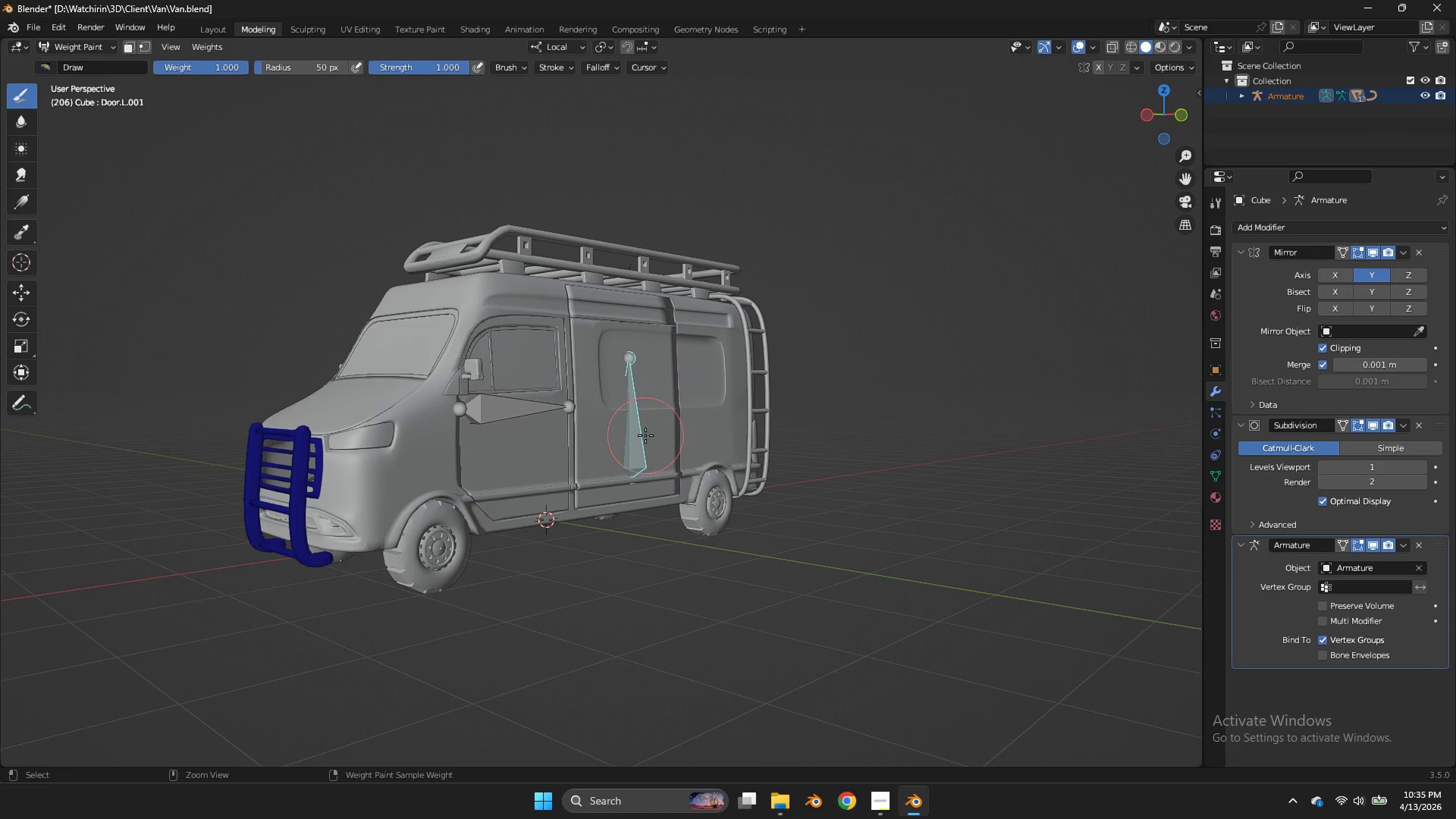 
left_click([588, 494])
 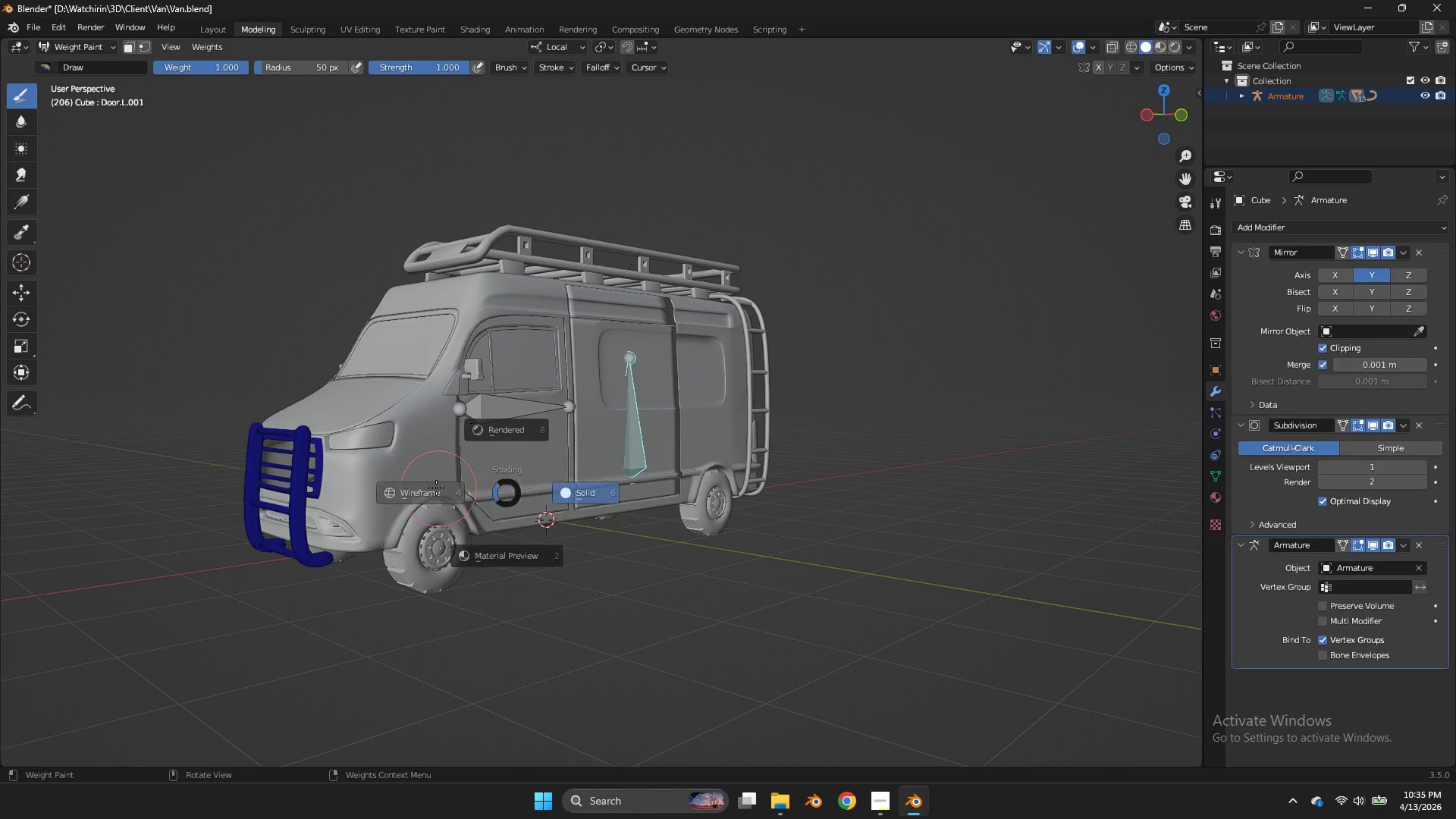 
key(Z)
 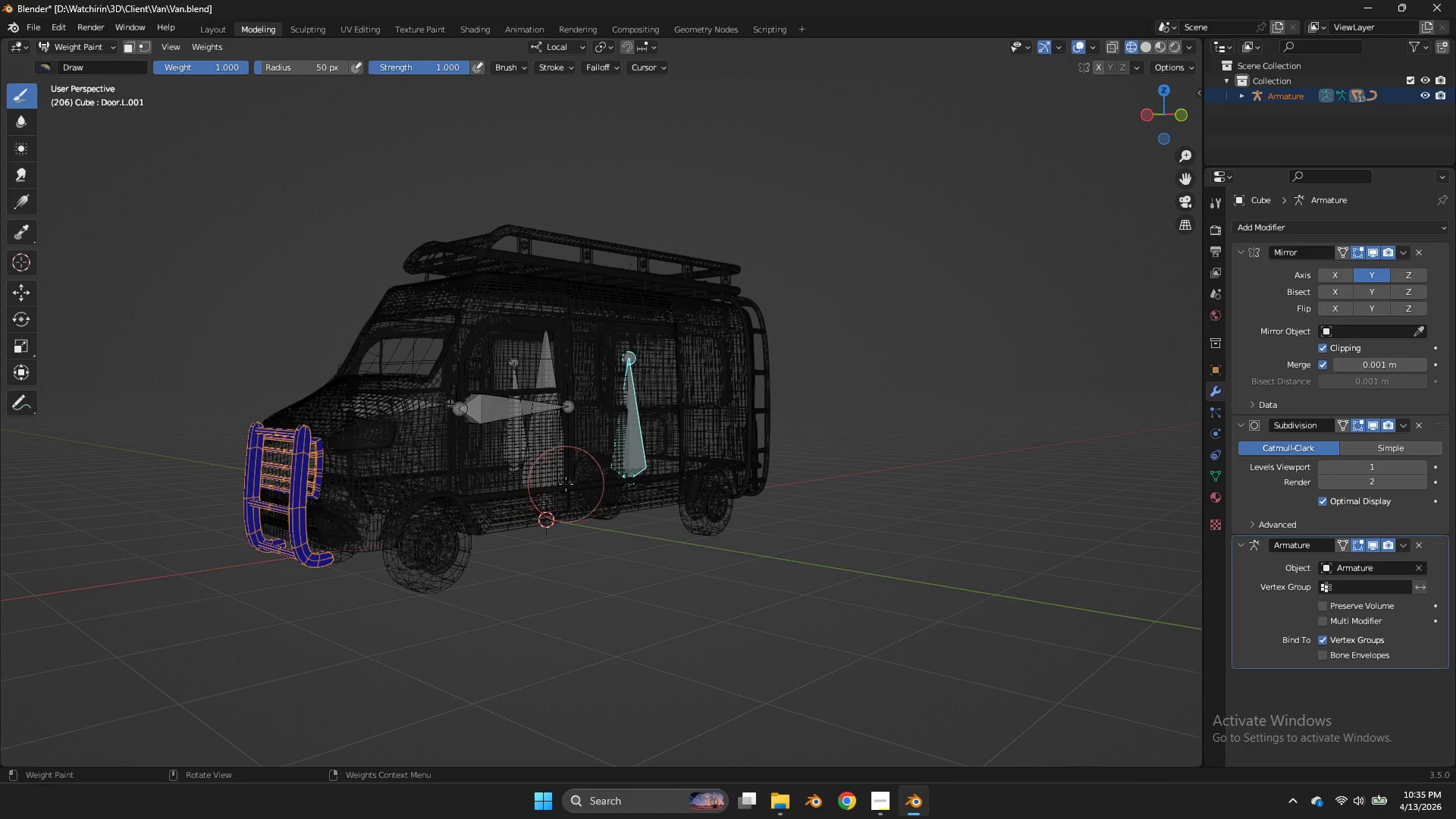 
hold_key(key=ControlLeft, duration=0.47)
left_click([550, 465])
 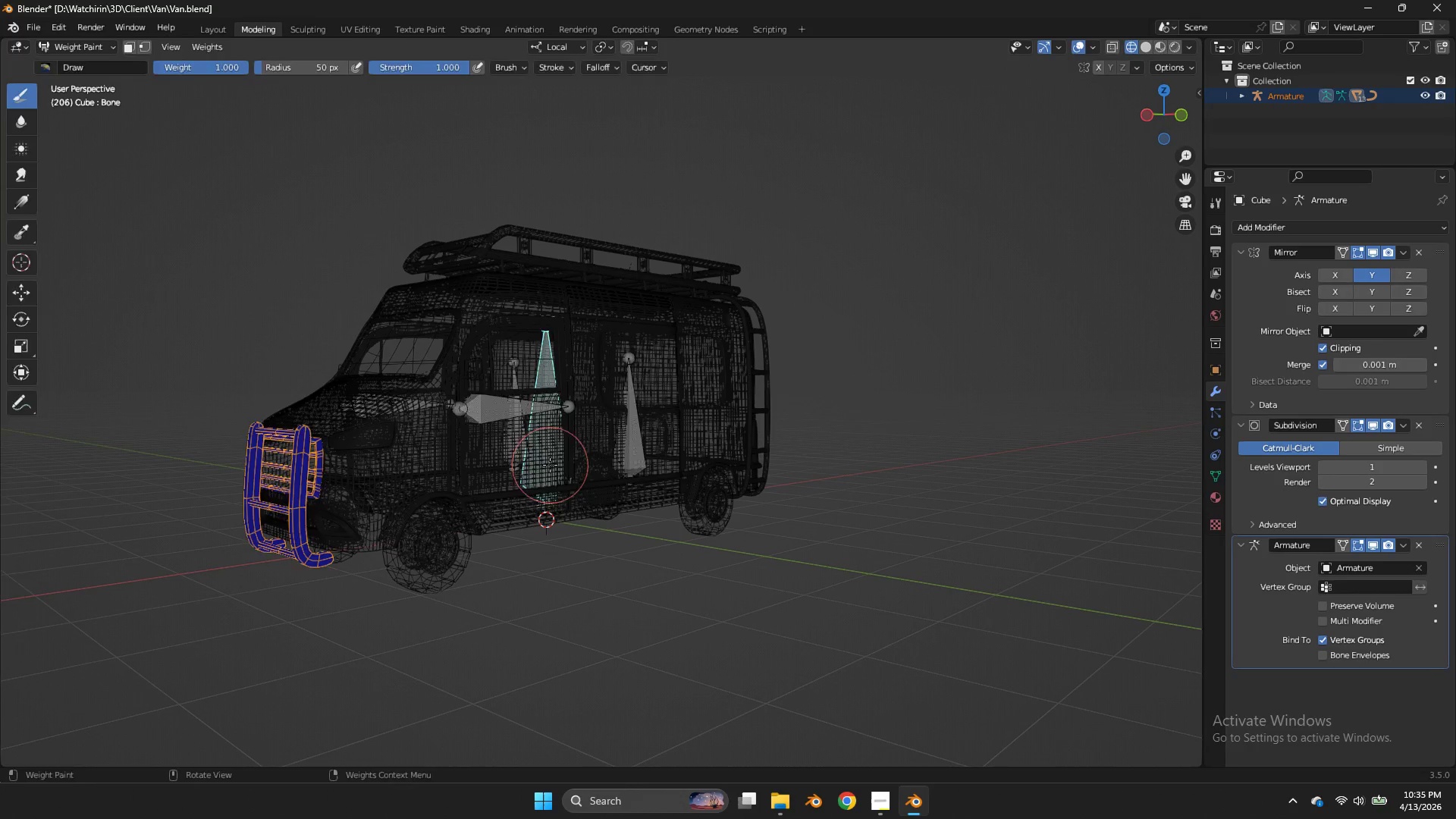 
key(Tab)
 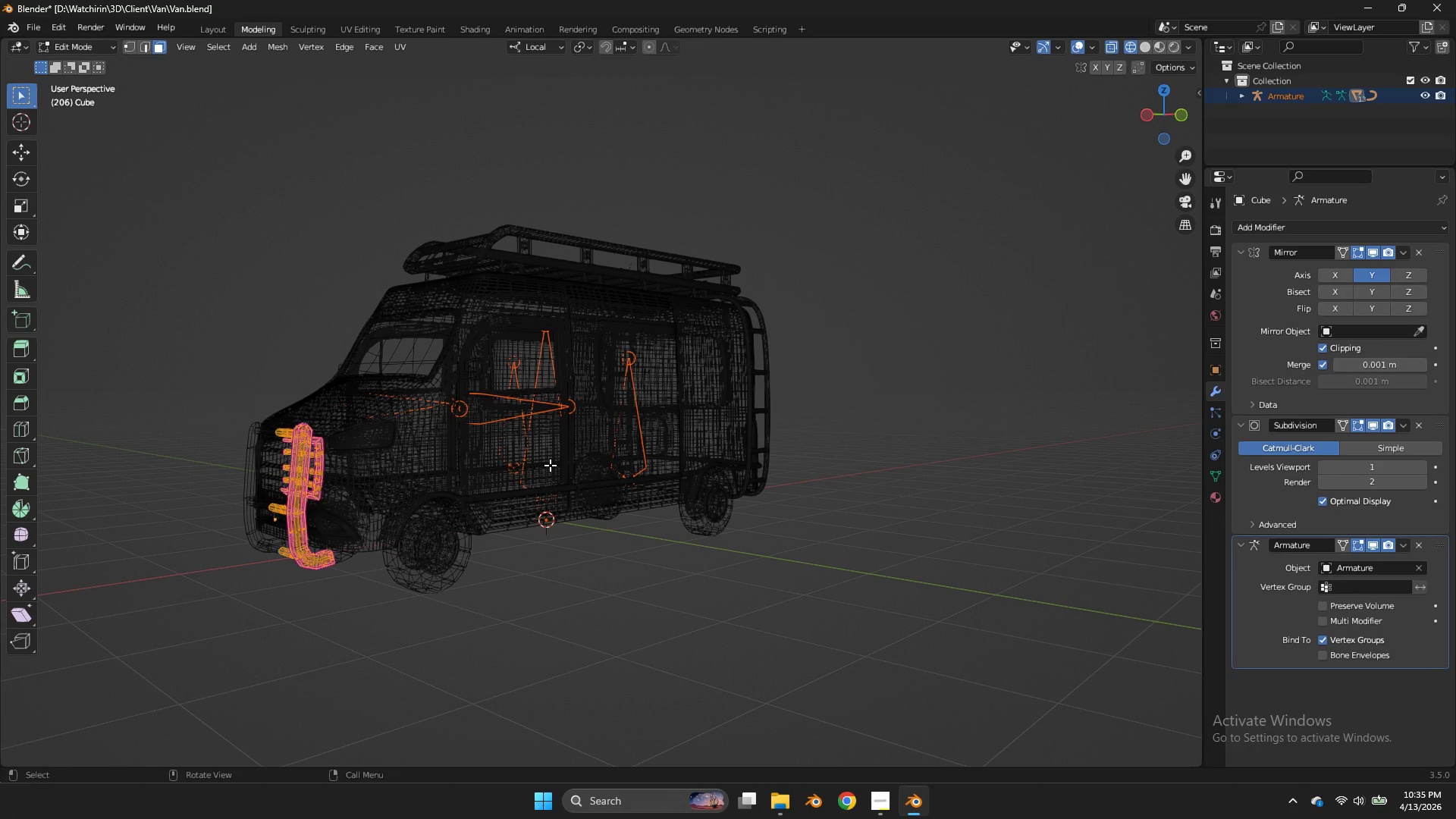 
key(A)
 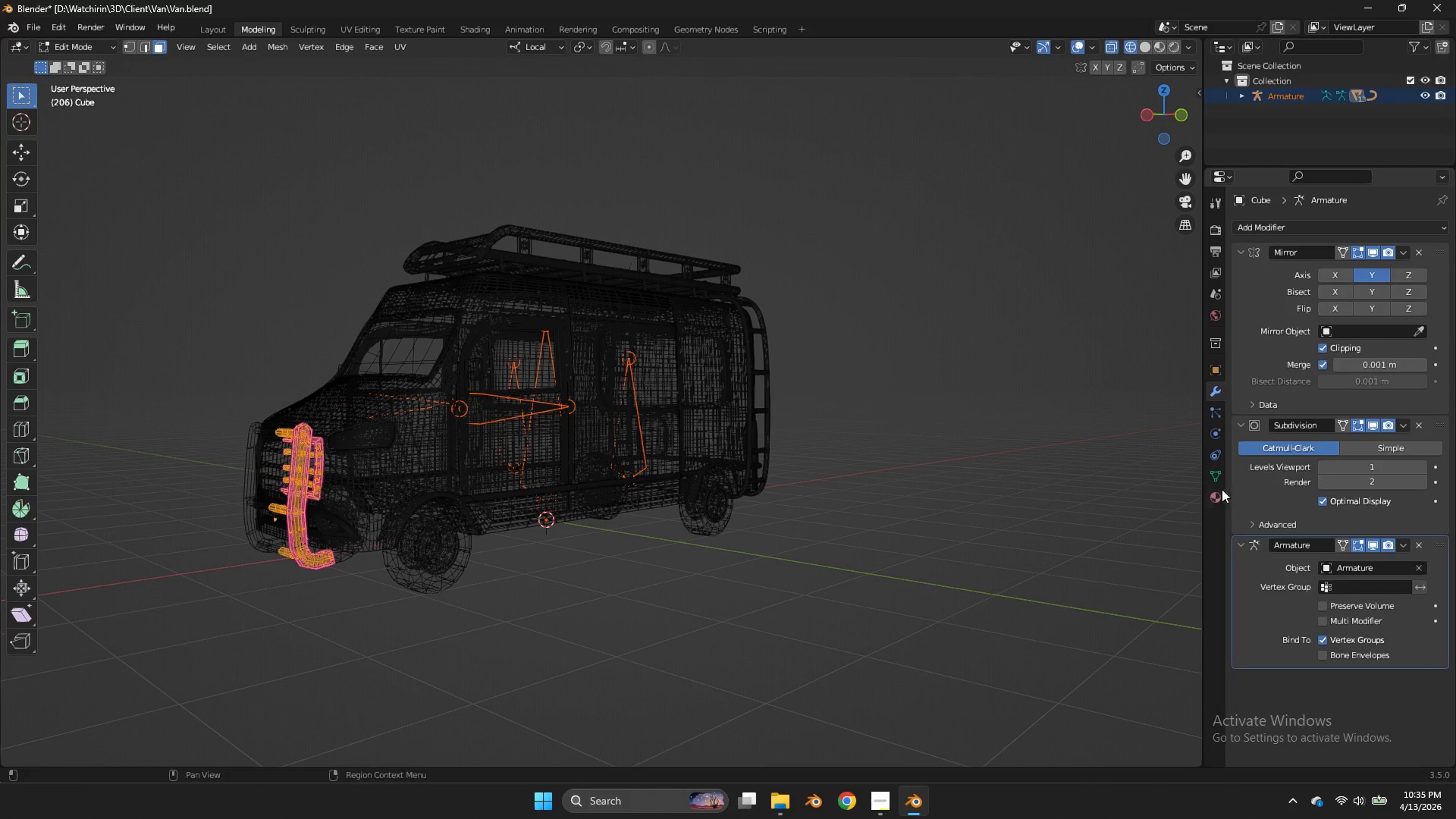 
left_click([1213, 477])
 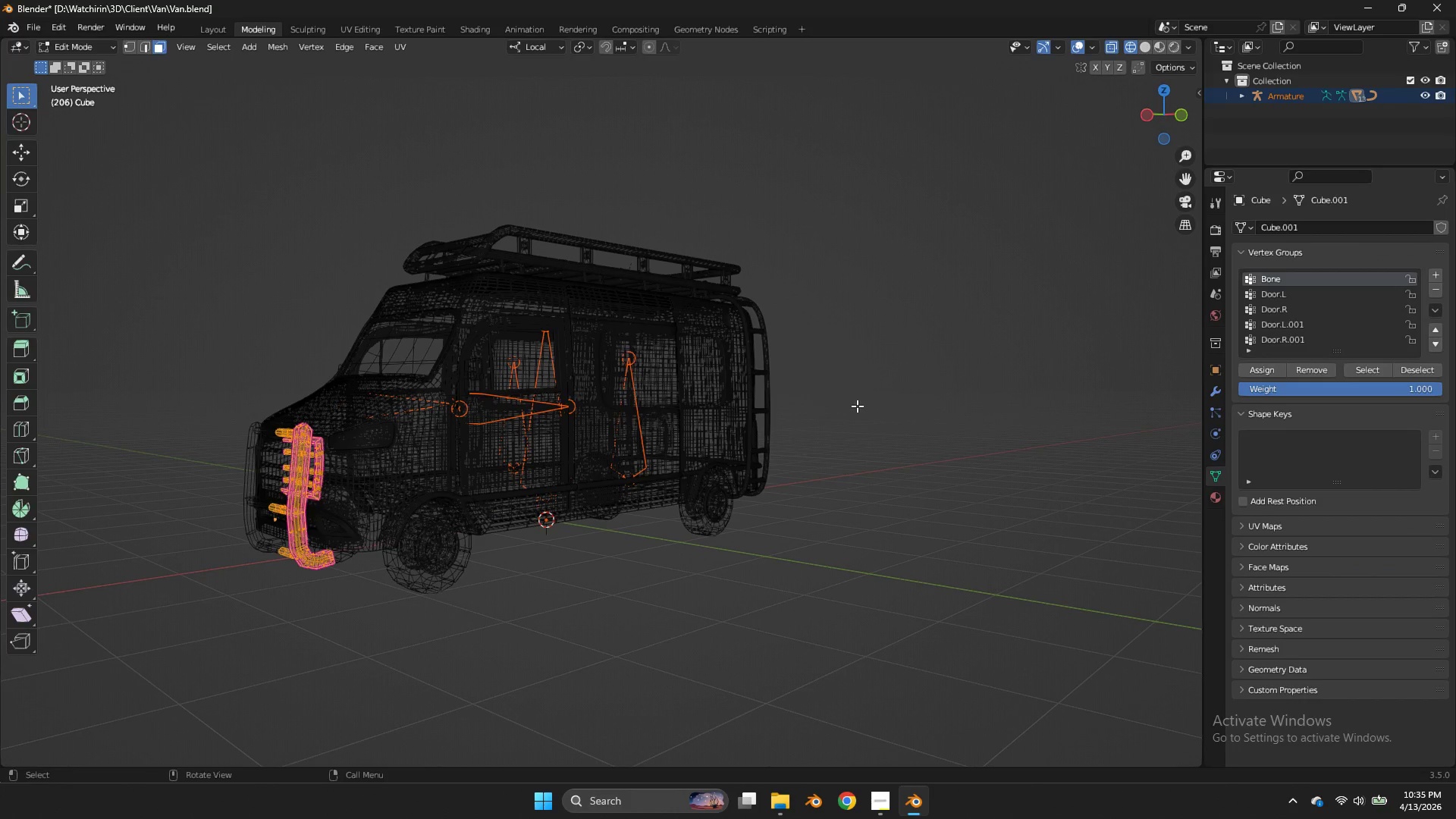 
key(Tab)
 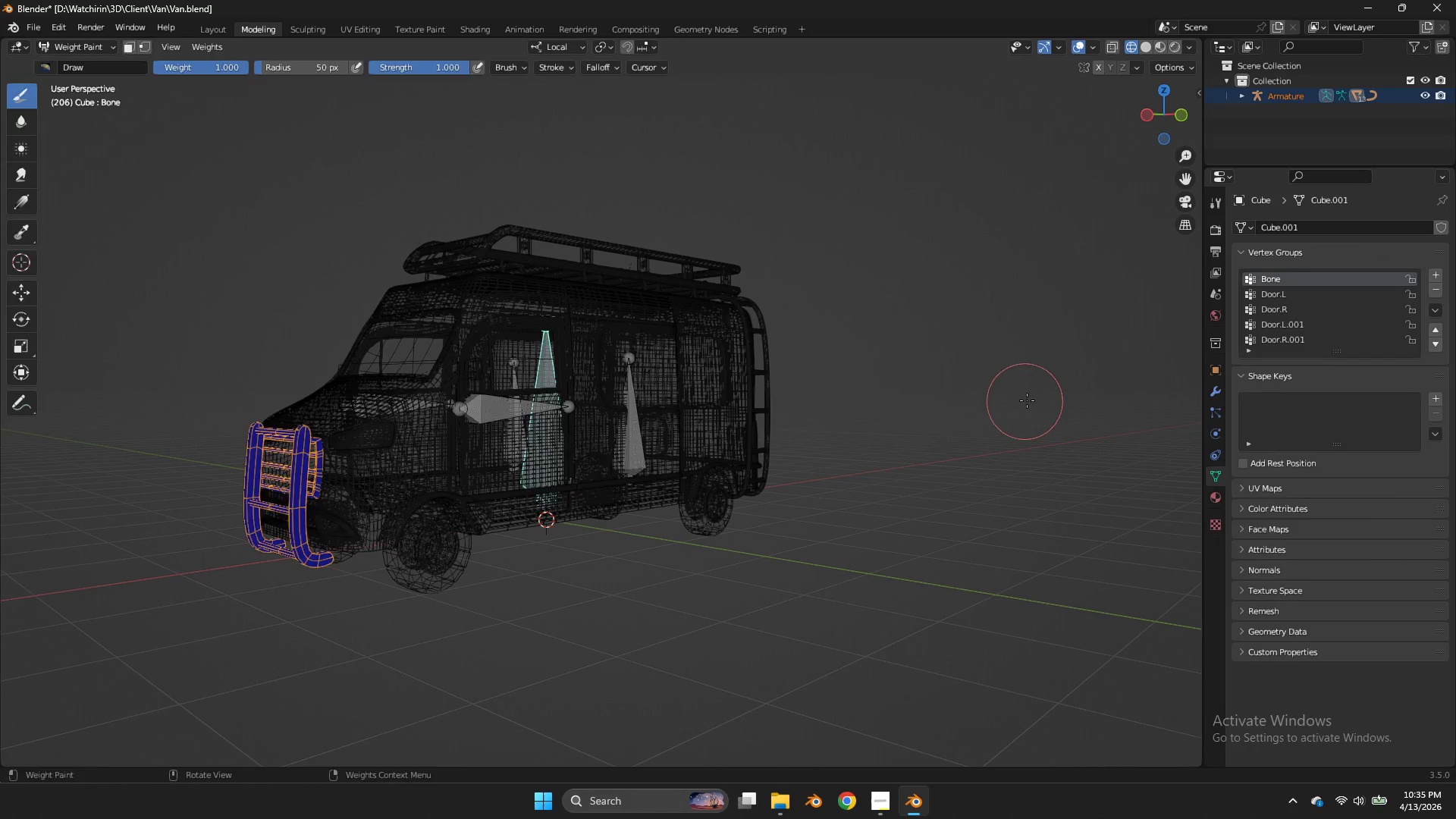 
key(Tab)
 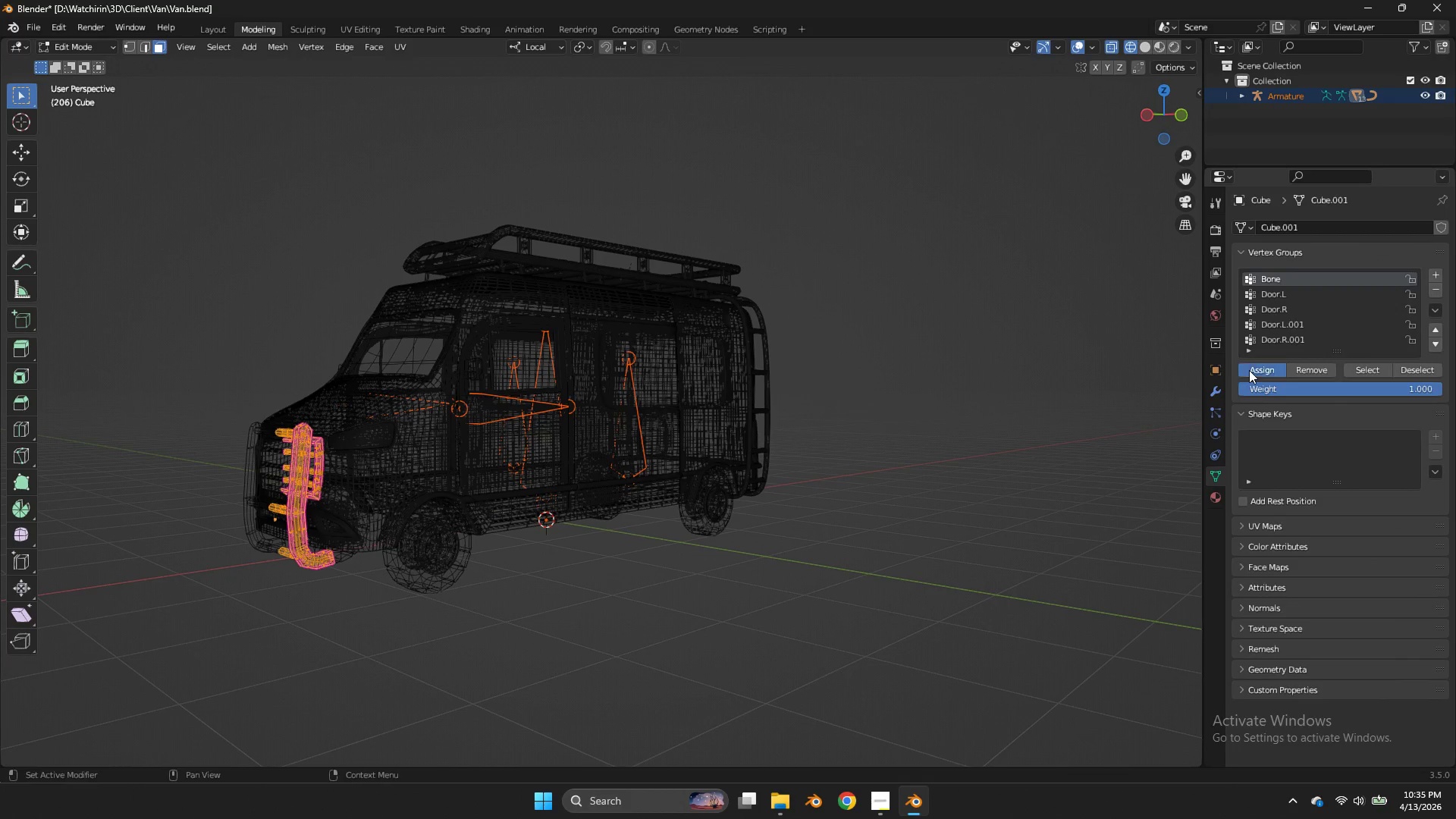 
left_click([1249, 370])
 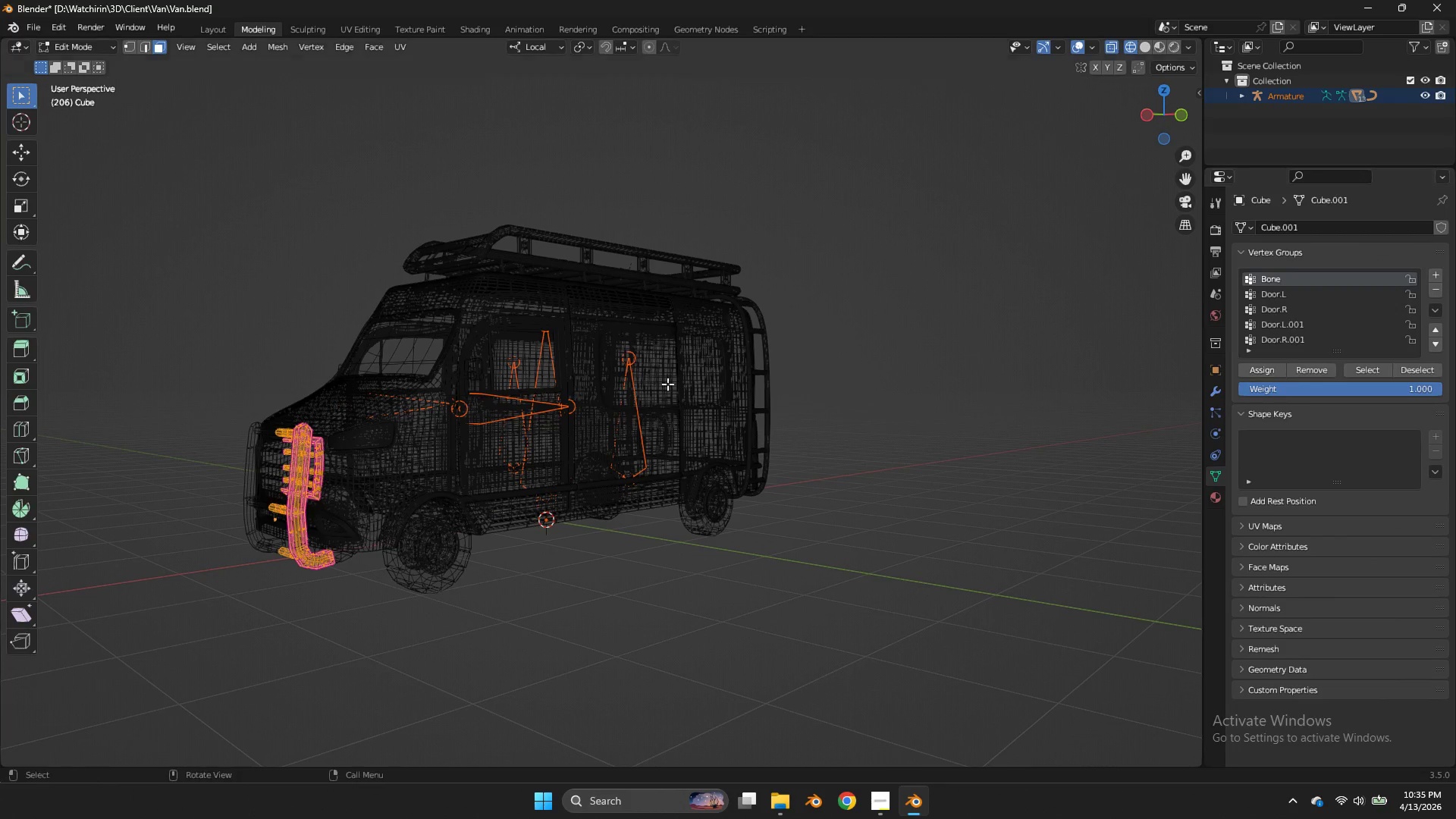 
key(Tab)
 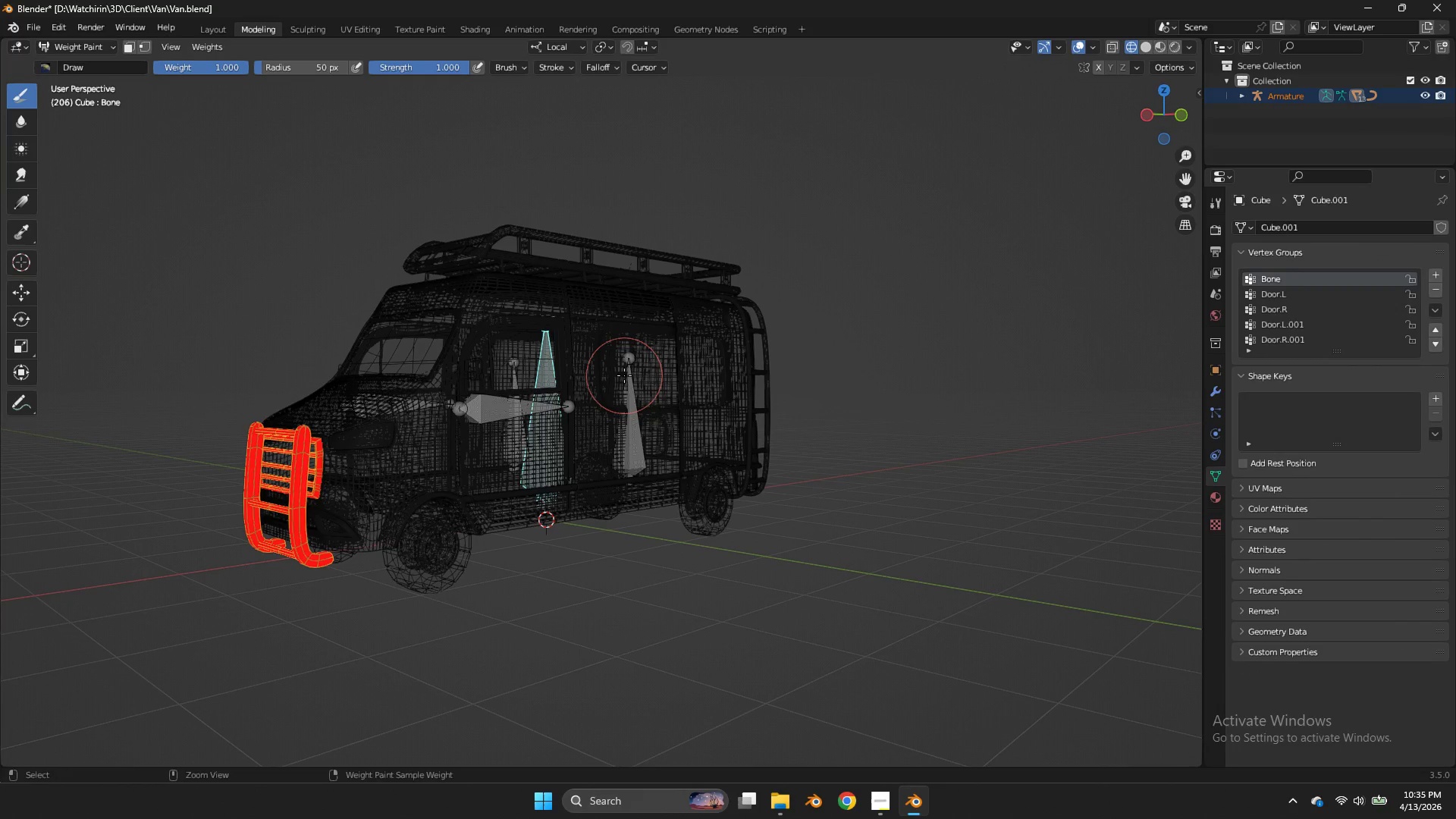 
key(Control+ControlLeft)
 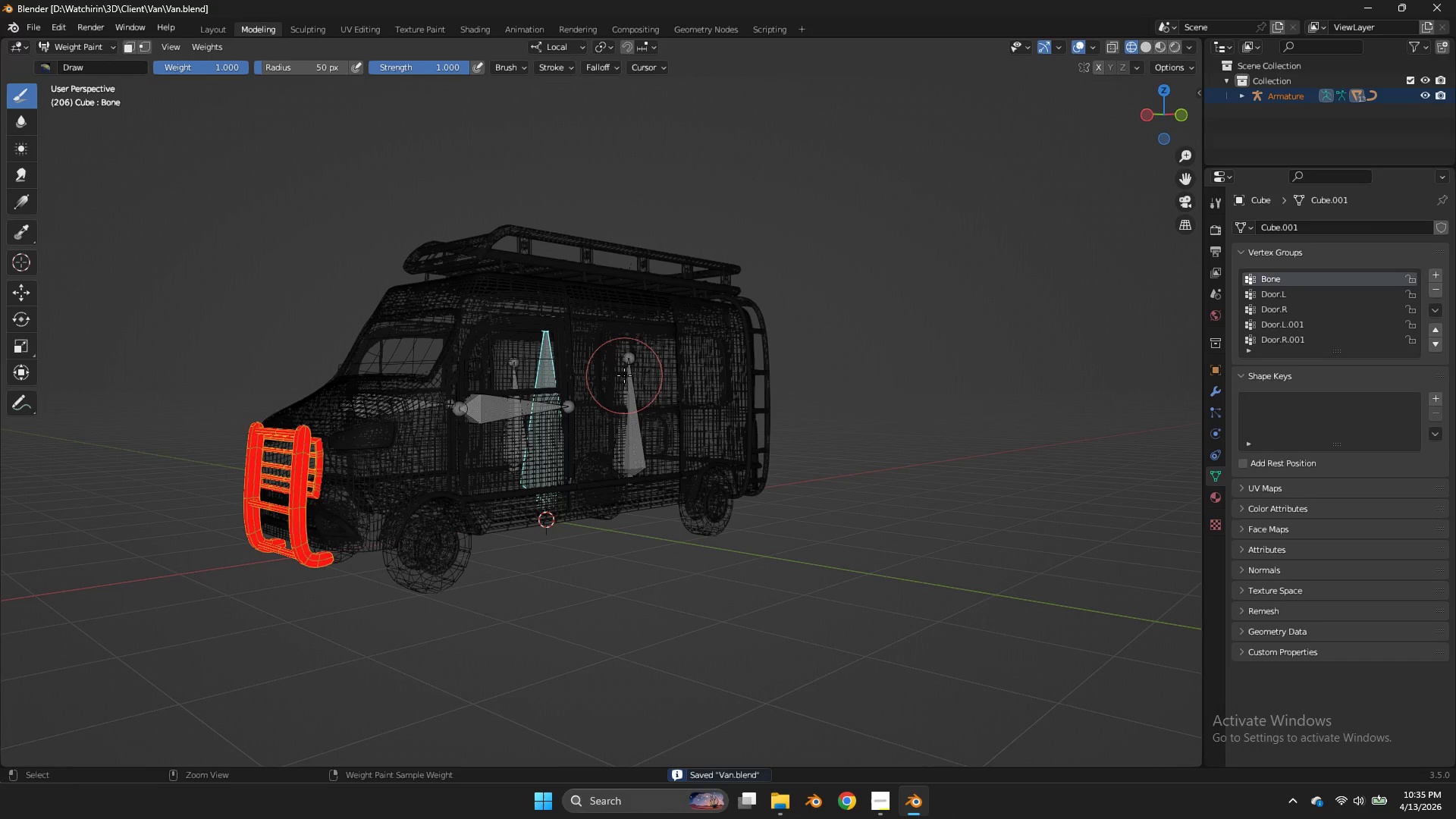 
key(Control+S)
 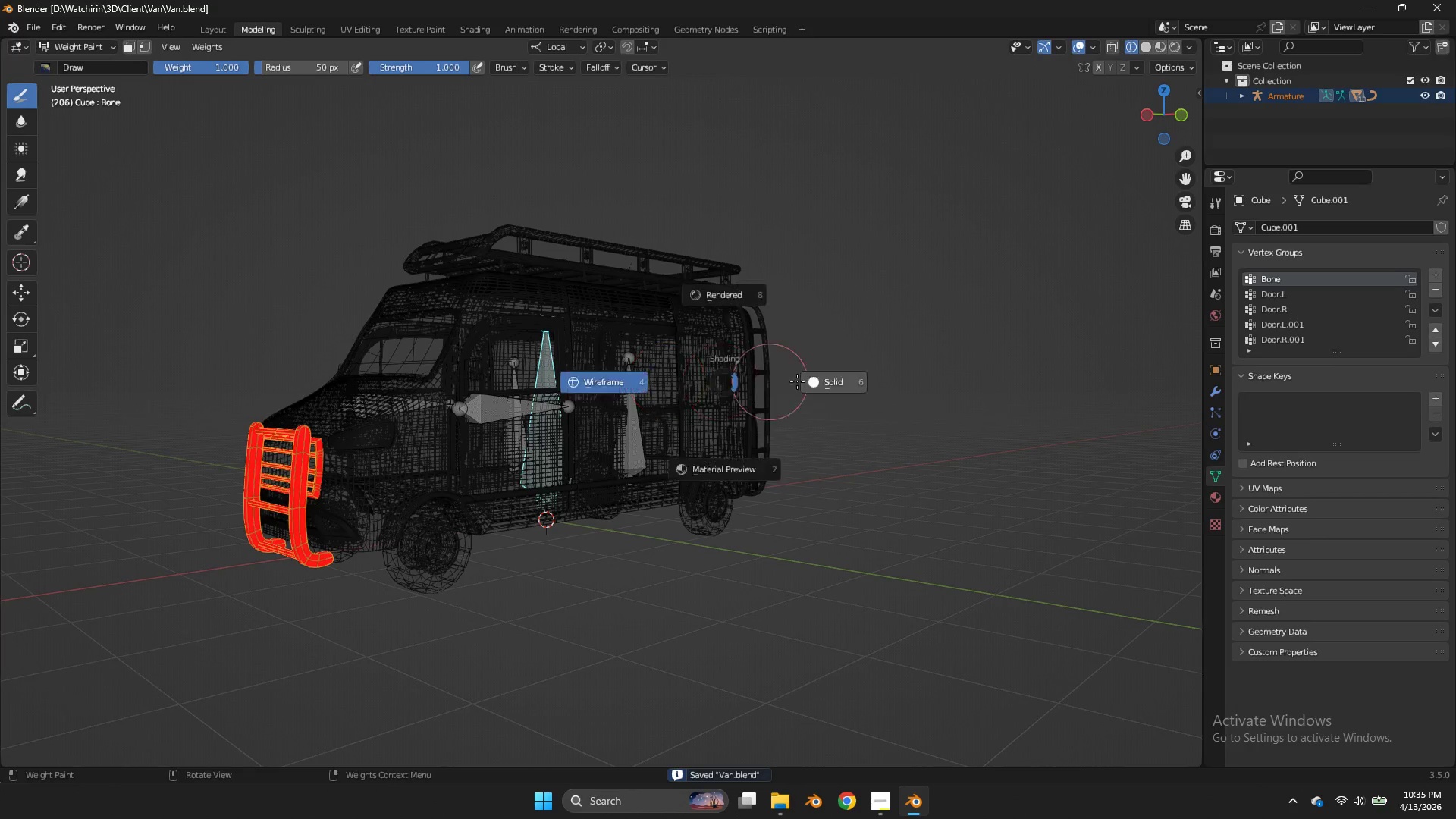 
key(Z)
 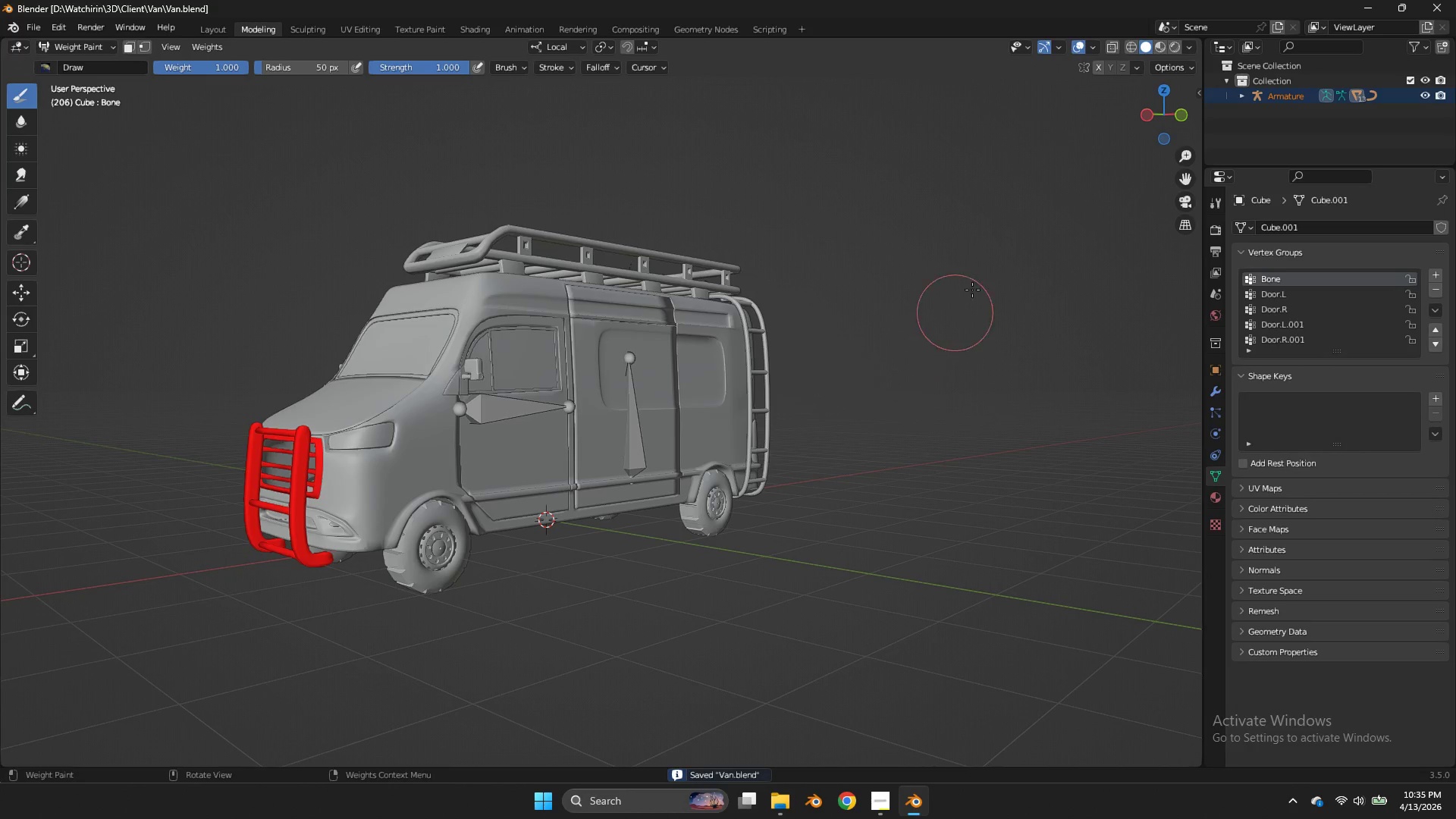 
key(Control+S)
 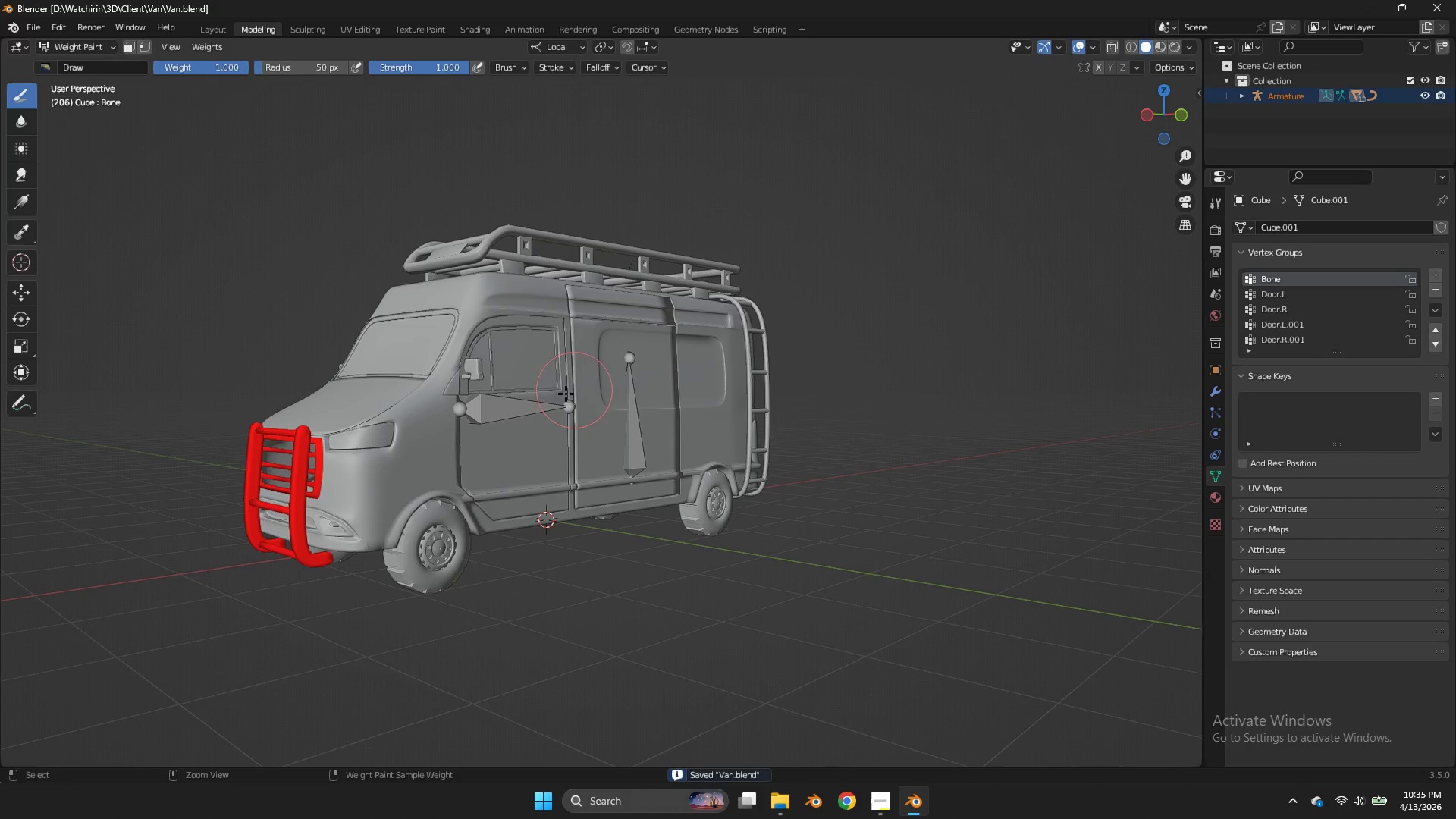 
key(Control+ControlLeft)
 